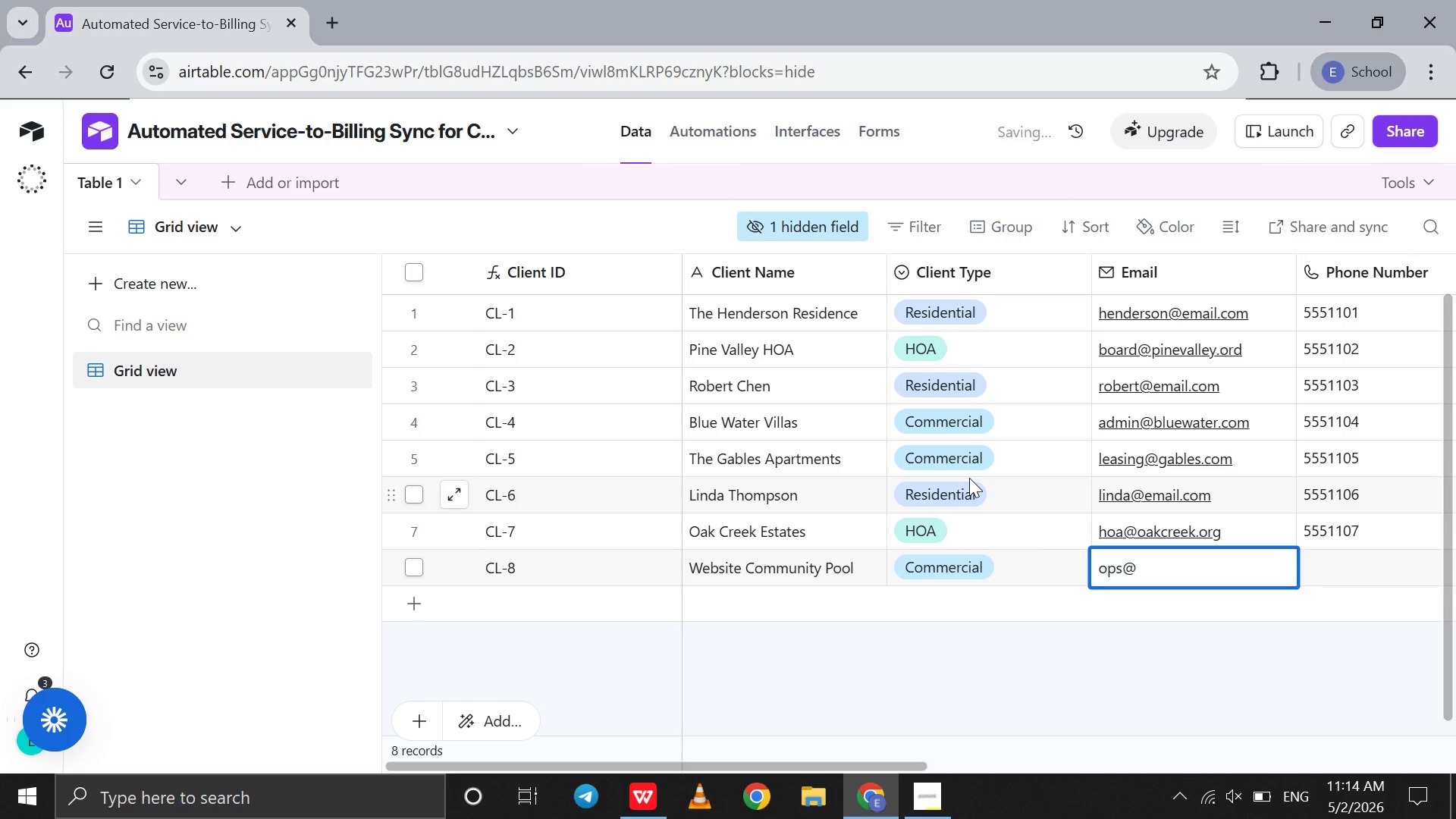 
type(westsidepool.com)
key(Tab)
type(5551108)
key(Tab)
 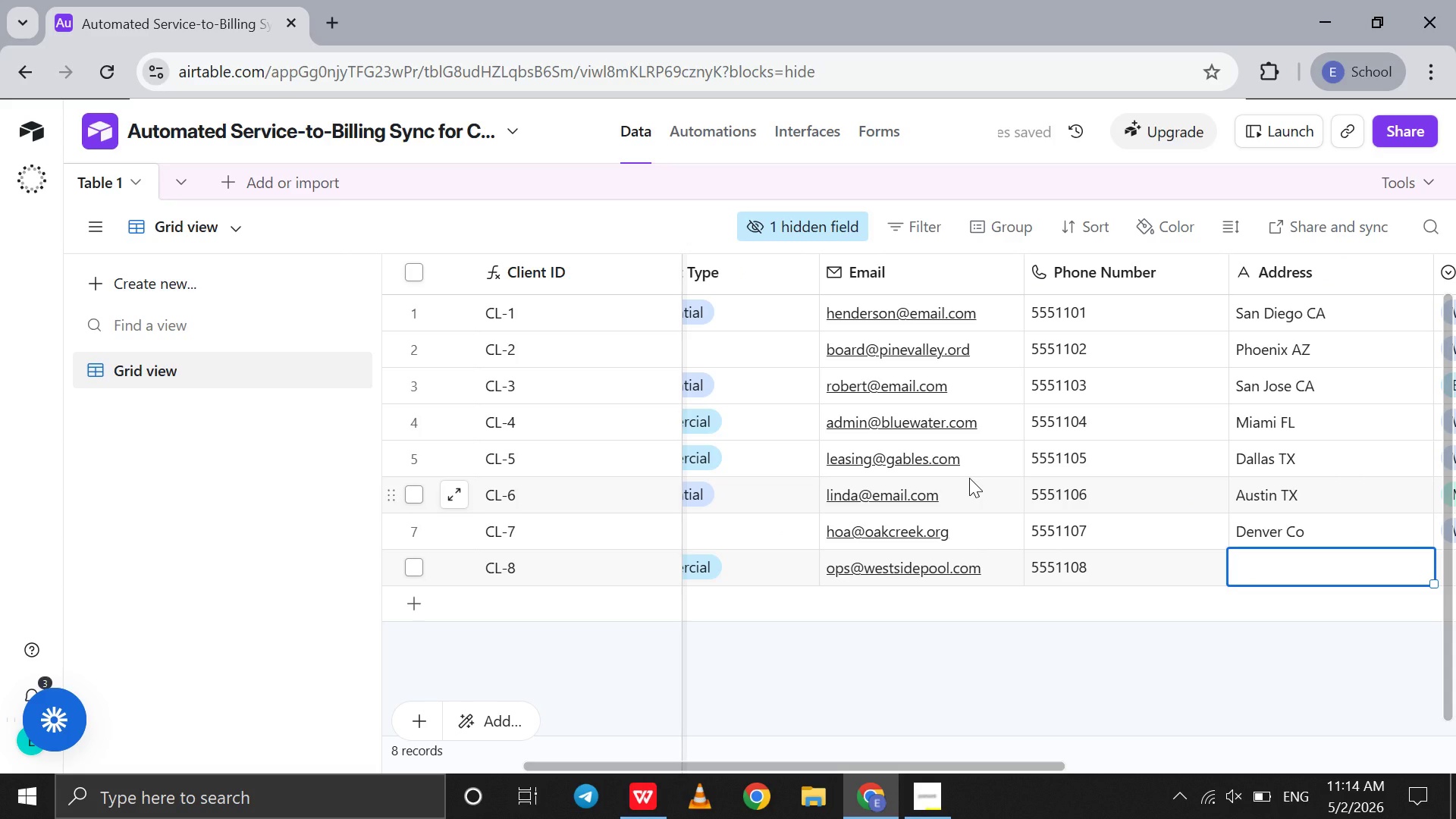 
wait(5.69)
 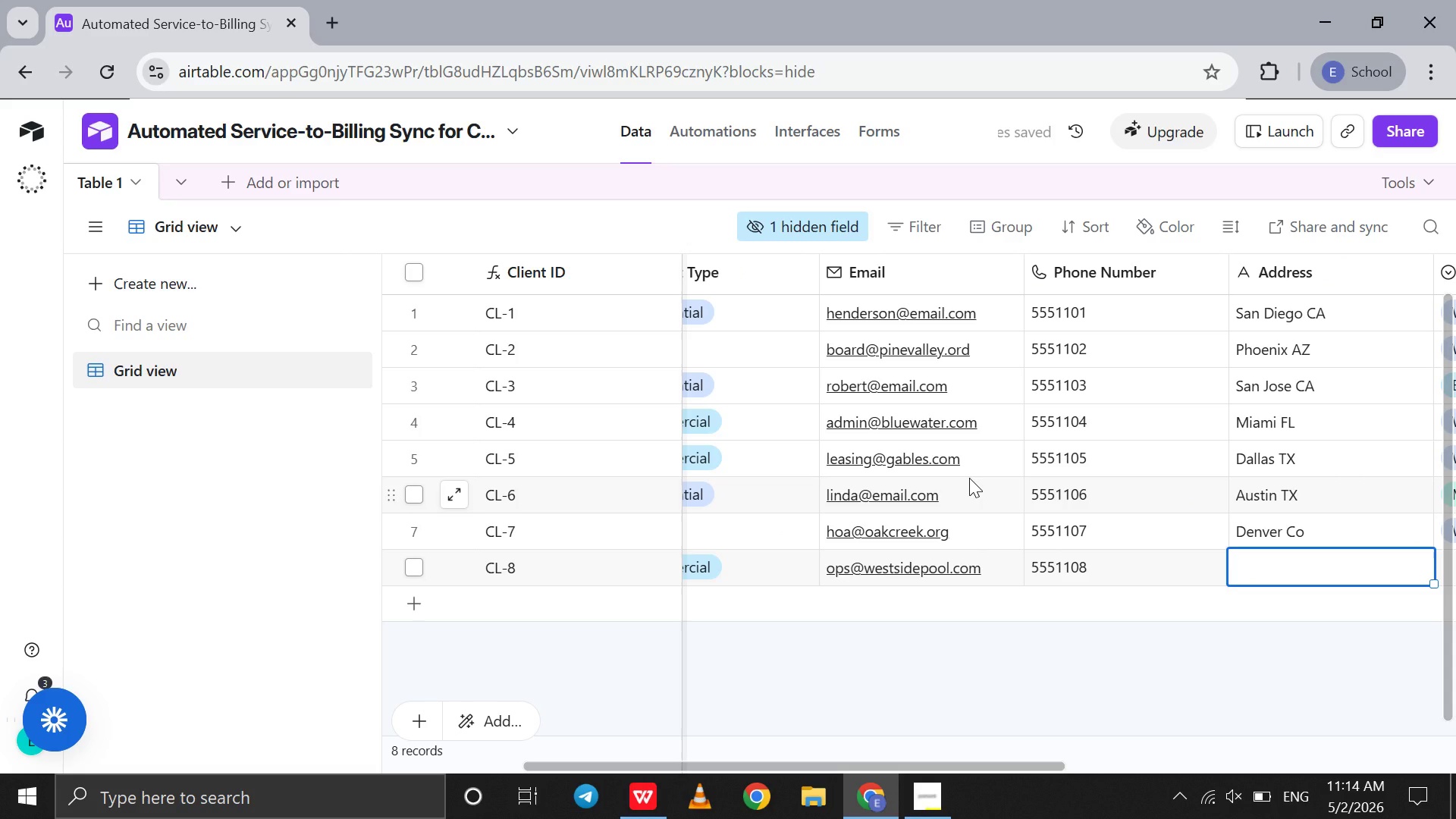 
type(Los Angels )
 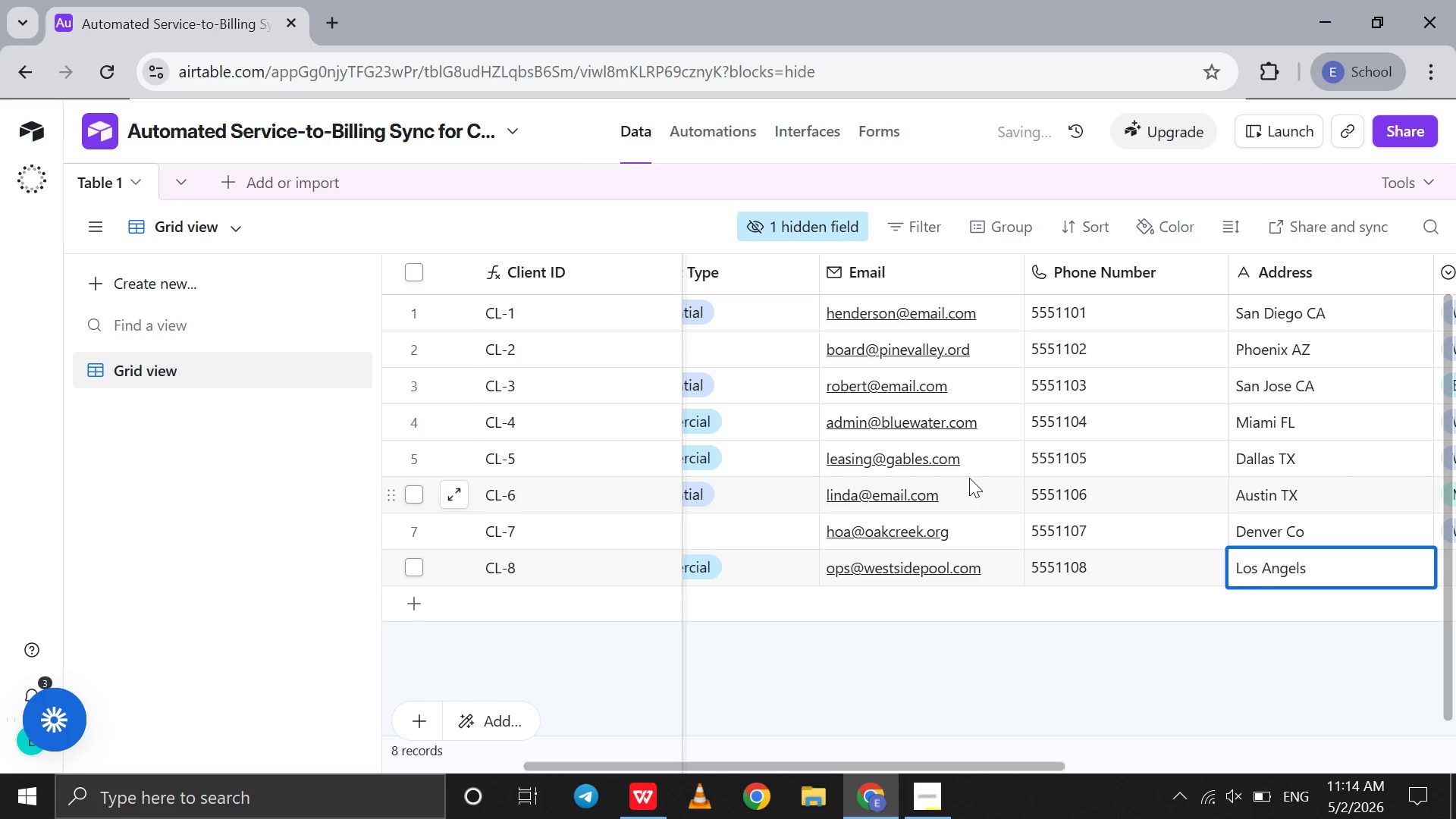 
key(ArrowLeft)
 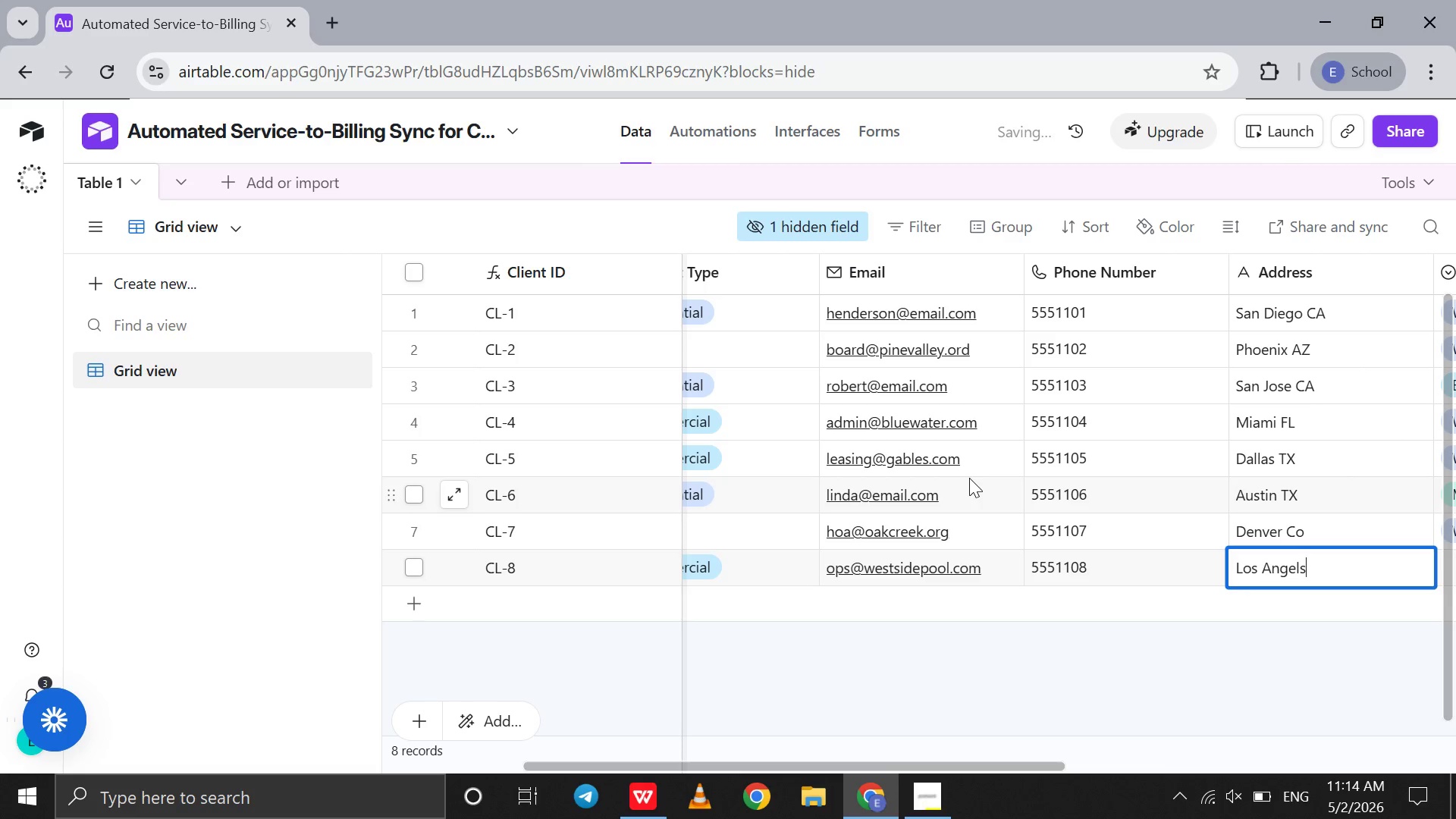 
key(ArrowLeft)
 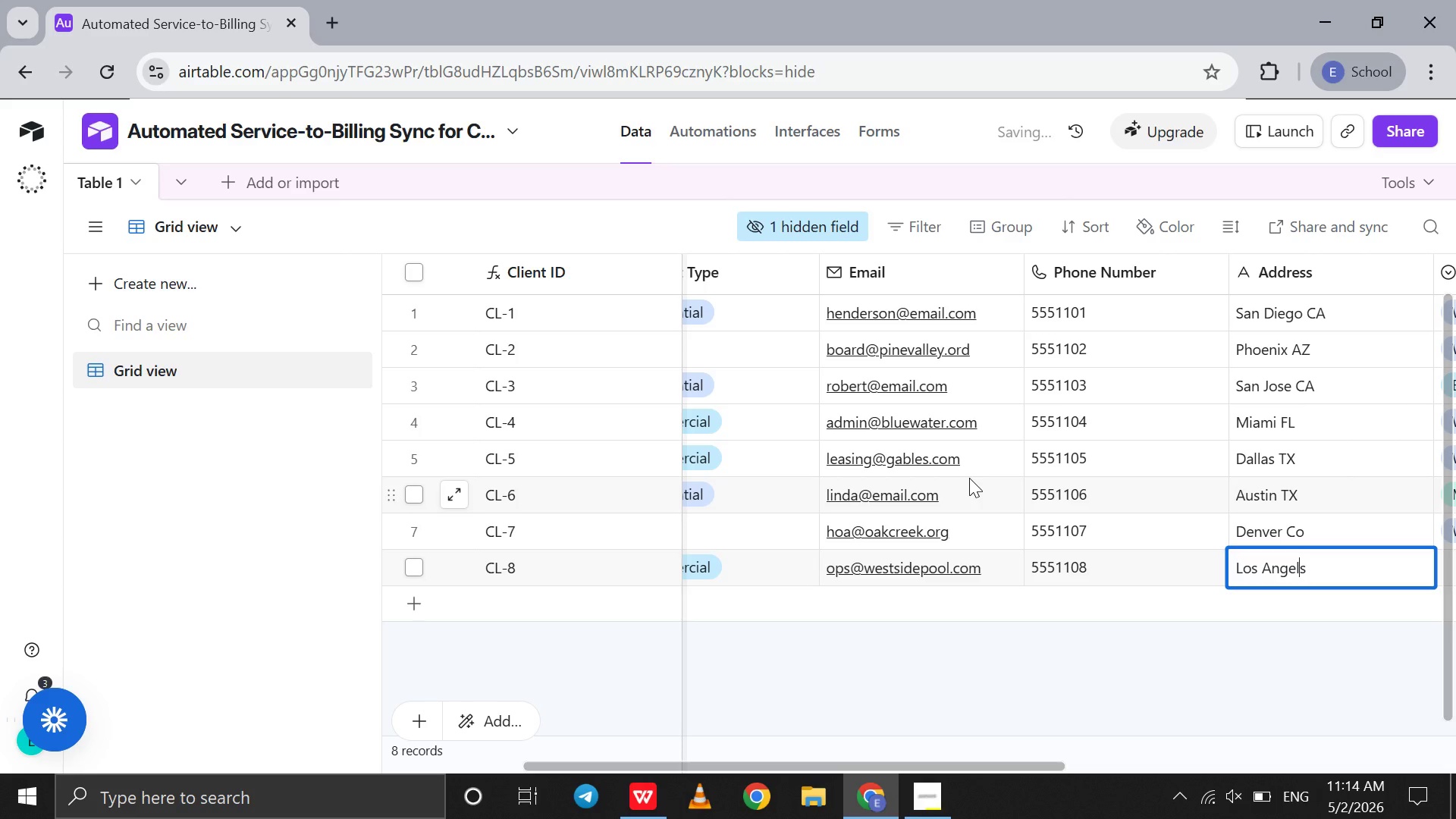 
key(E)
 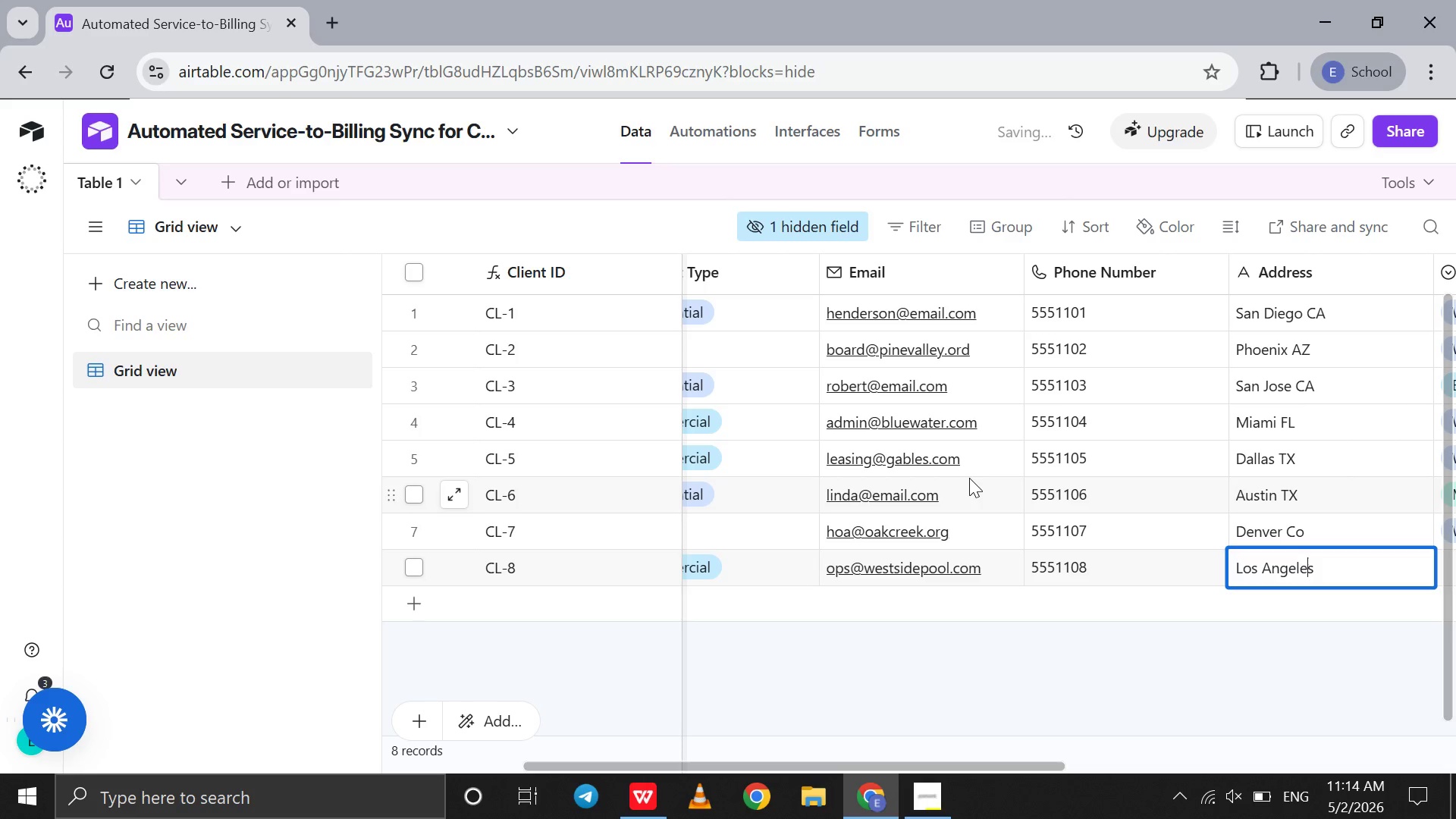 
key(ArrowRight)
 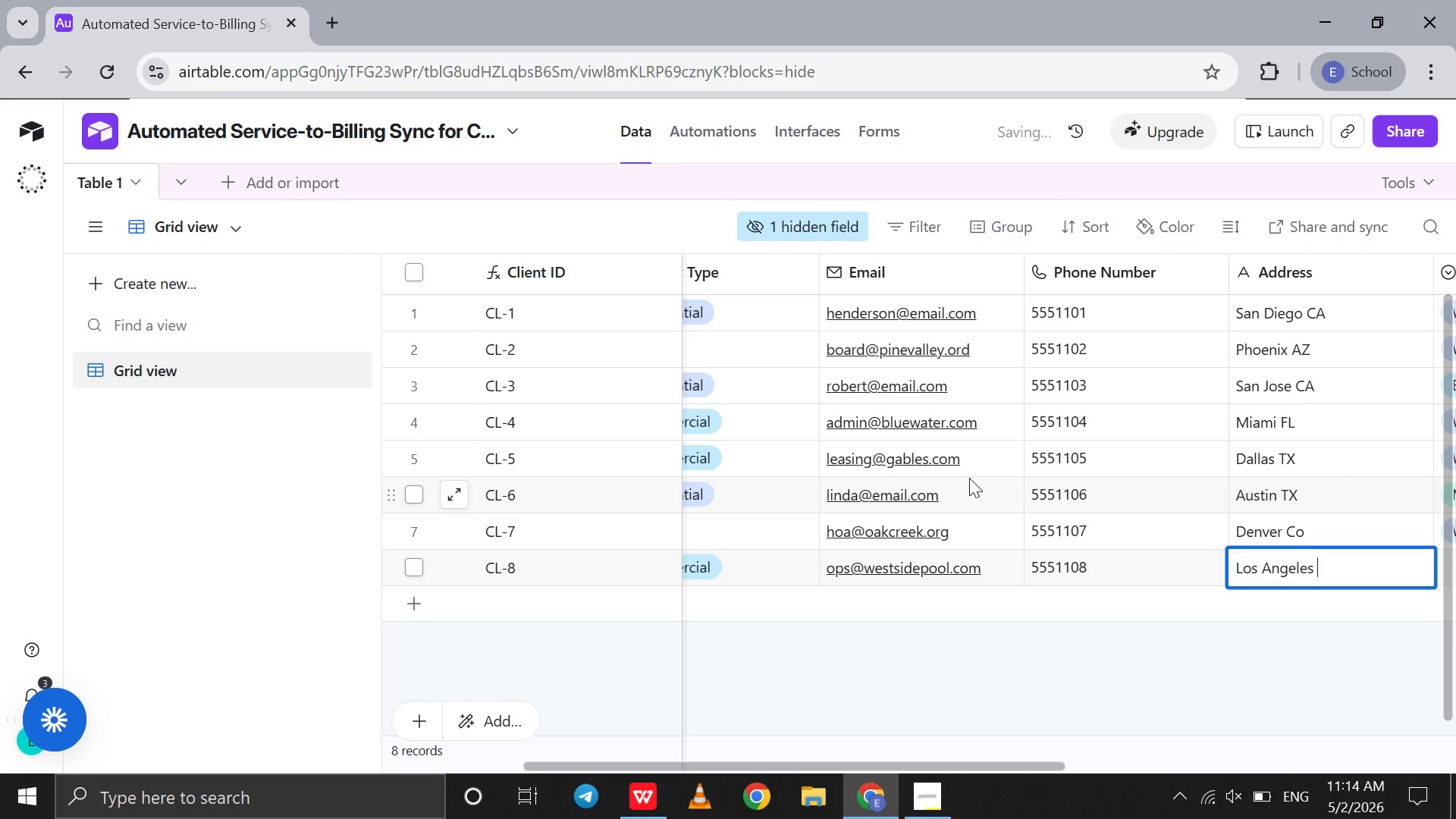 
key(ArrowRight)
 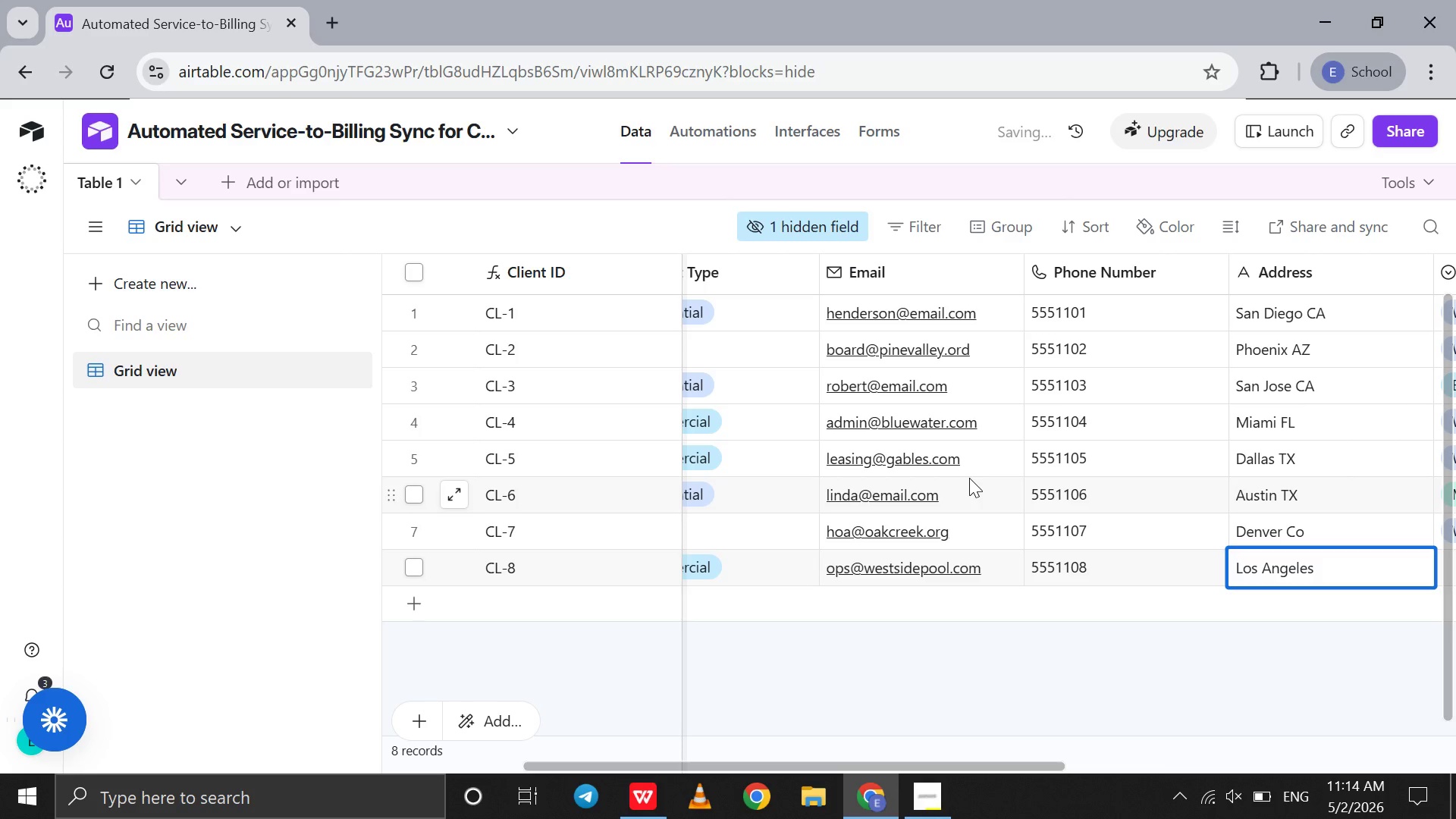 
type(CA)
key(Tab)
 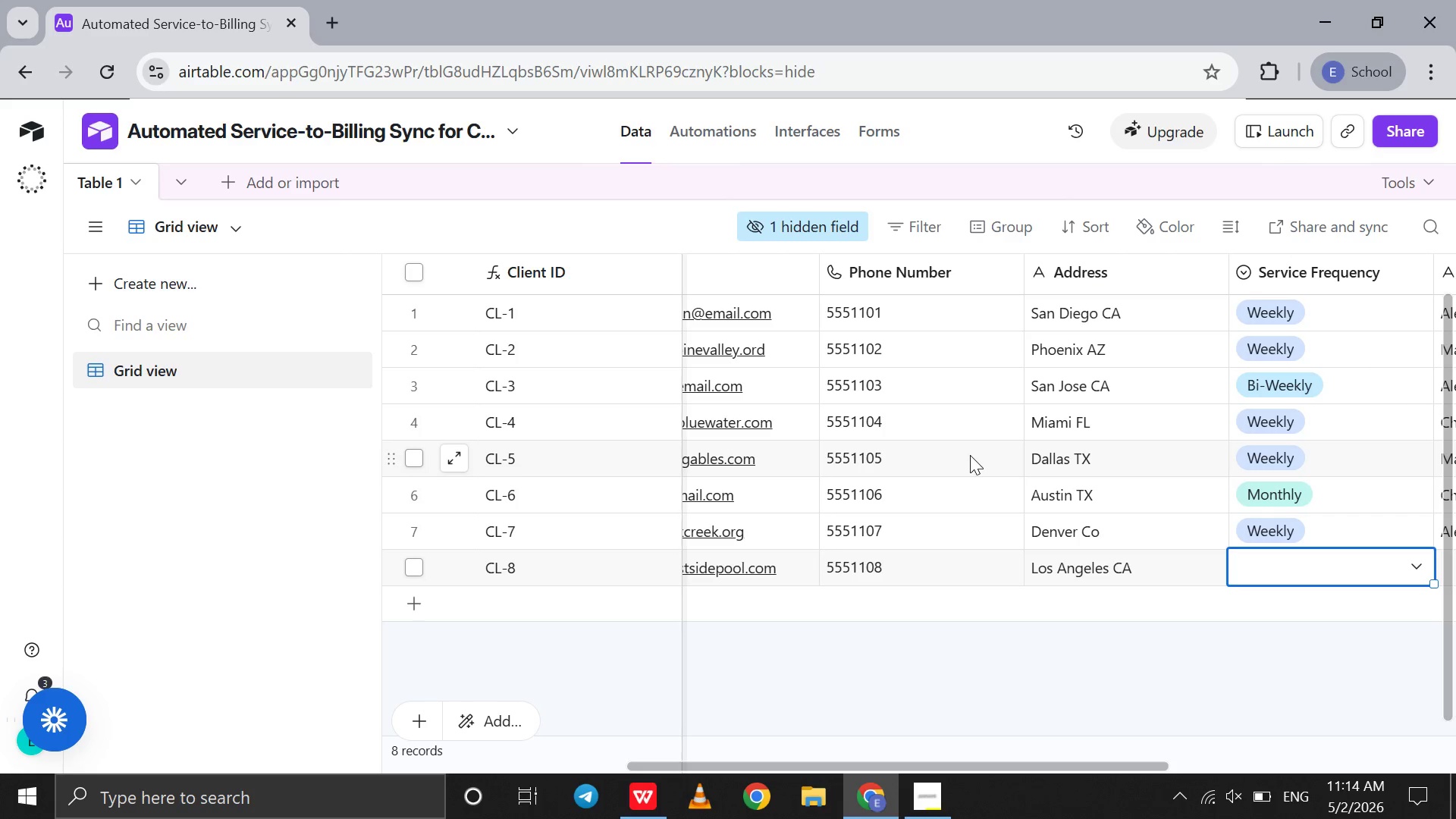 
wait(17.98)
 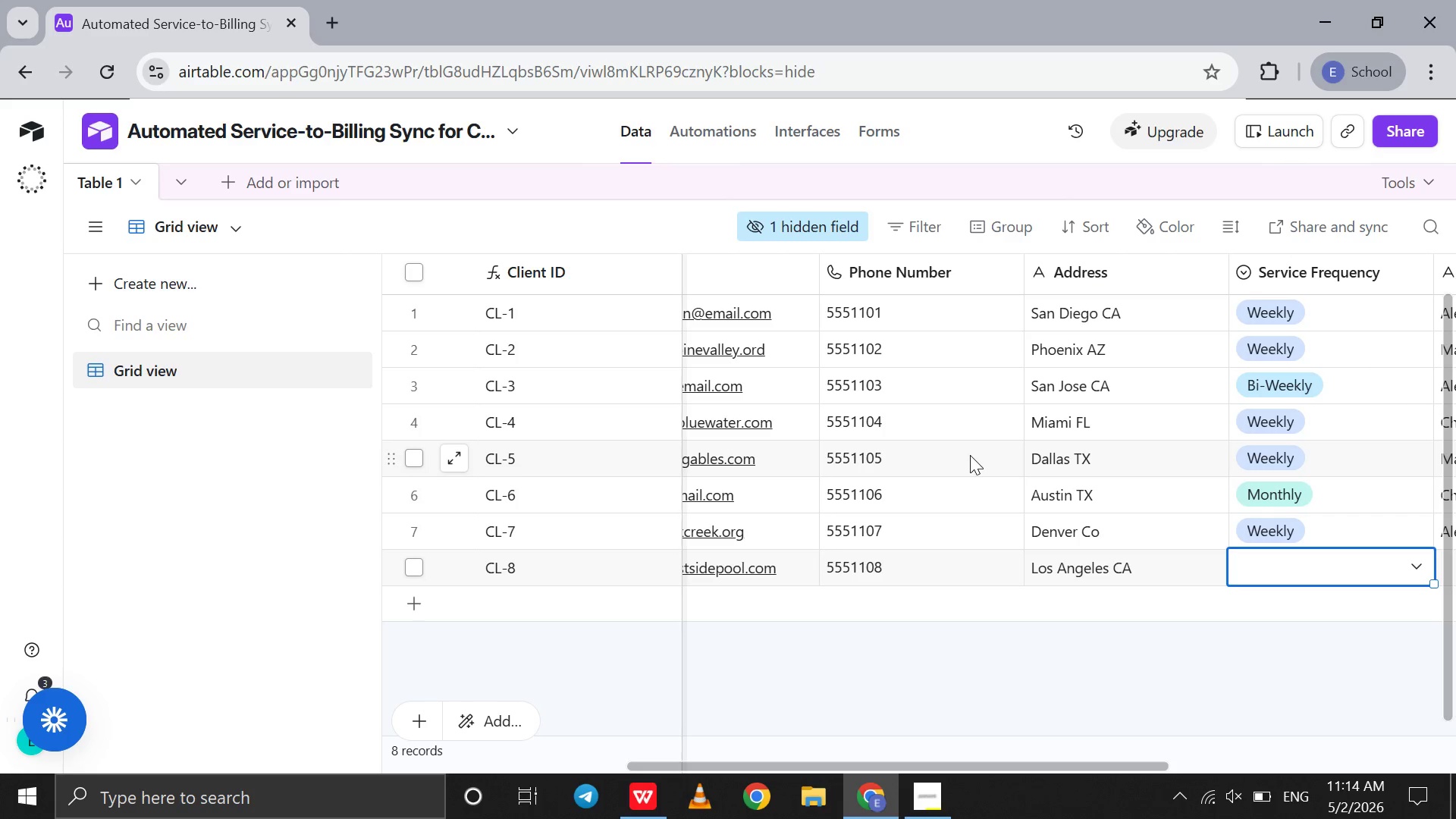 
left_click([1284, 564])
 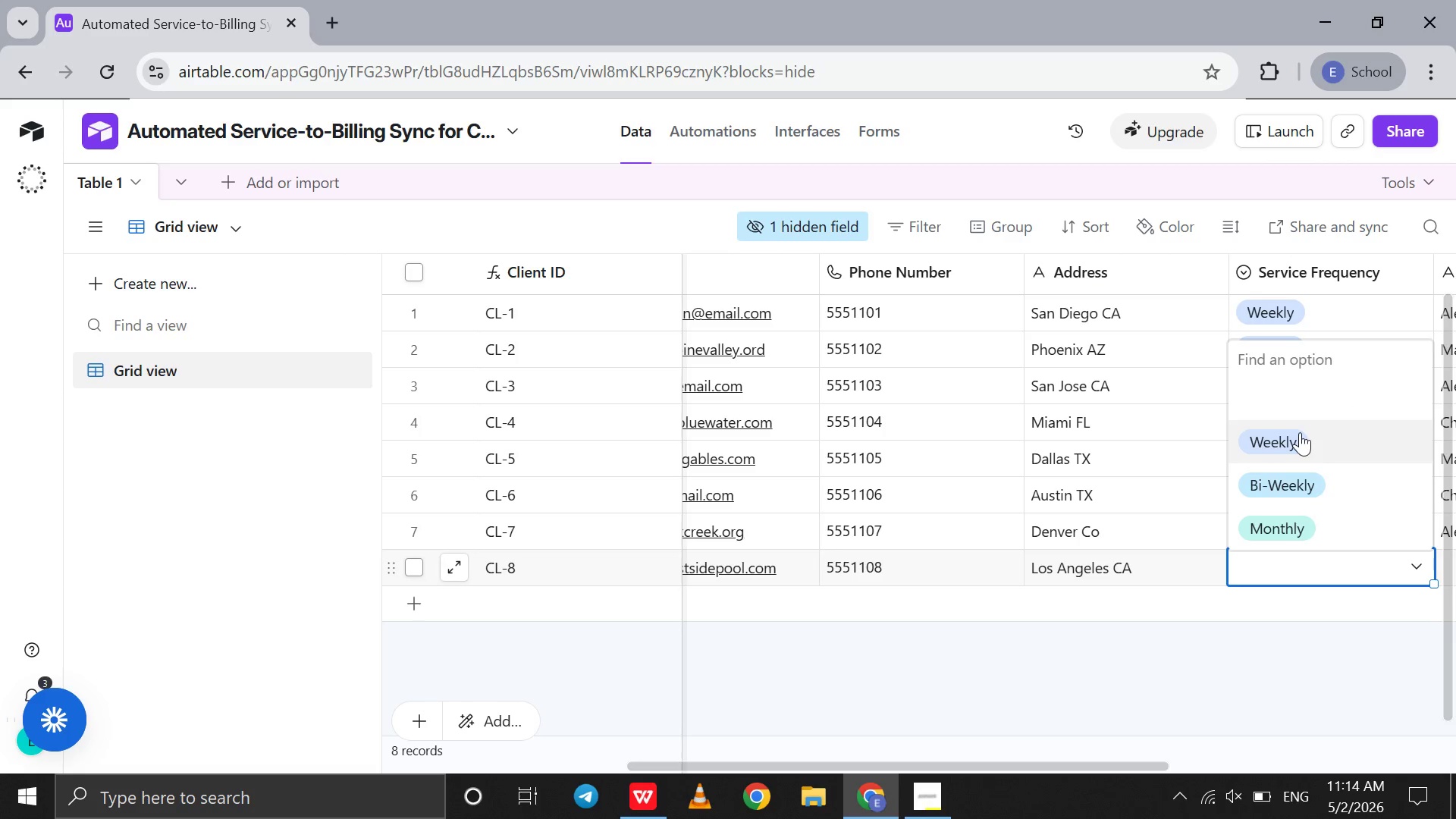 
left_click([1300, 432])
 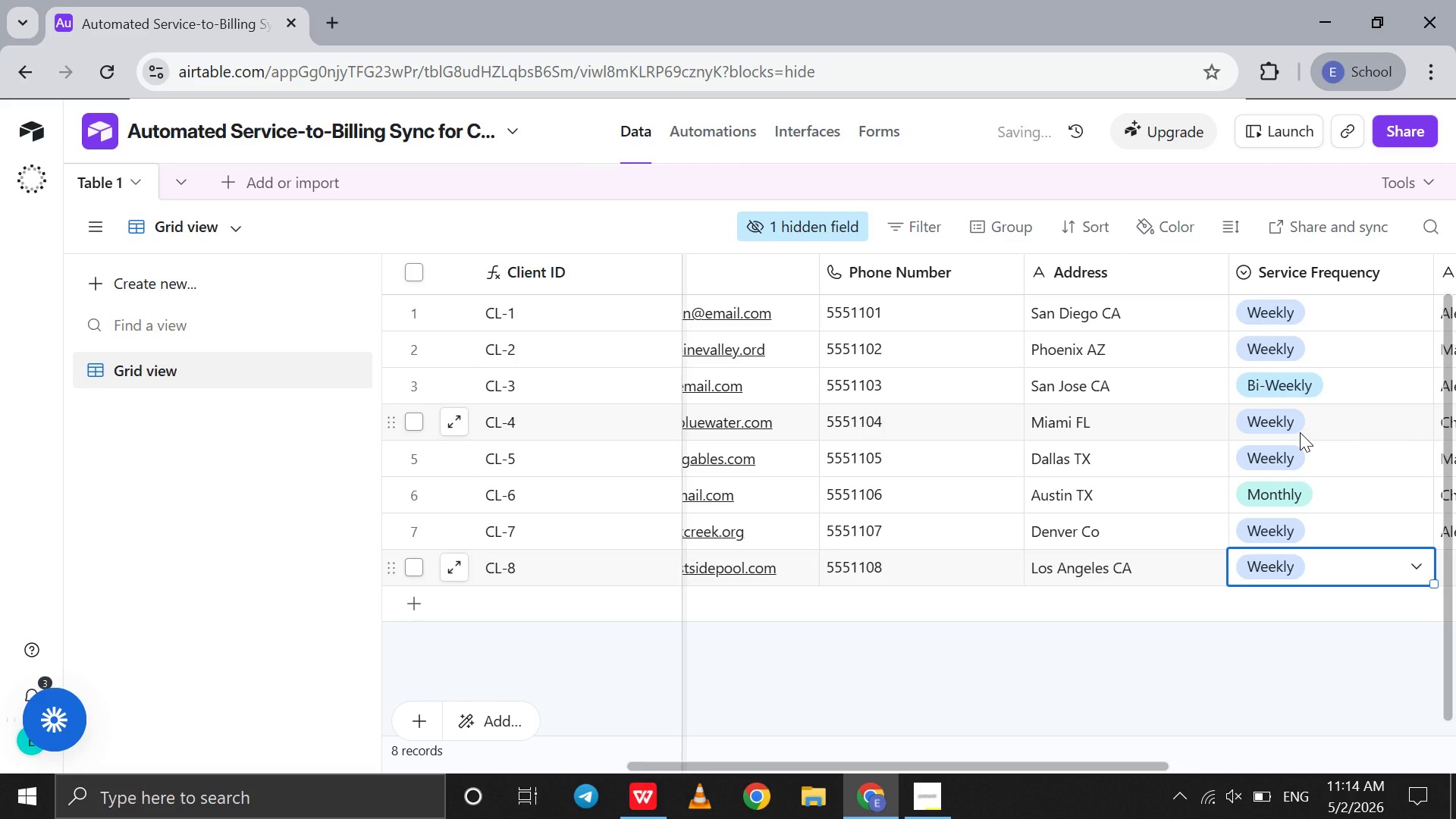 
key(Tab)
 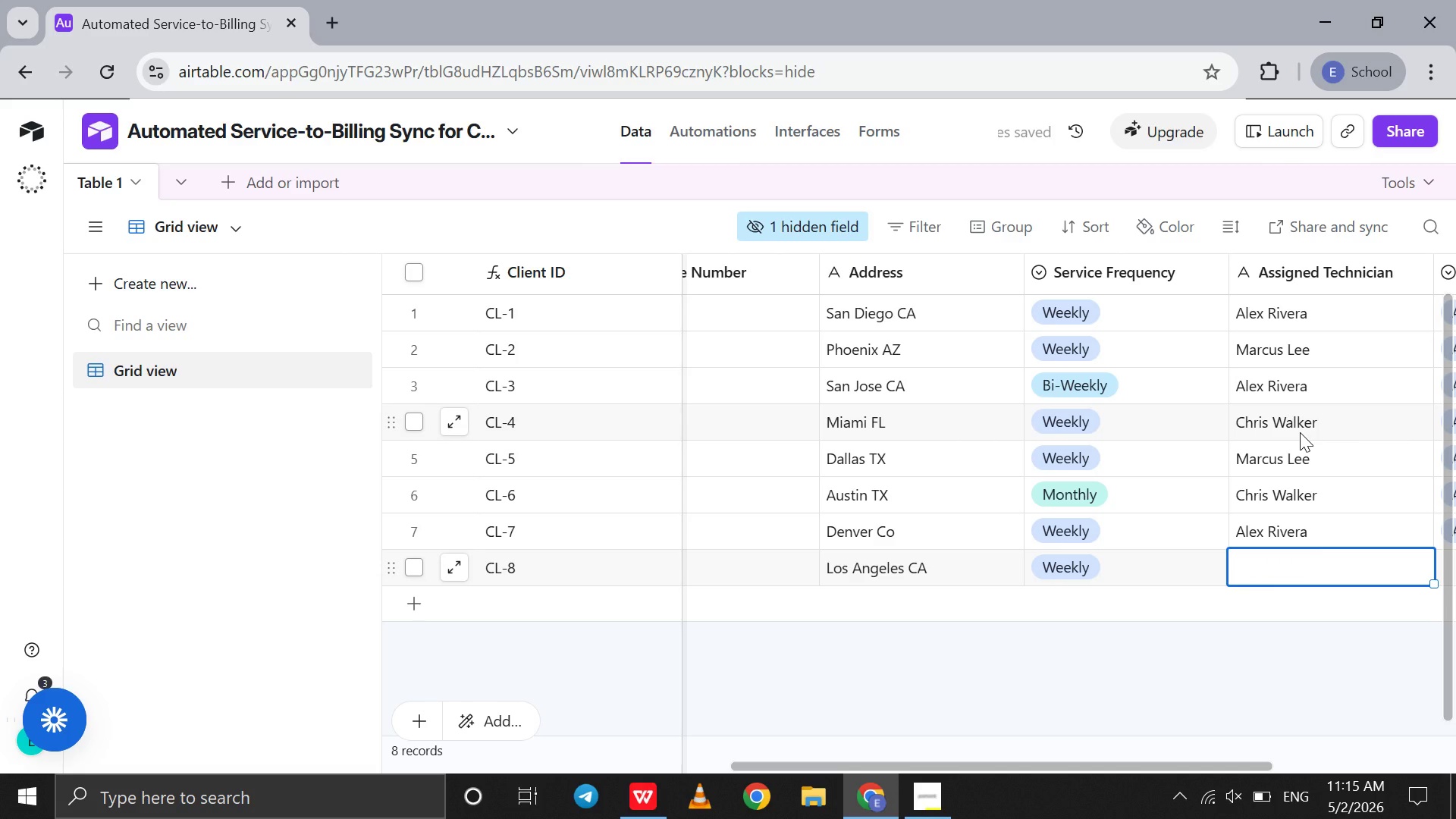 
type(Marcus Lee)
key(Tab)
 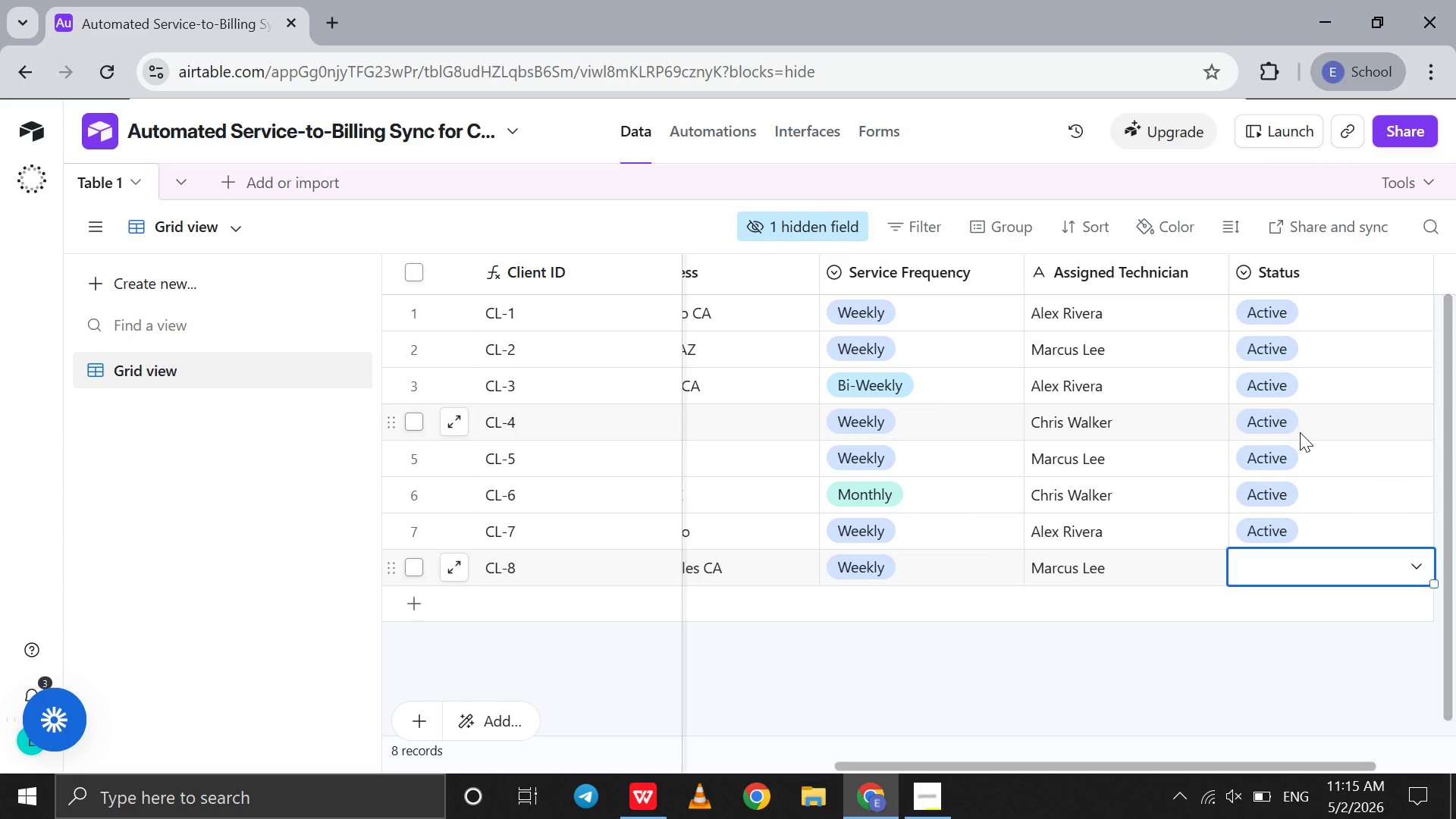 
left_click([1321, 558])
 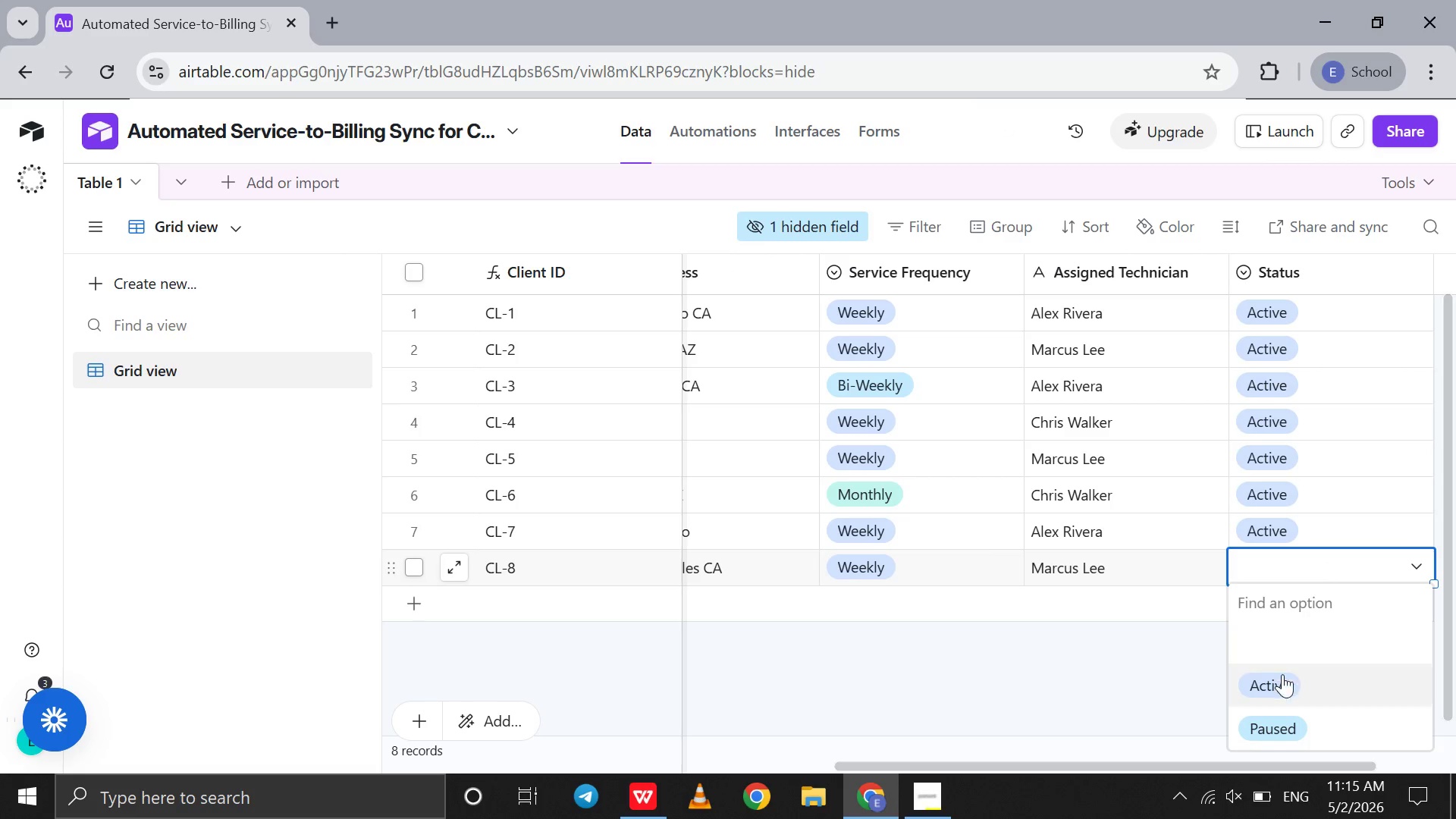 
left_click([1280, 690])
 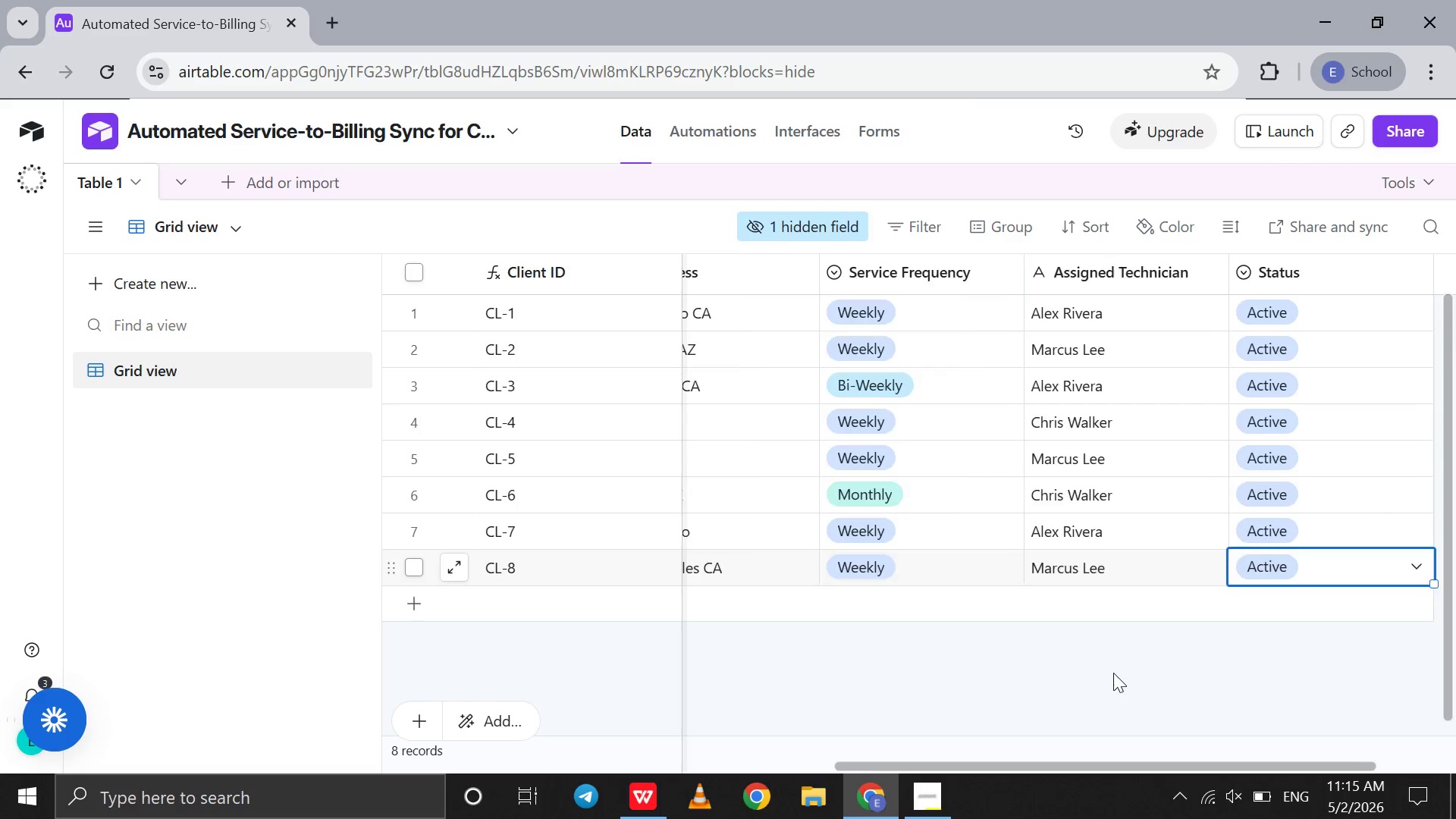 
scroll: coordinate [1113, 673], scroll_direction: up, amount: 62.0
 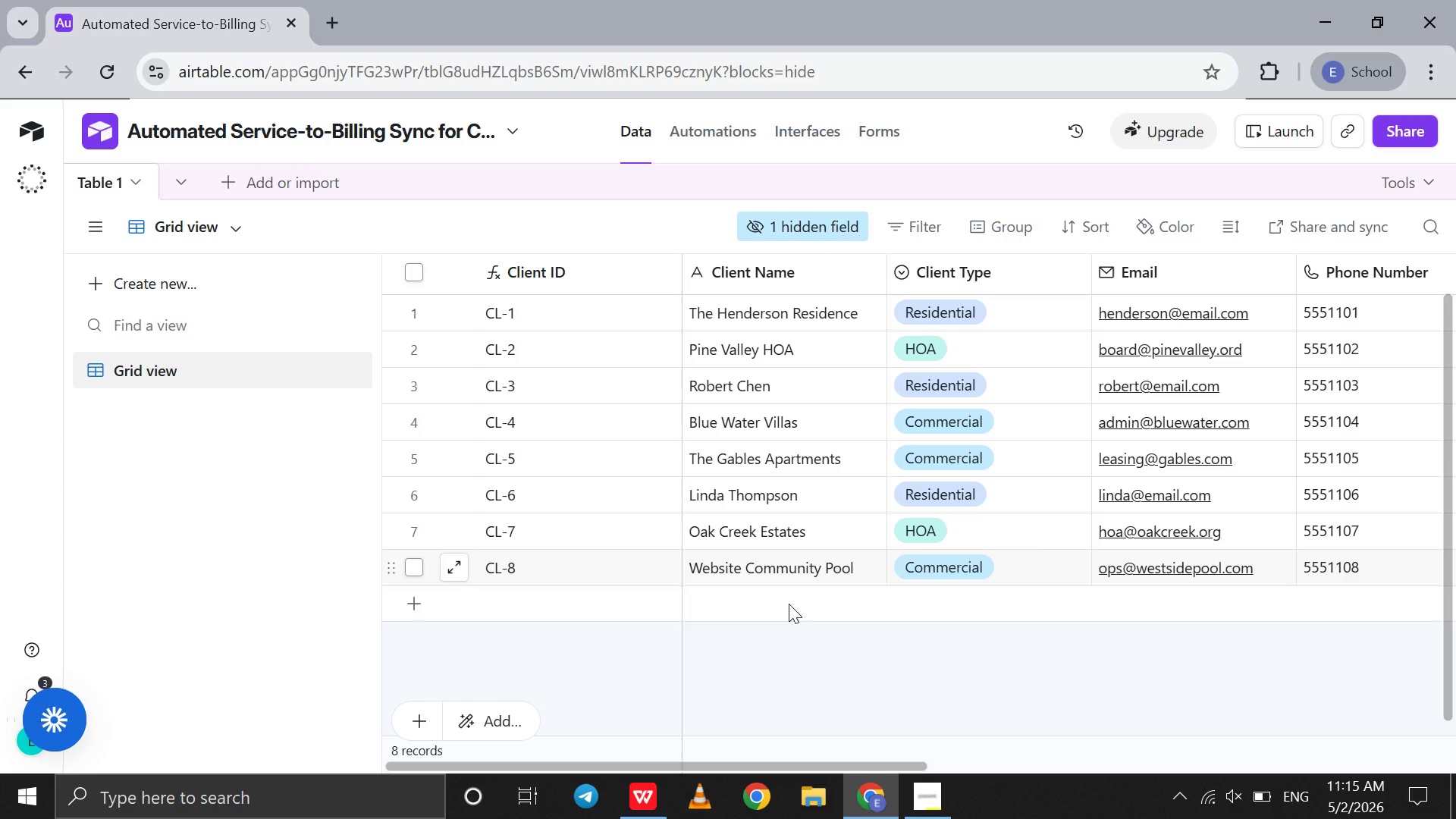 
double_click([789, 604])
 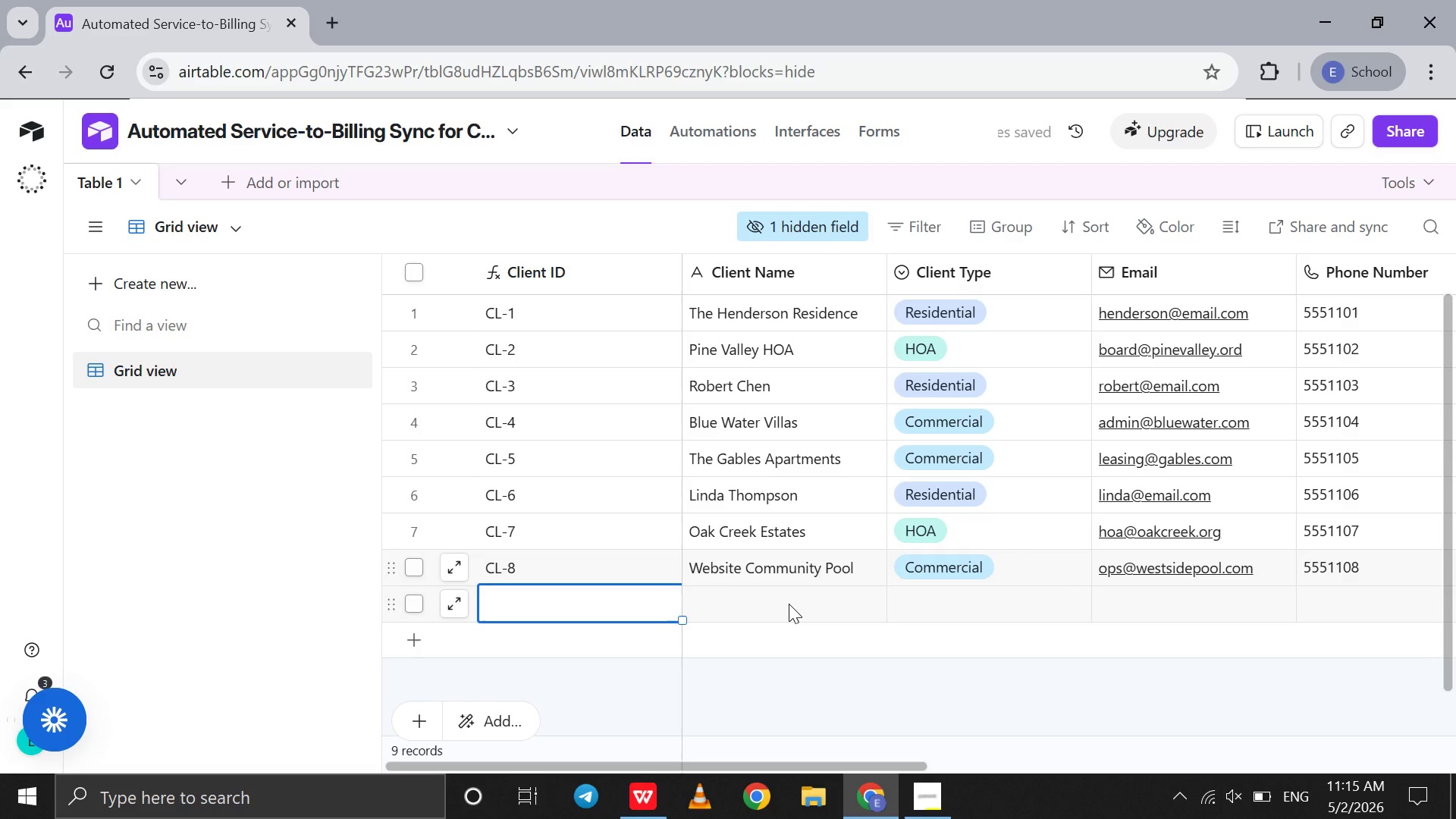 
left_click([789, 604])
 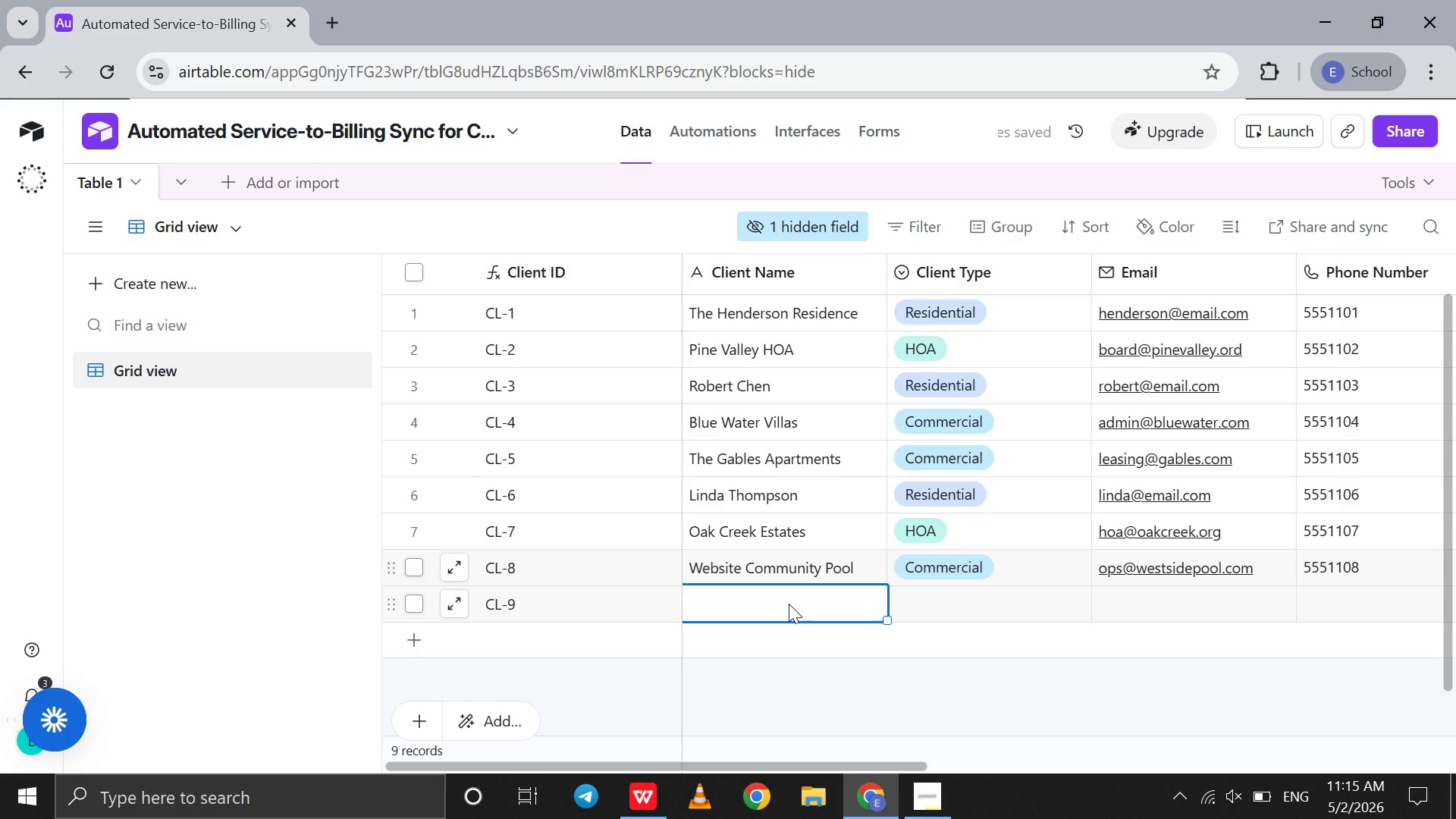 
type(River )
key(Backspace)
type(front Condos )
 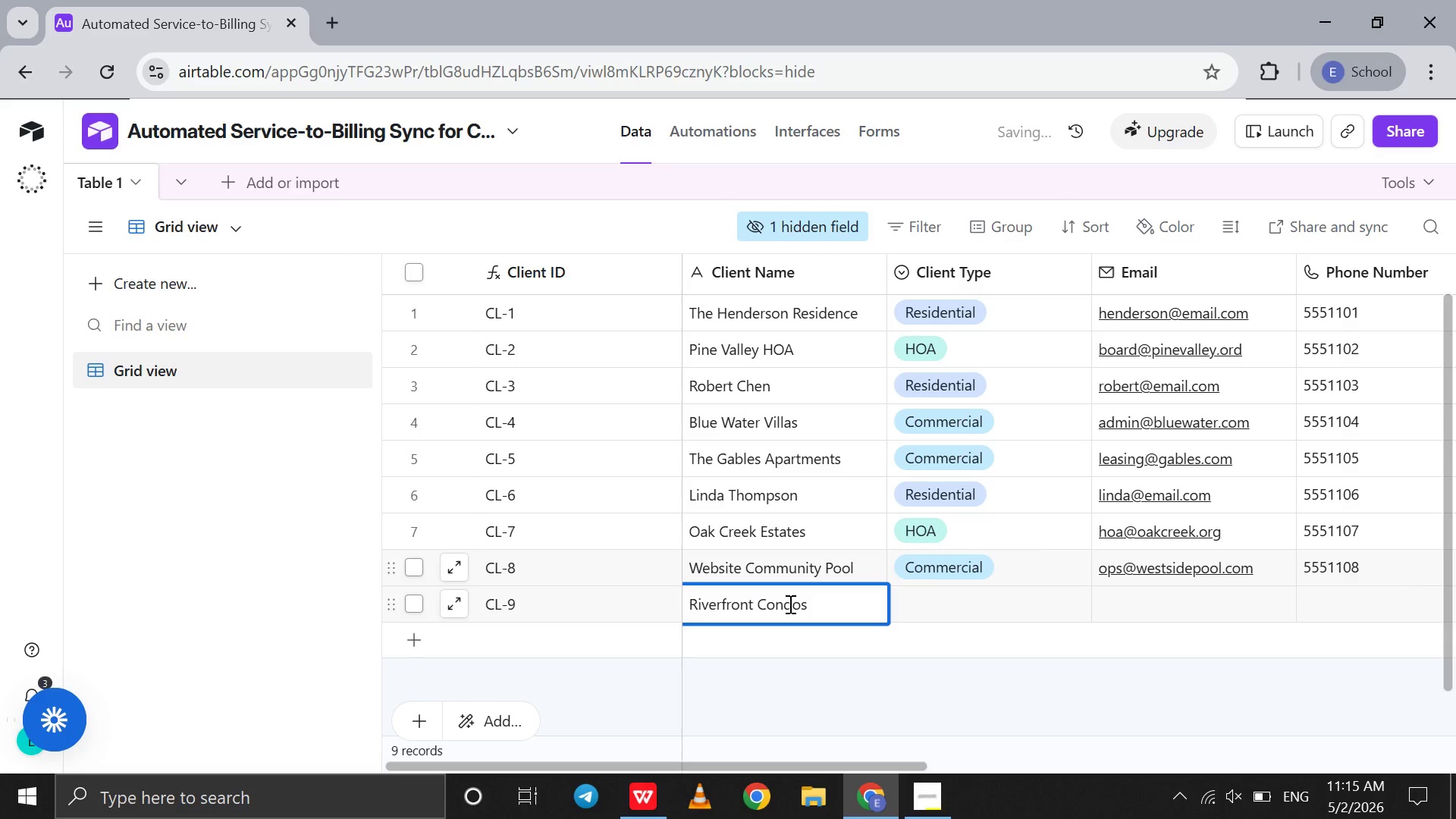 
double_click([912, 609])
 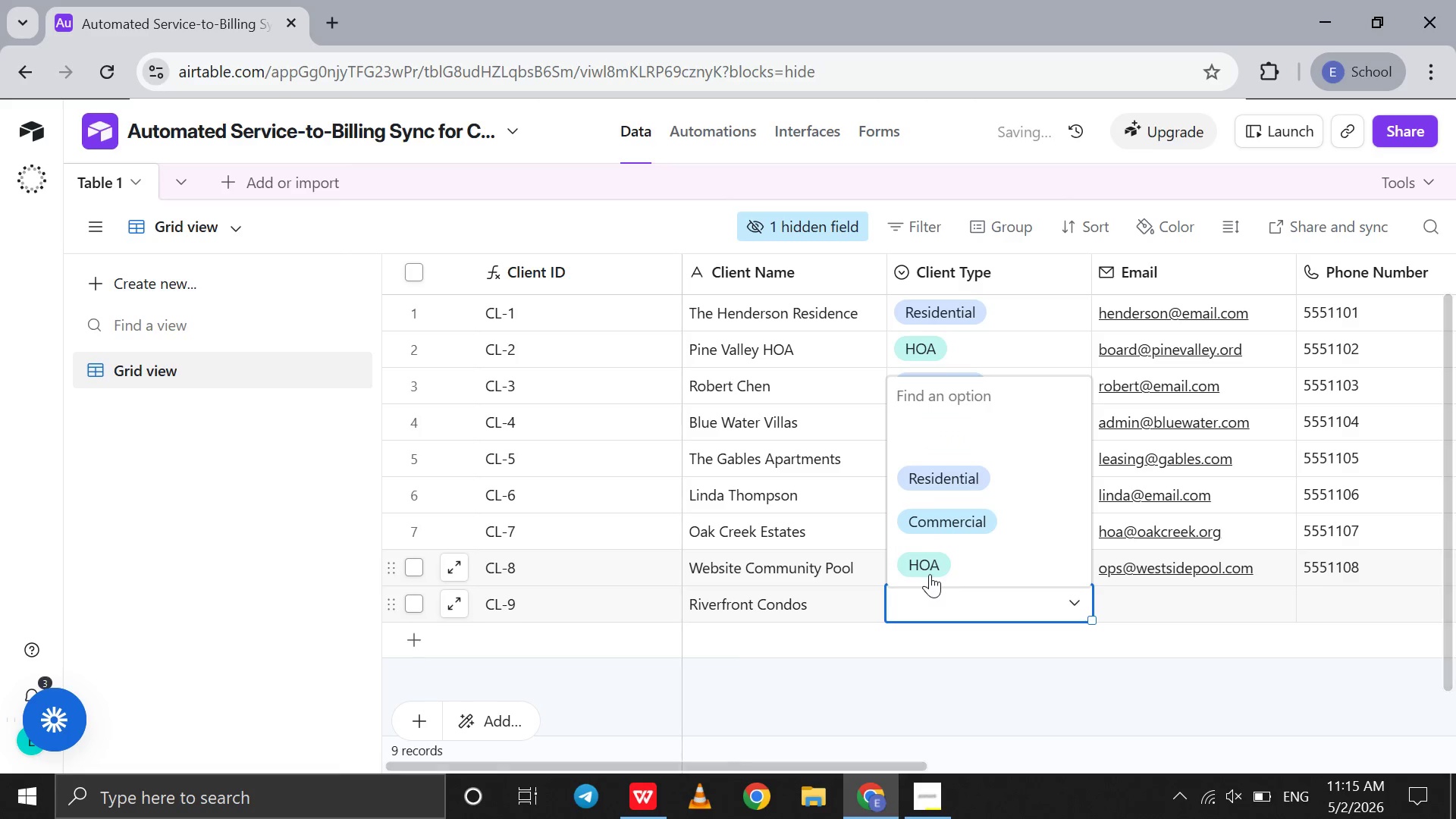 
left_click([930, 574])
 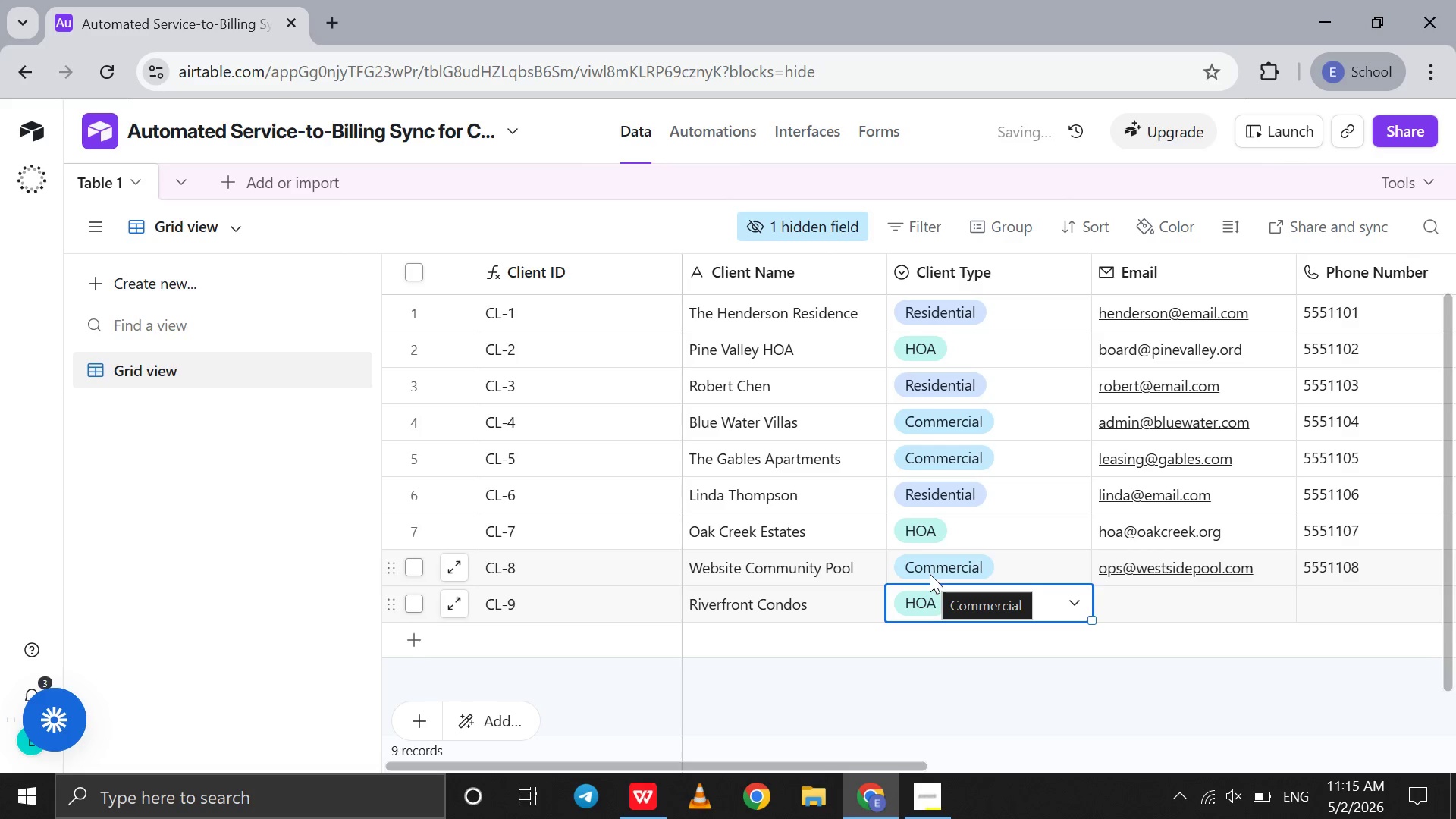 
key(Tab)
 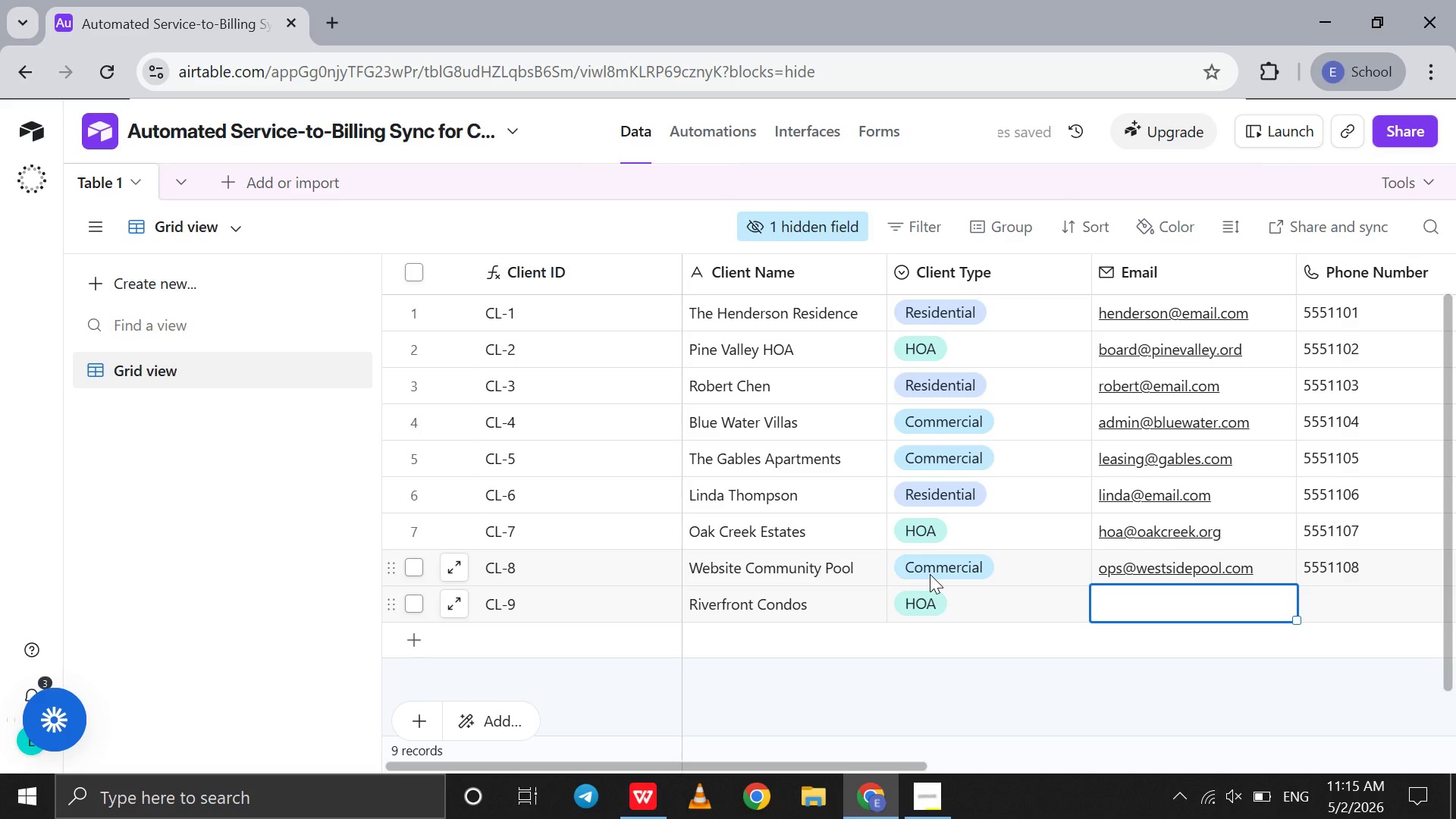 
type(info@river)
 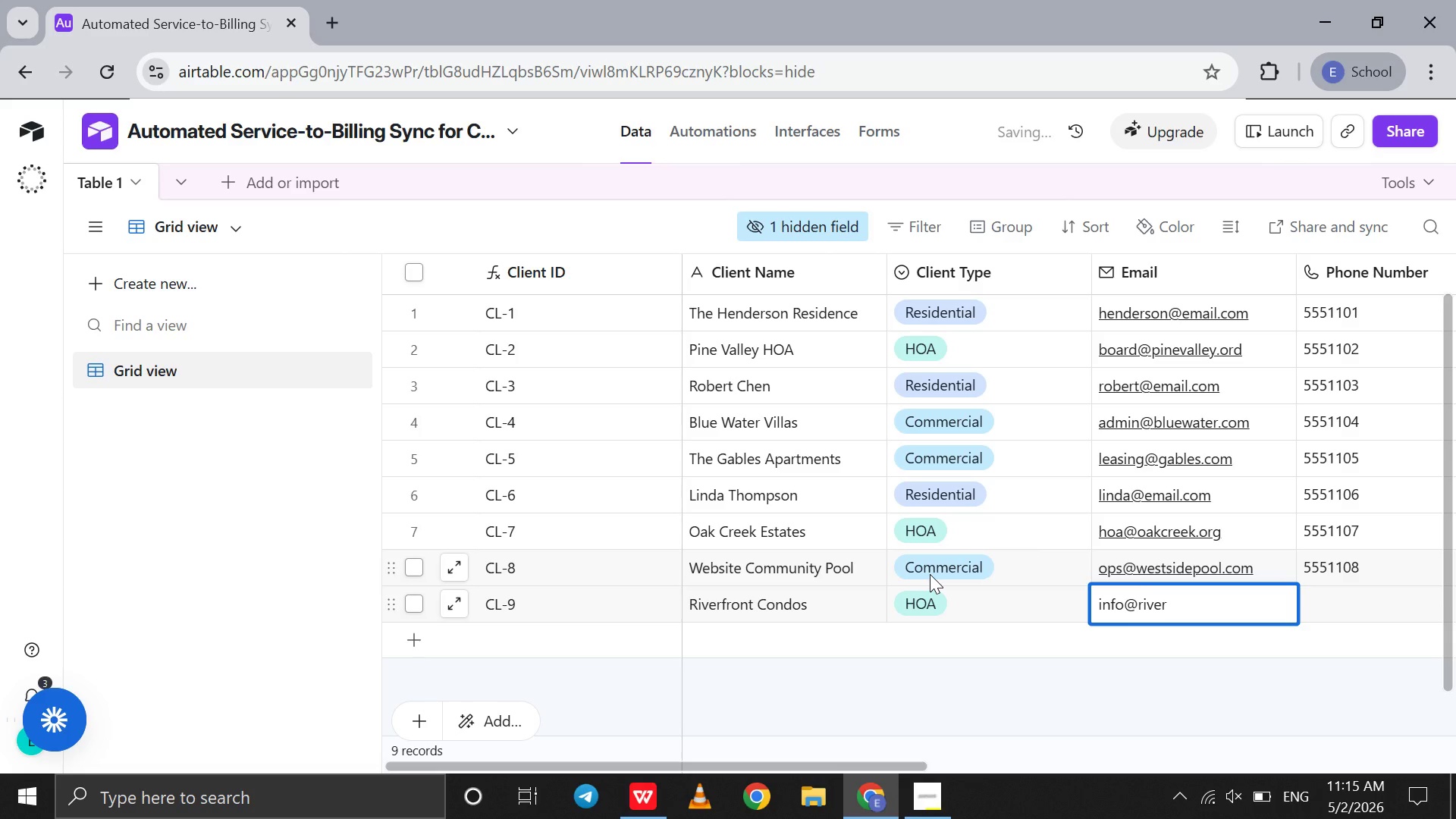 
type(front.com)
key(Tab)
type(11)
key(Backspace)
key(Backspace)
type(5551109)
key(Tab)
 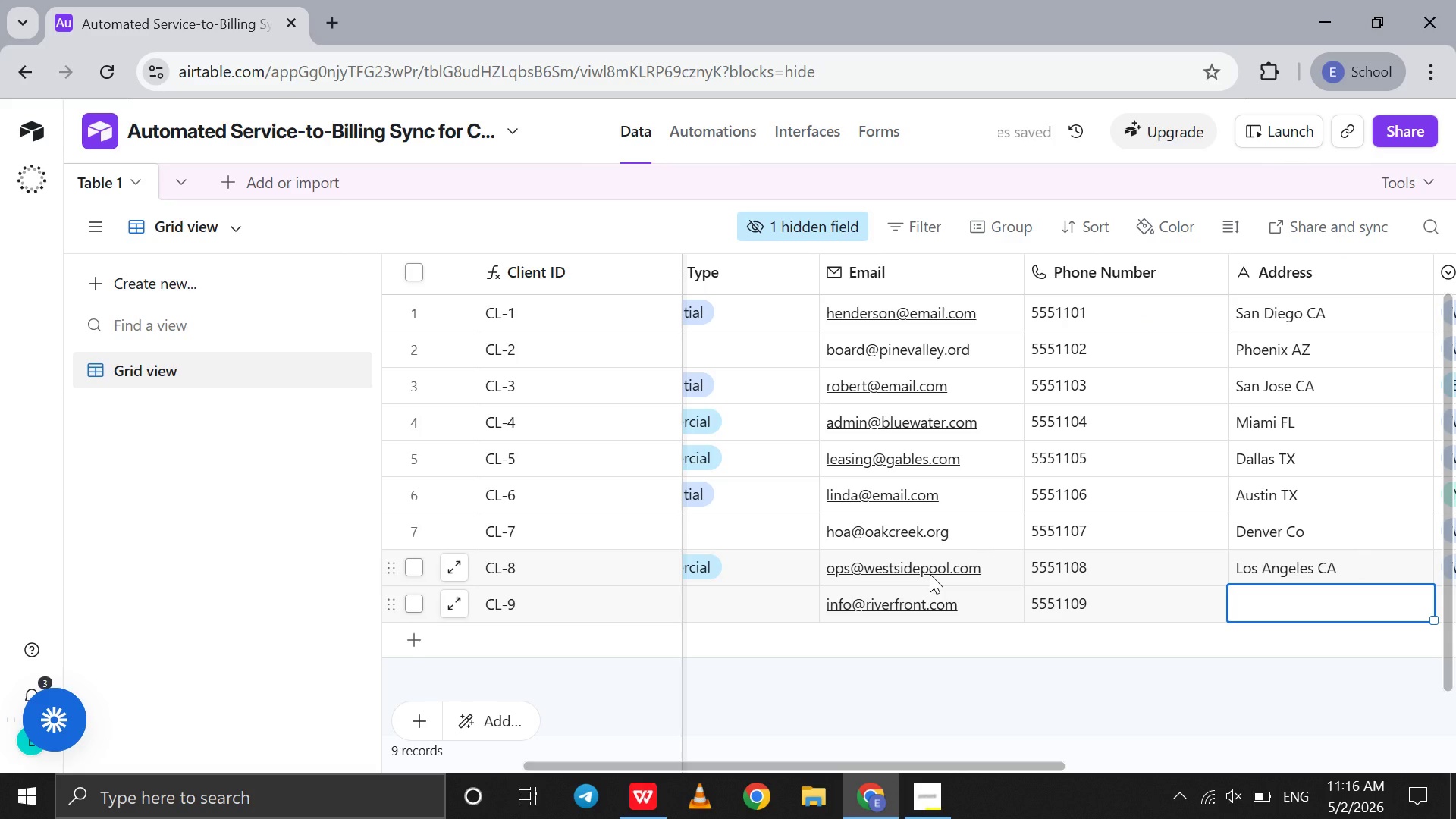 
wait(5.09)
 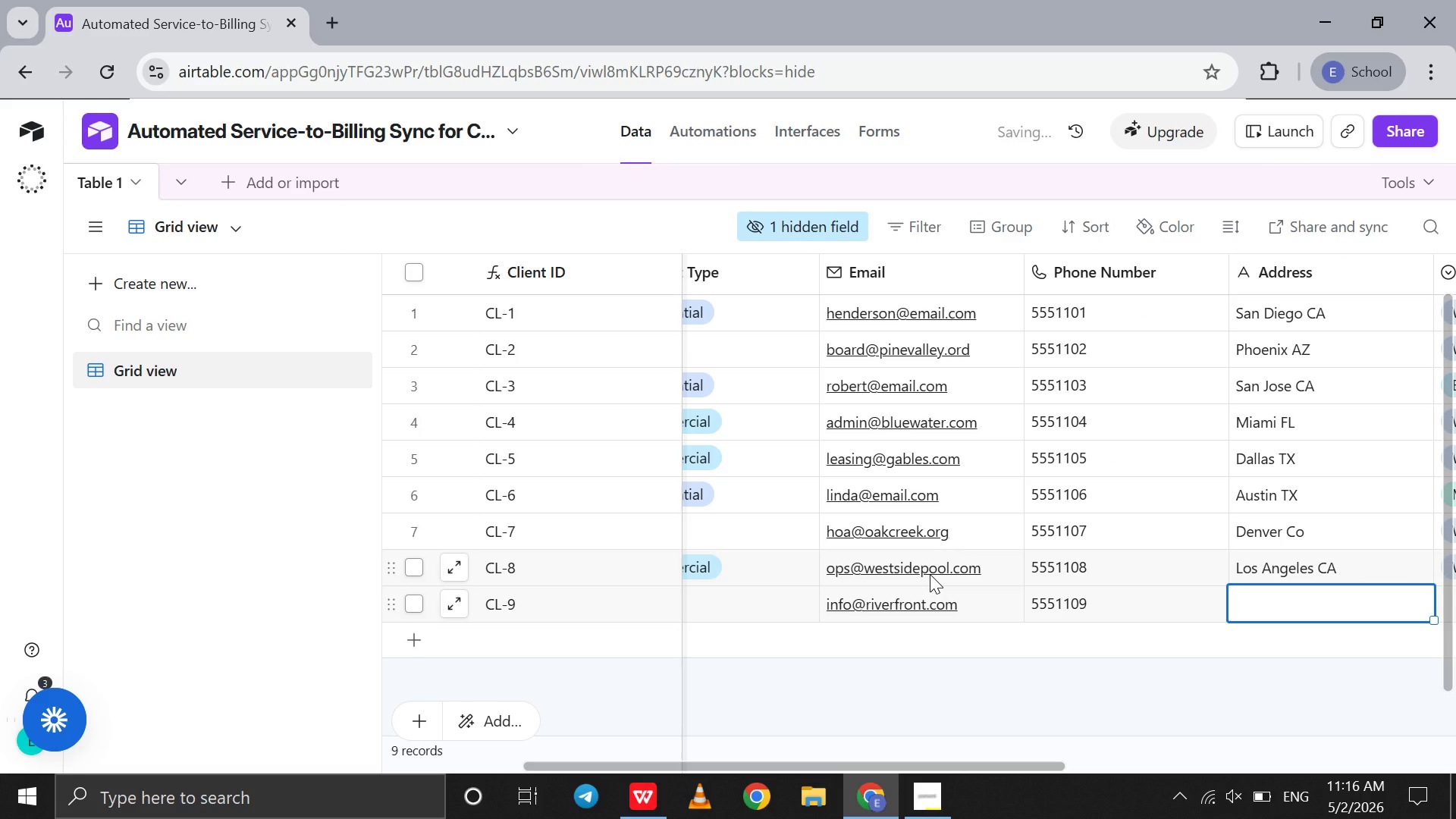 
type(Chicago Il)
key(Backspace)
type(L)
key(Tab)
 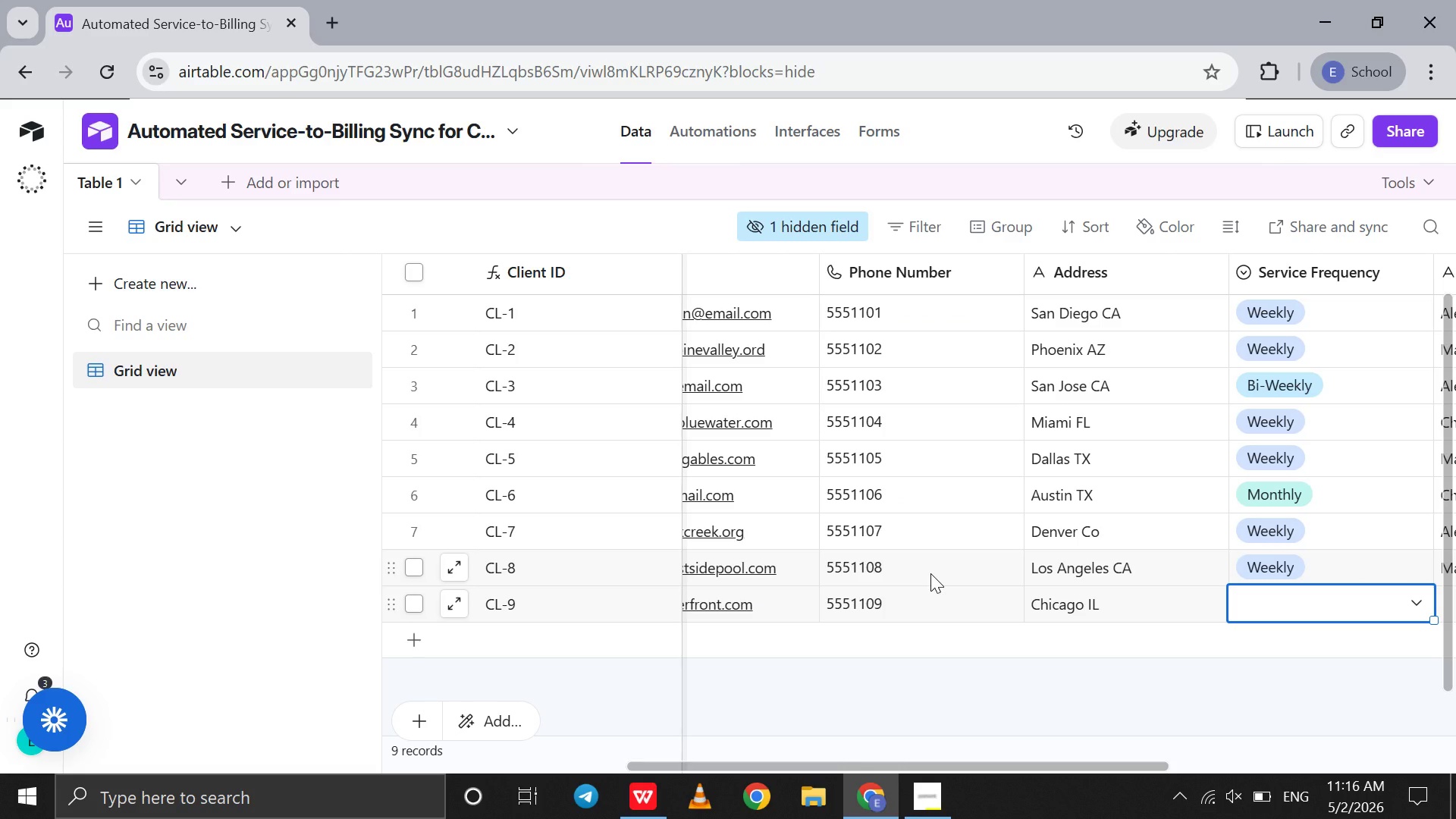 
left_click([1253, 604])
 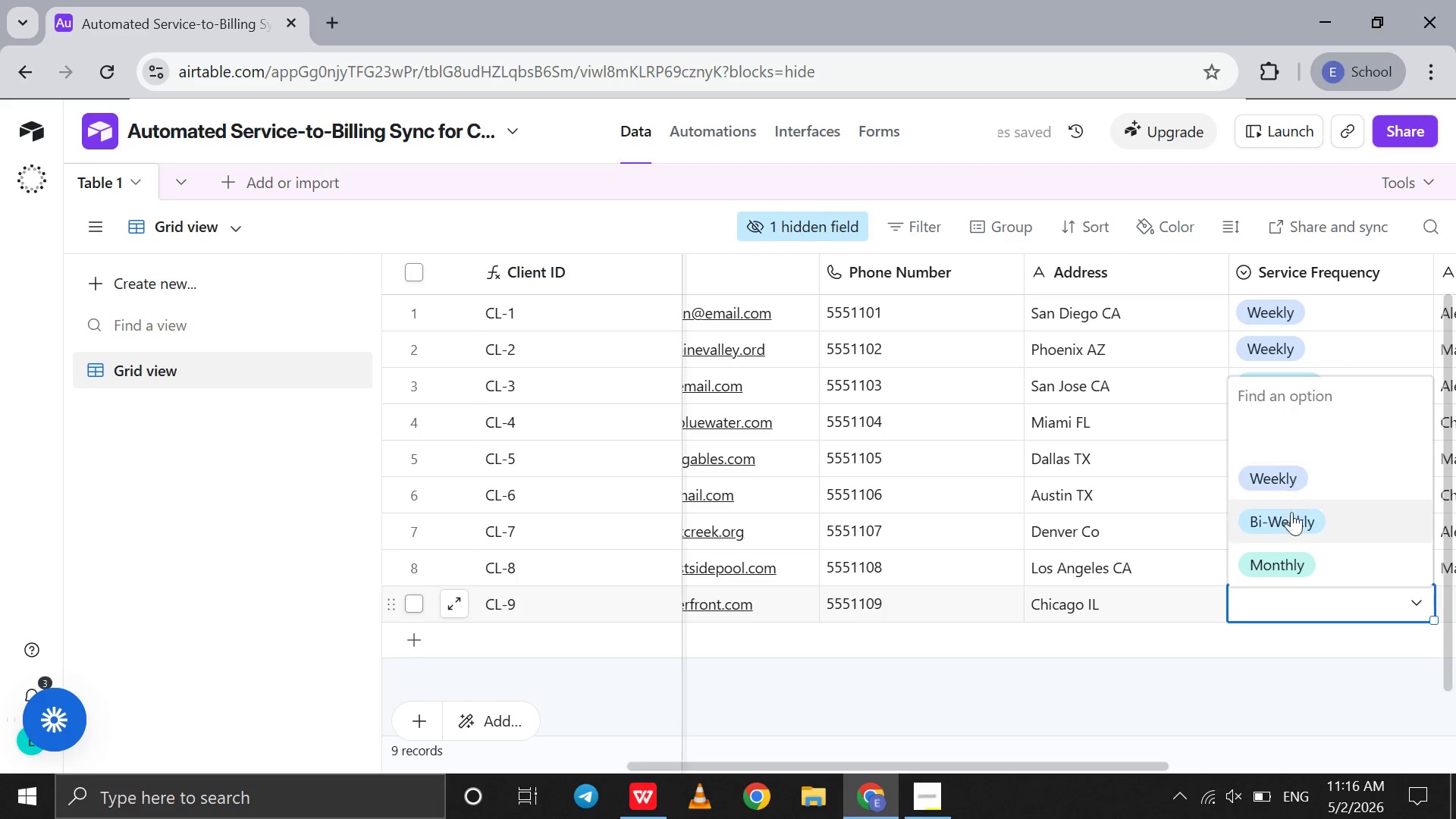 
left_click([1290, 523])
 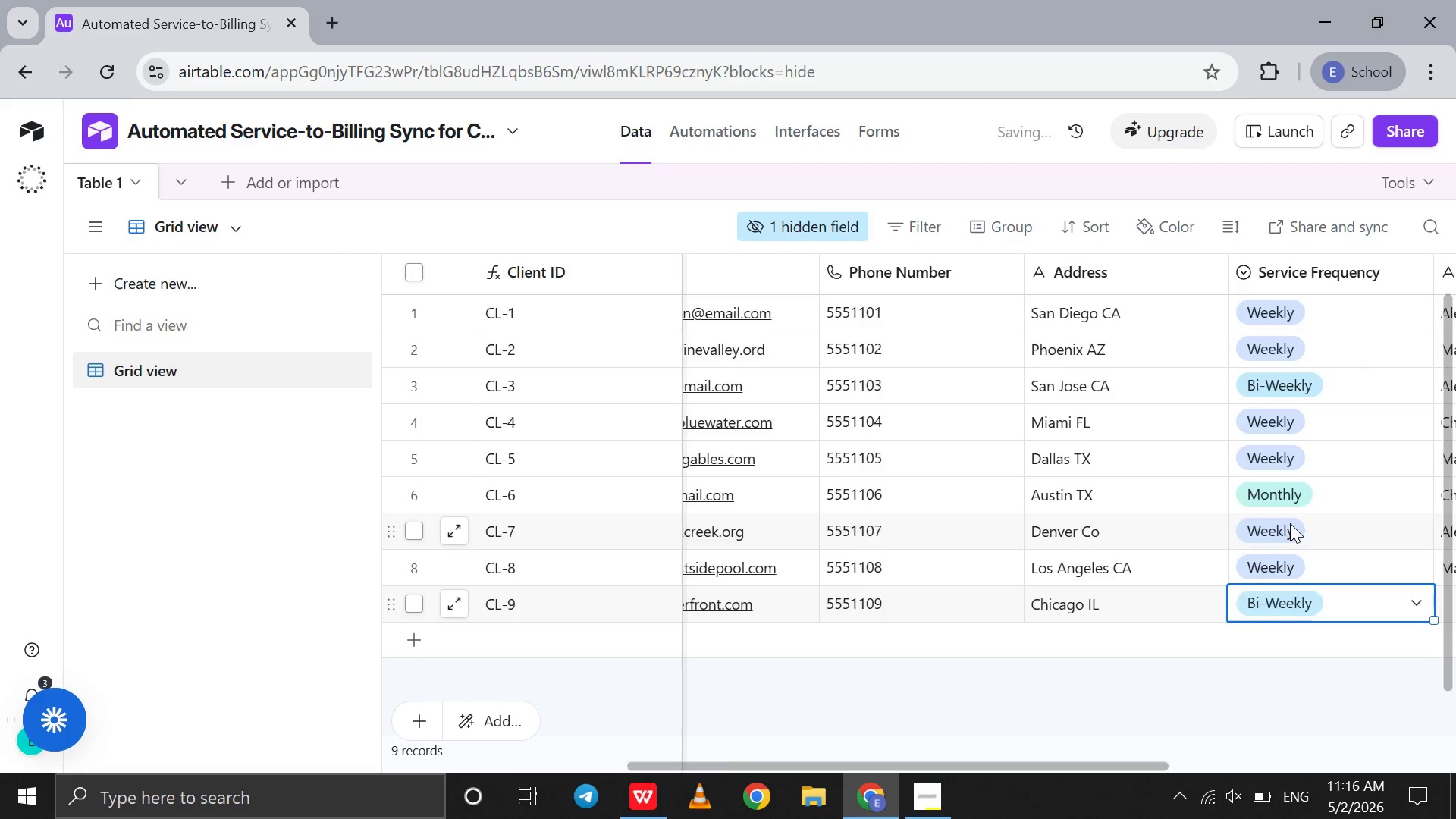 
key(Tab)
 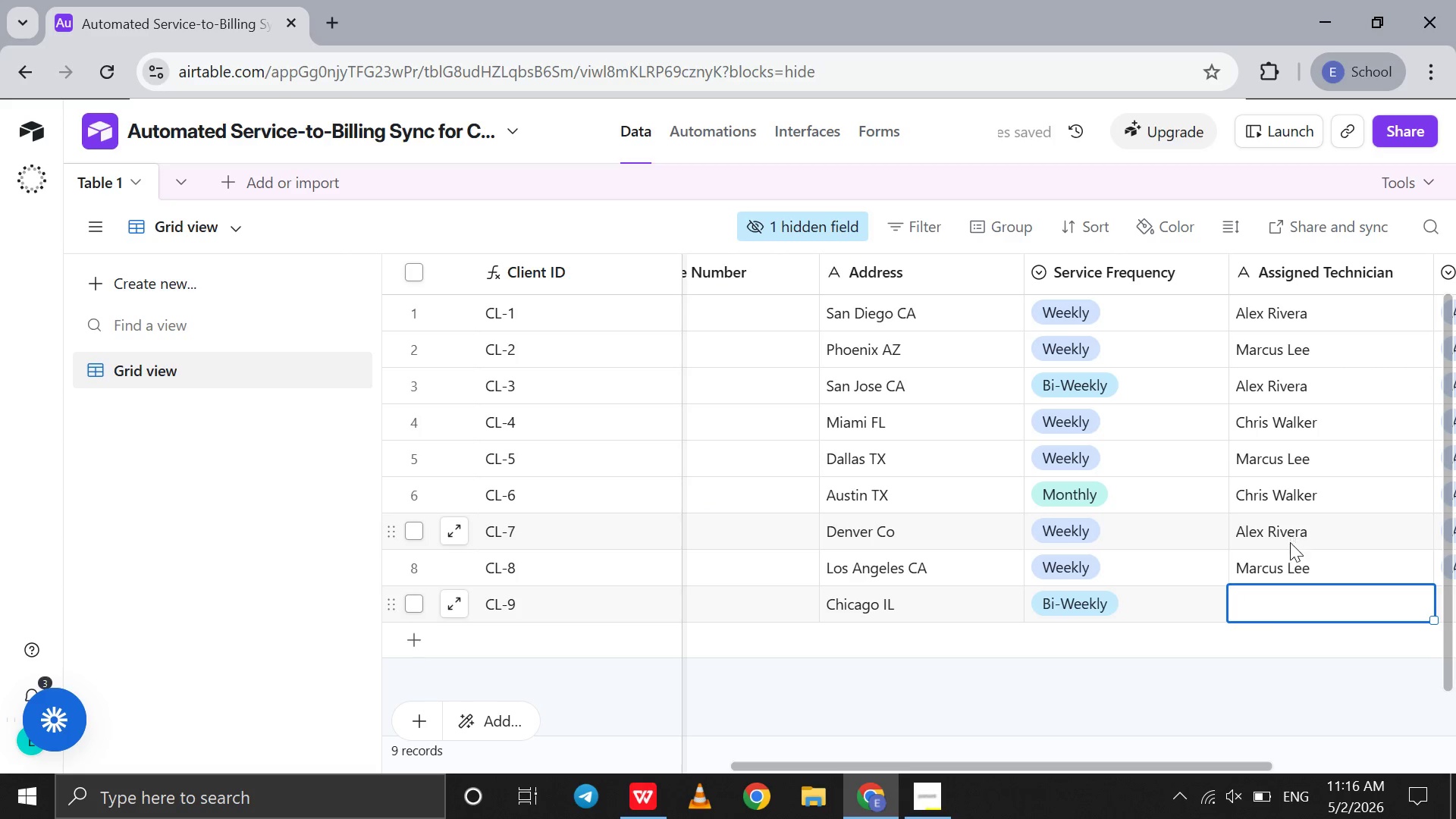 
left_click([1285, 598])
 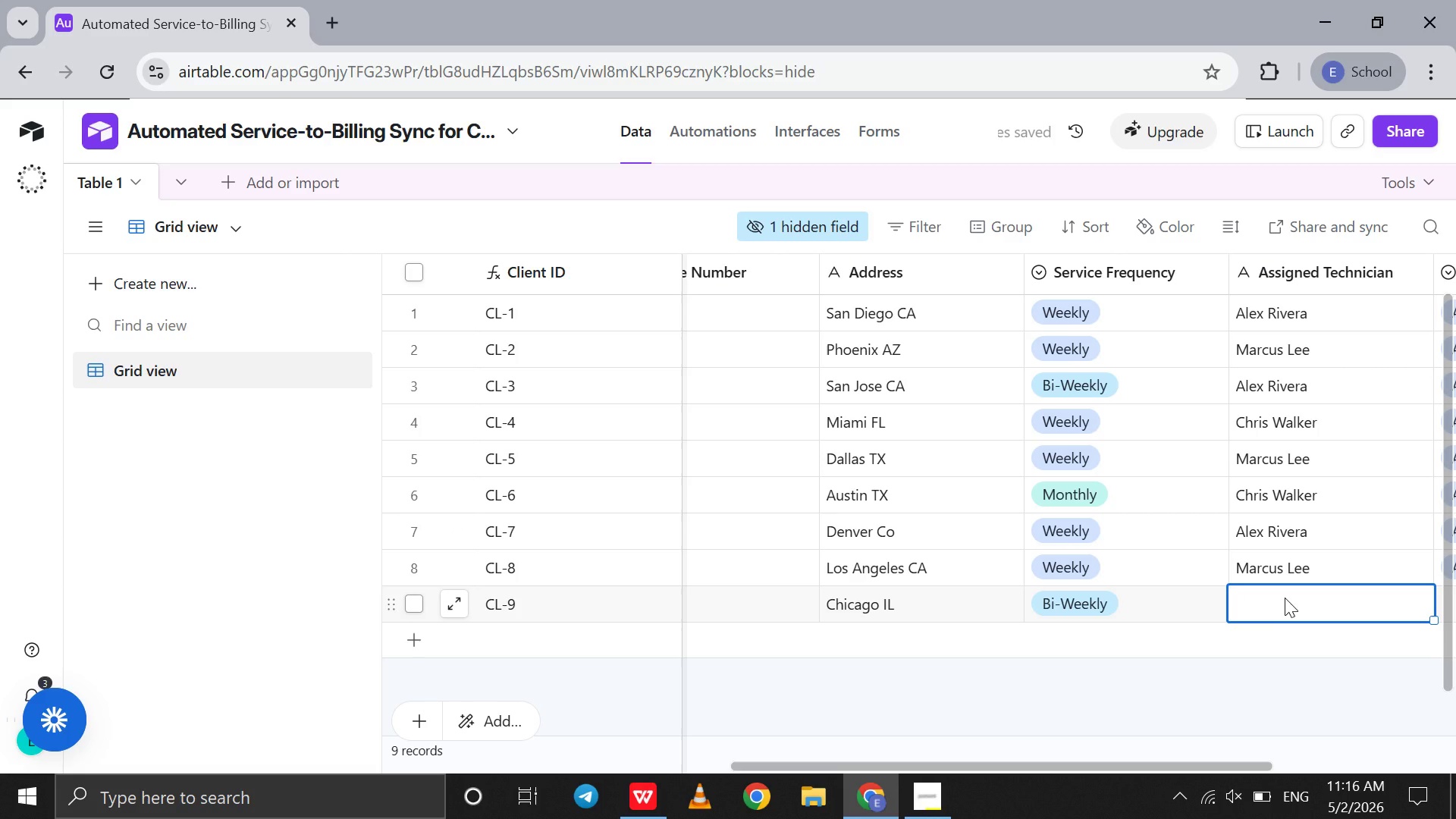 
type(Chris )
 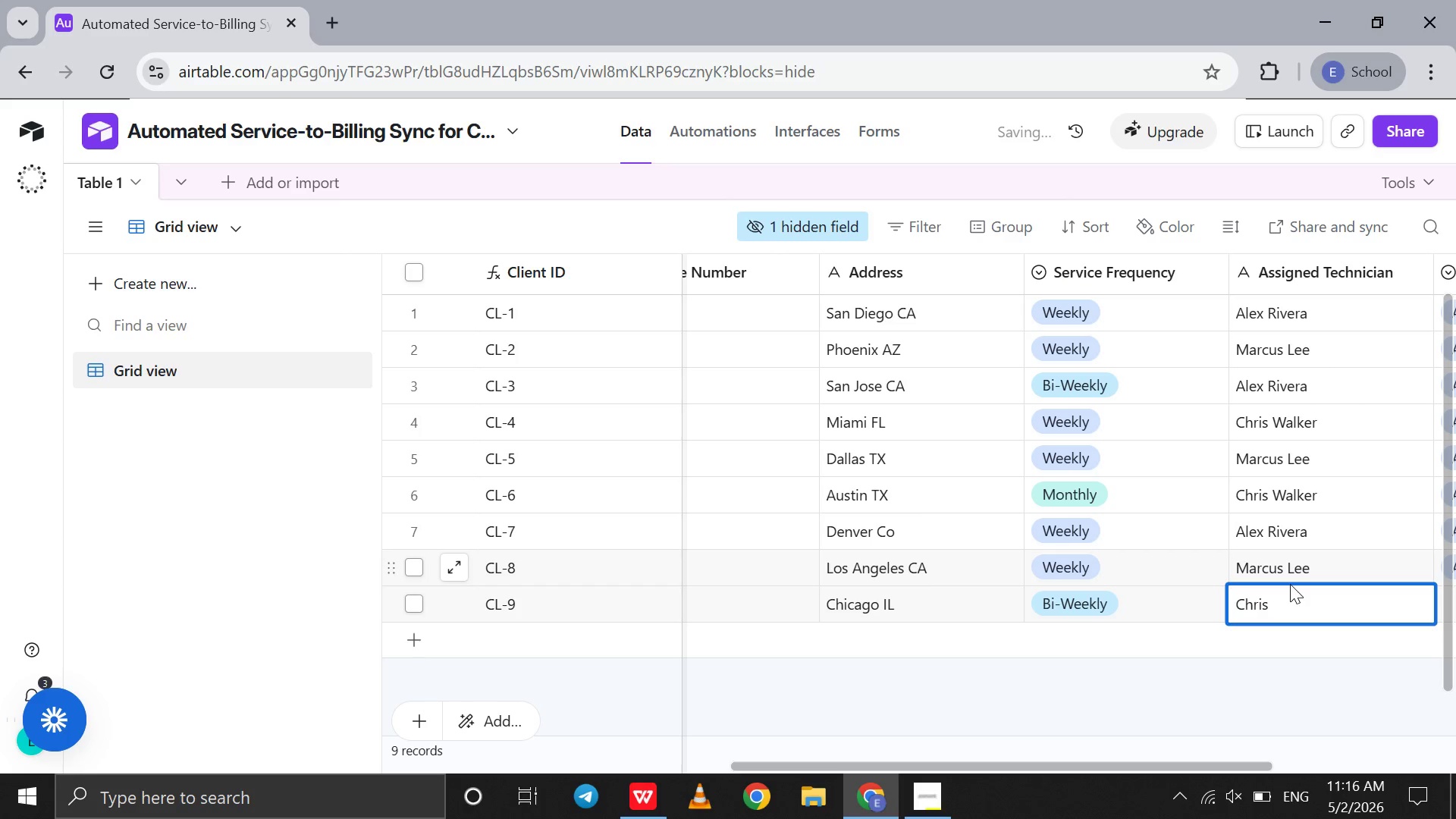 
type(Walker )
key(Tab)
 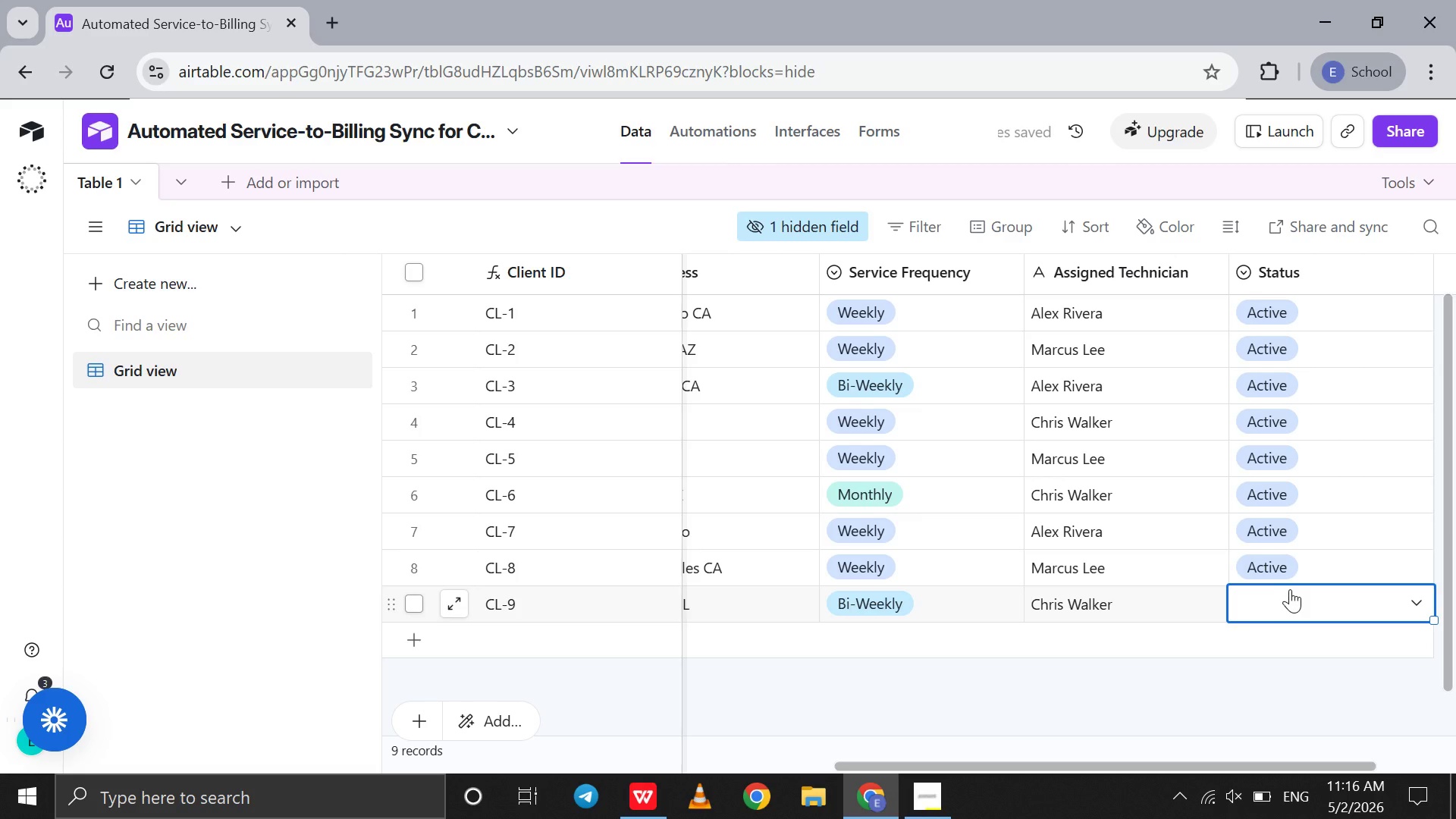 
left_click([1290, 592])
 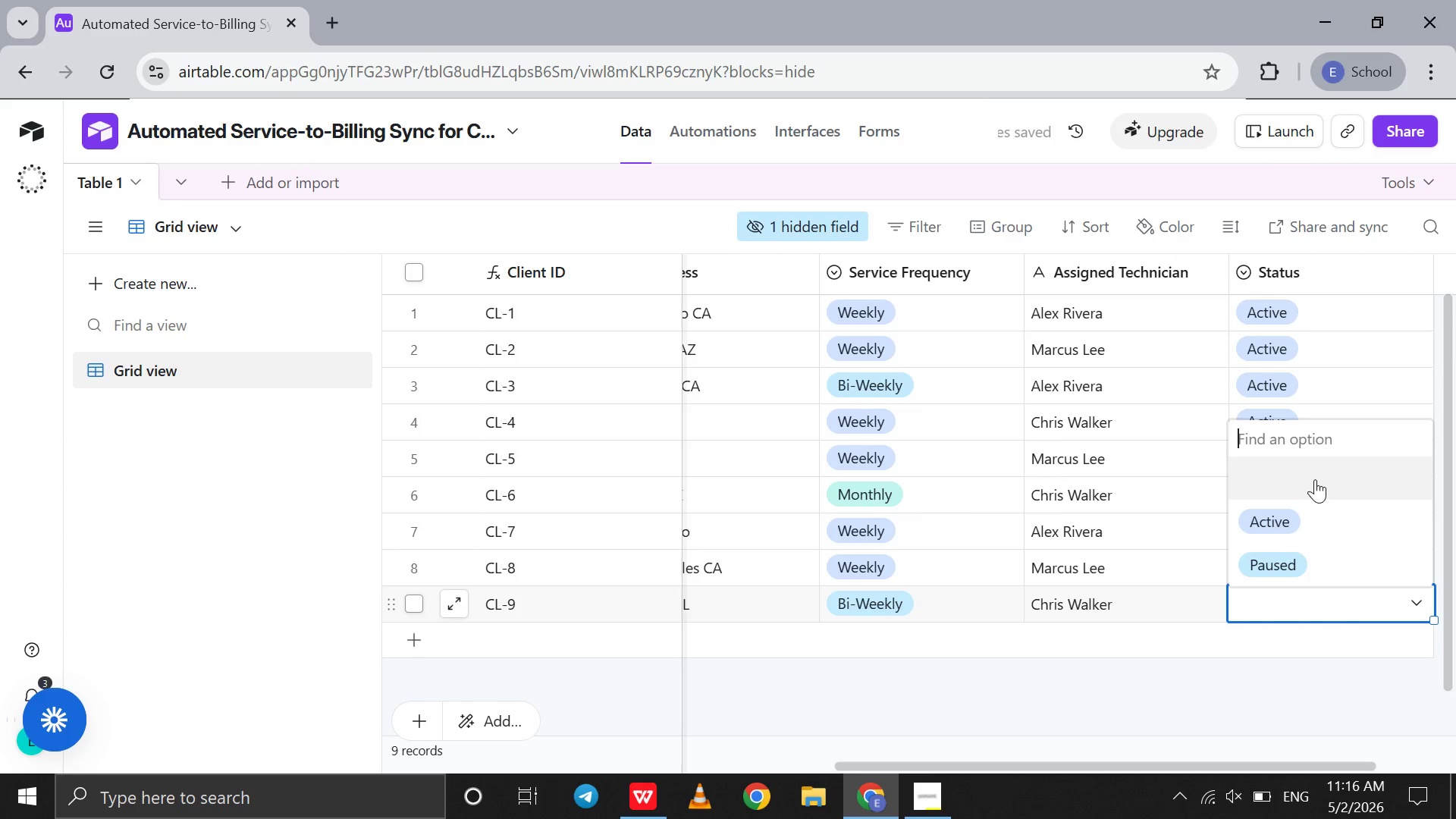 
left_click([1304, 512])
 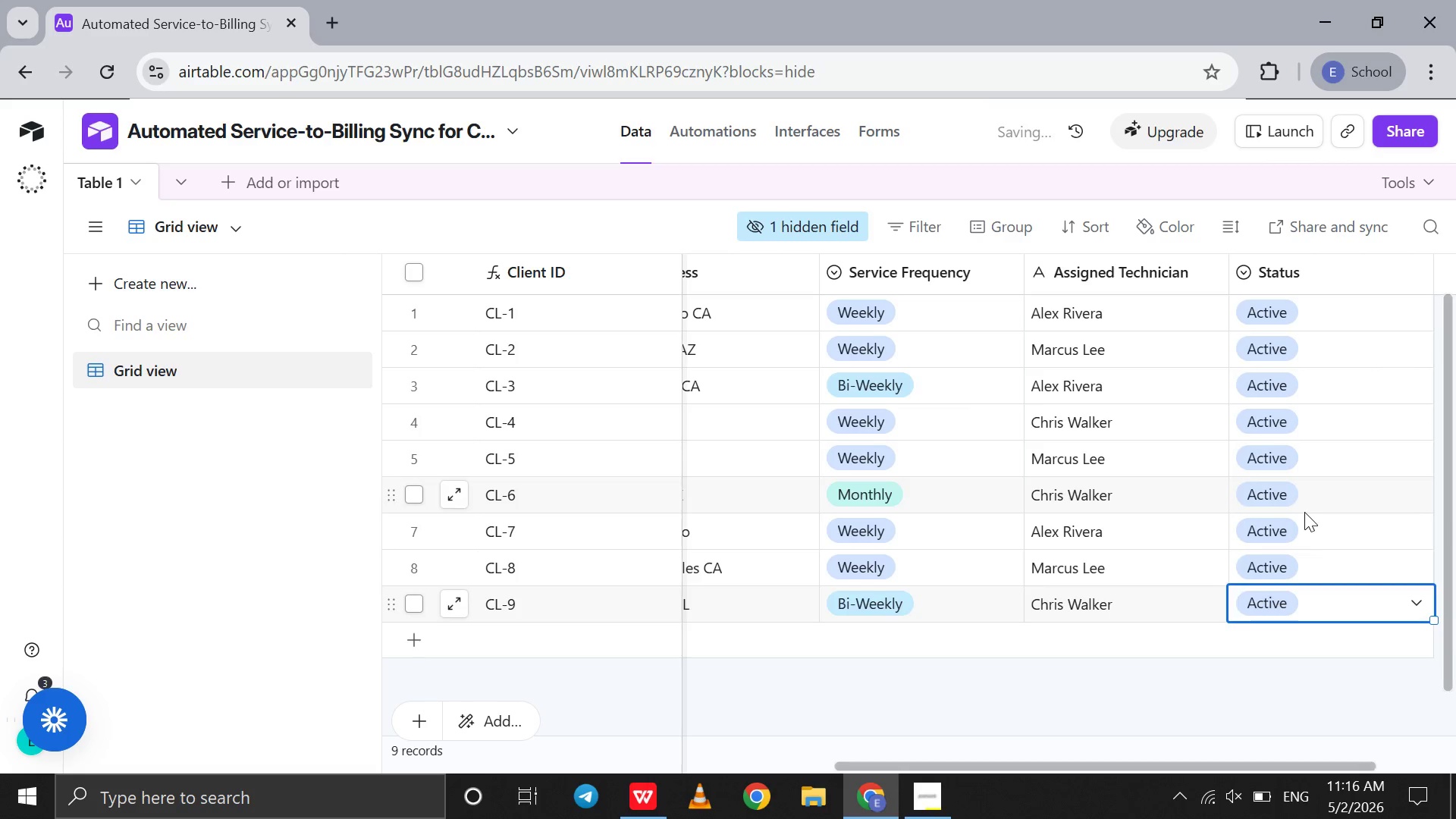 
scroll: coordinate [1304, 512], scroll_direction: up, amount: 73.0
 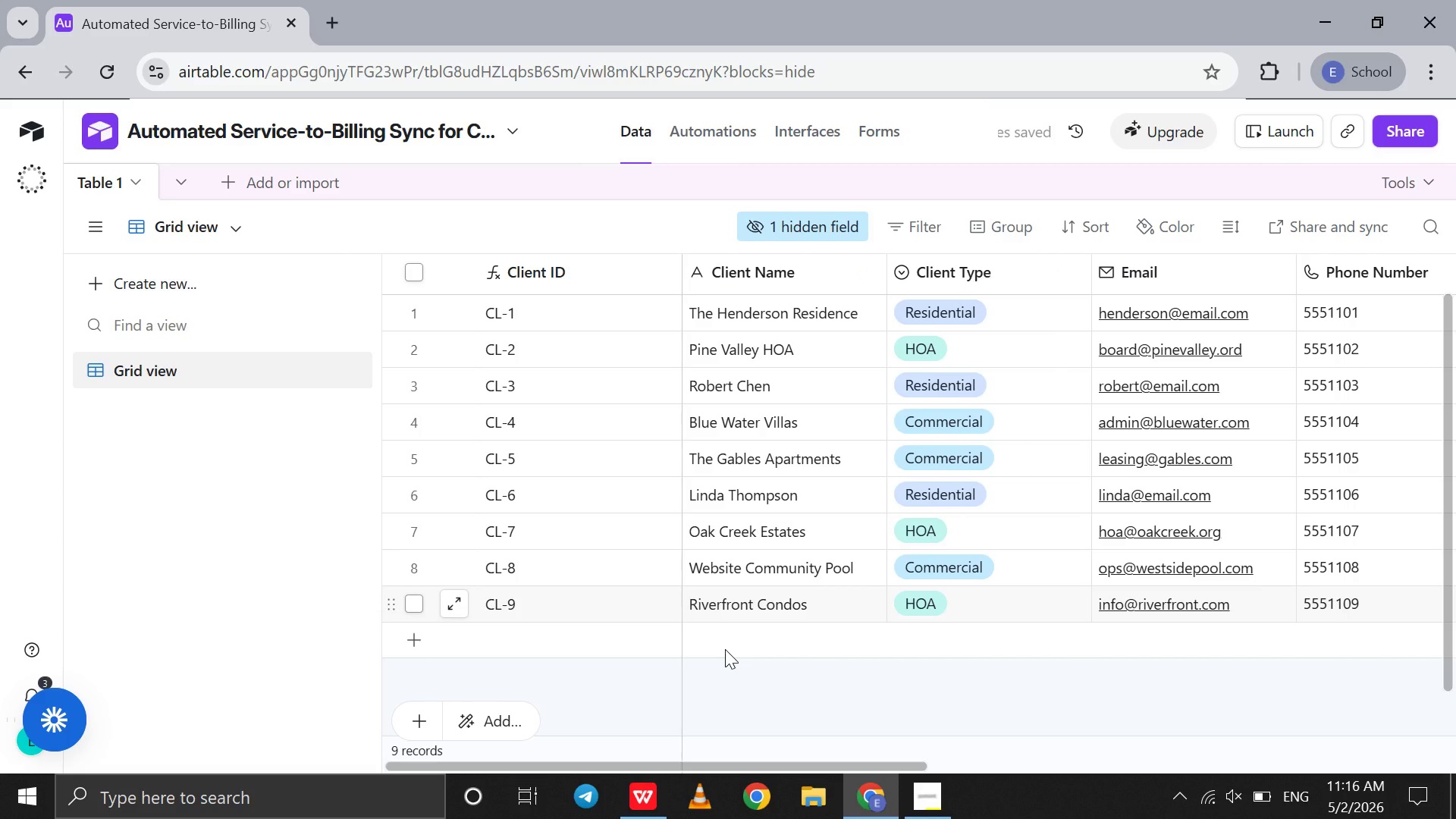 
double_click([725, 649])
 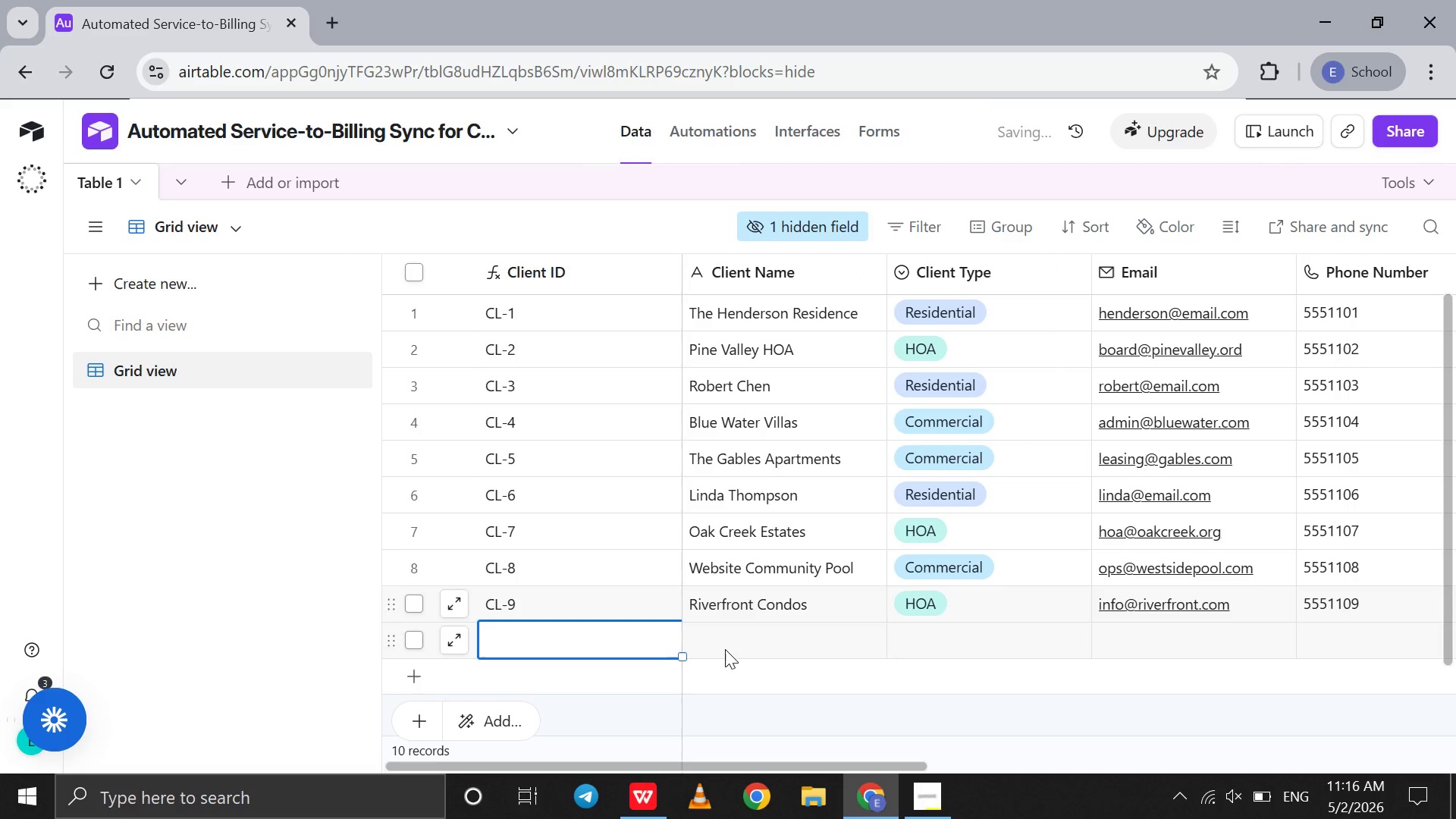 
left_click([725, 649])
 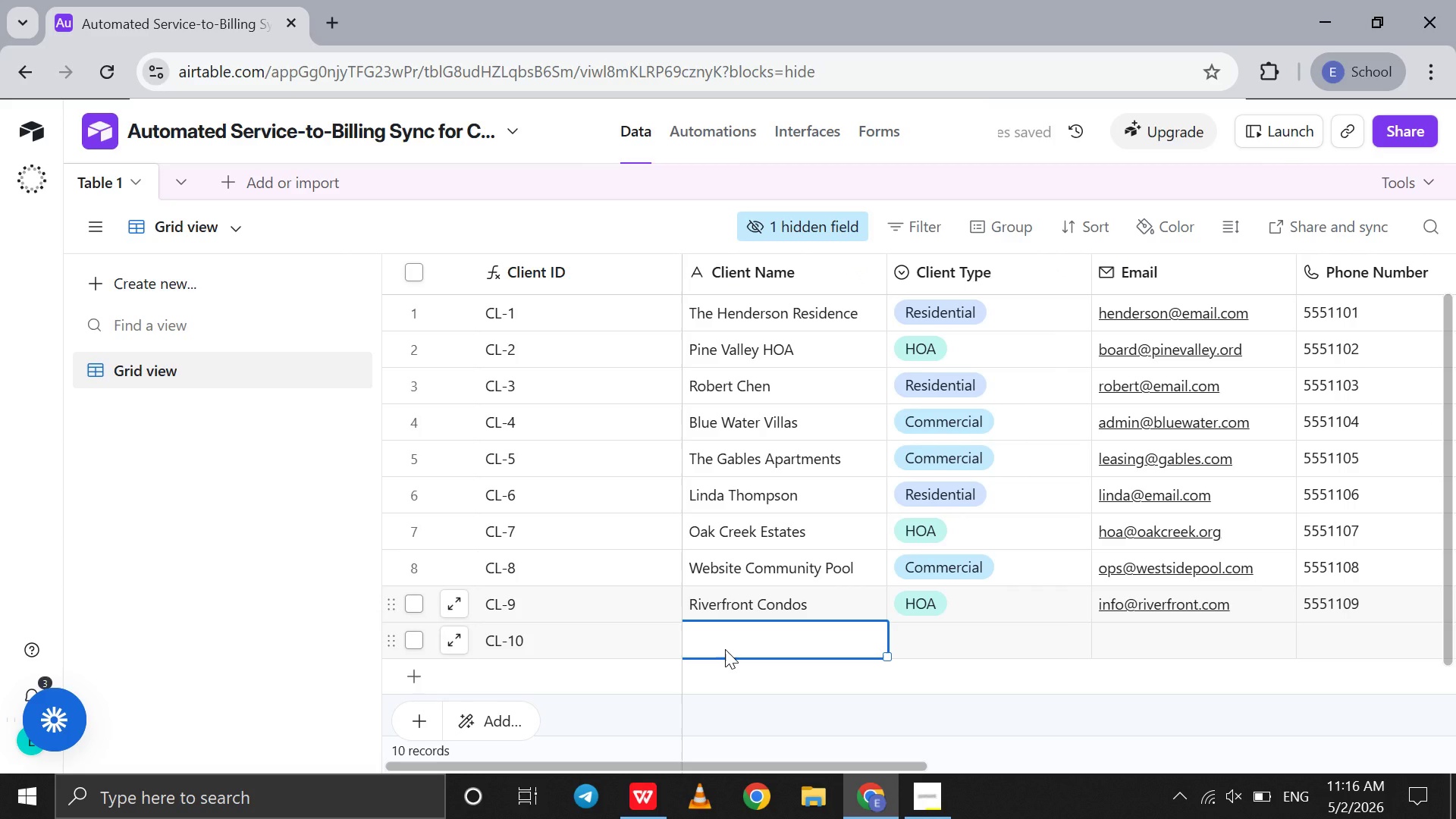 
wait(5.28)
 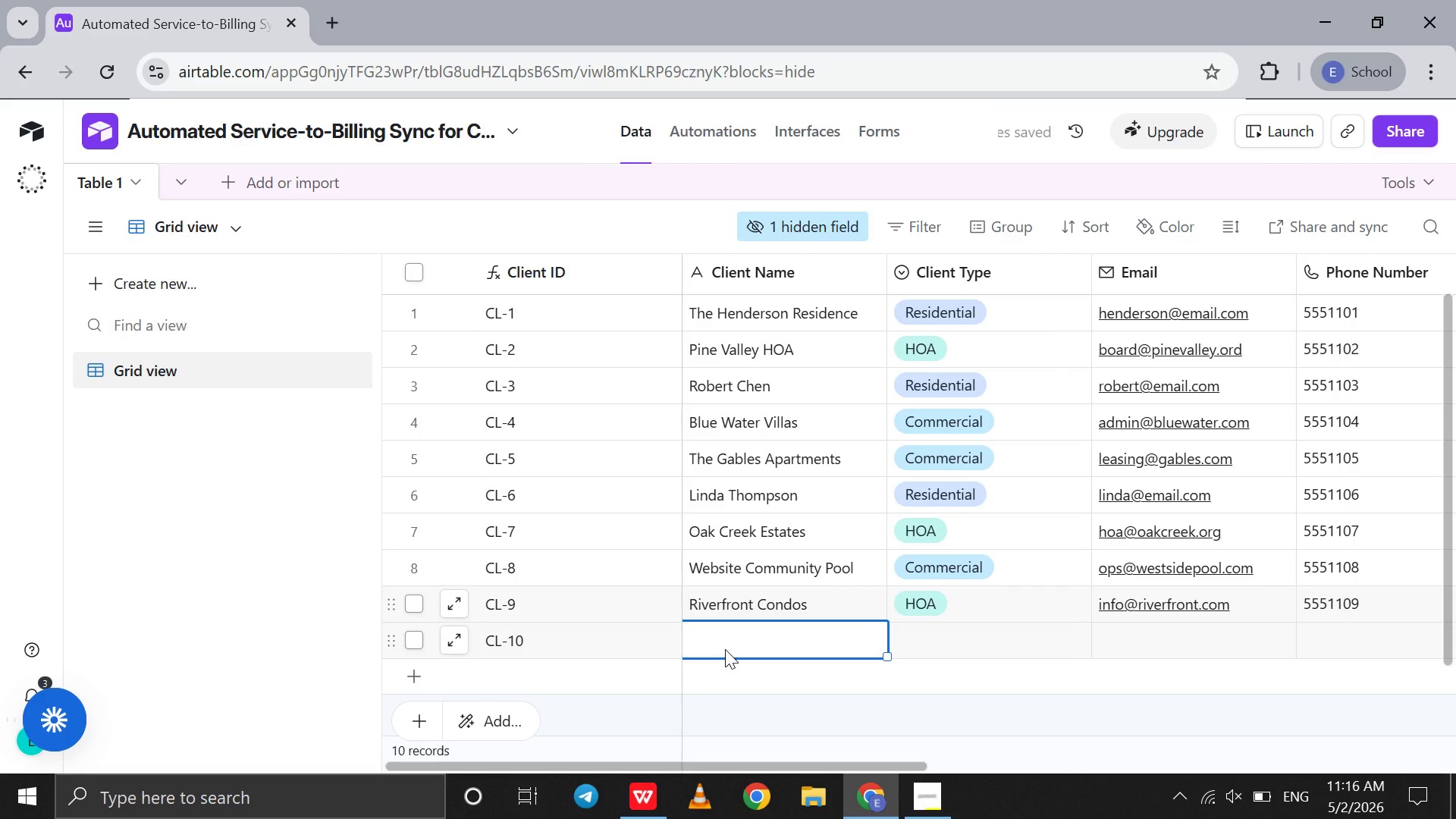 
type(Gregory )
 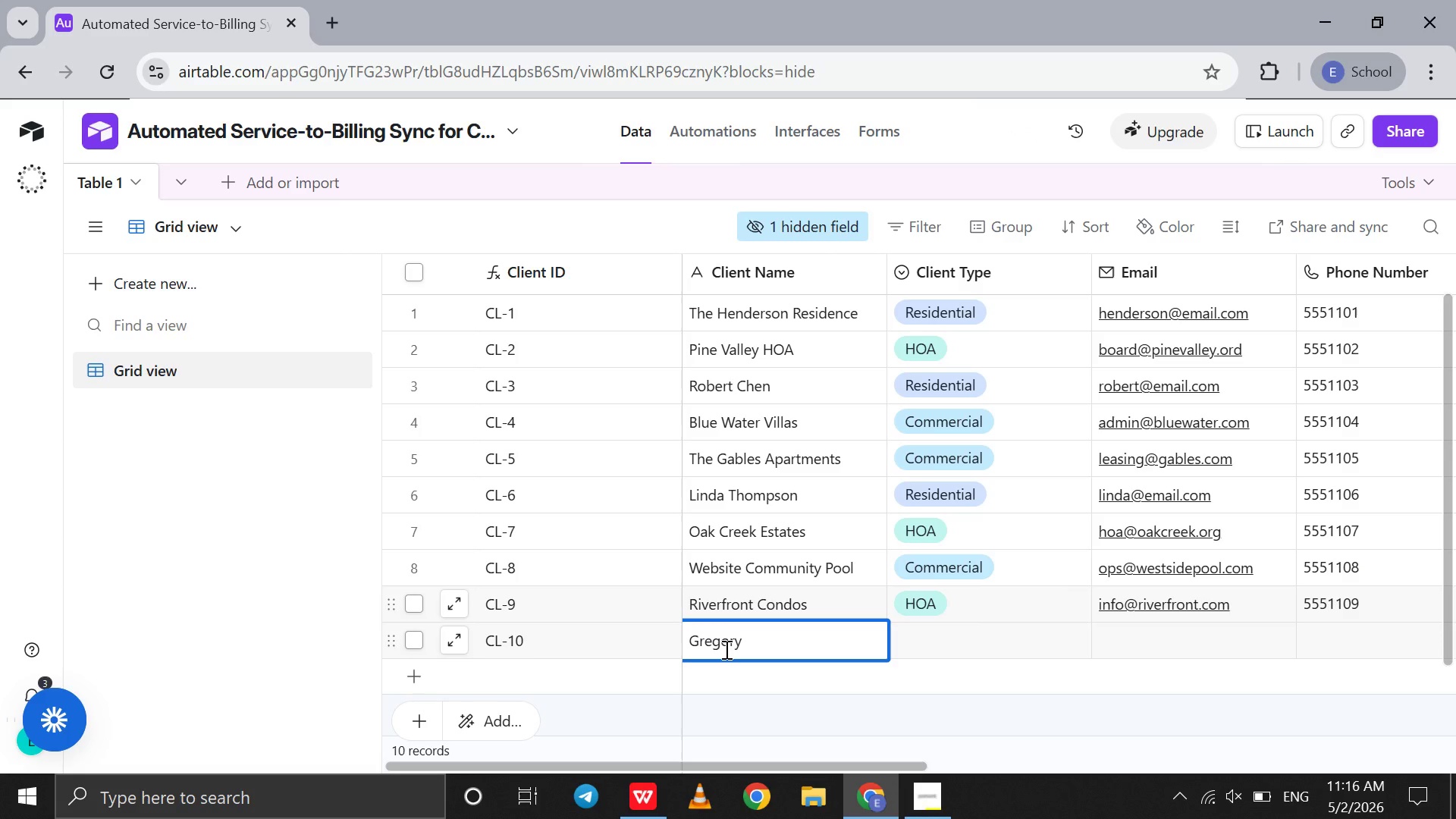 
type(Vance )
key(Tab)
 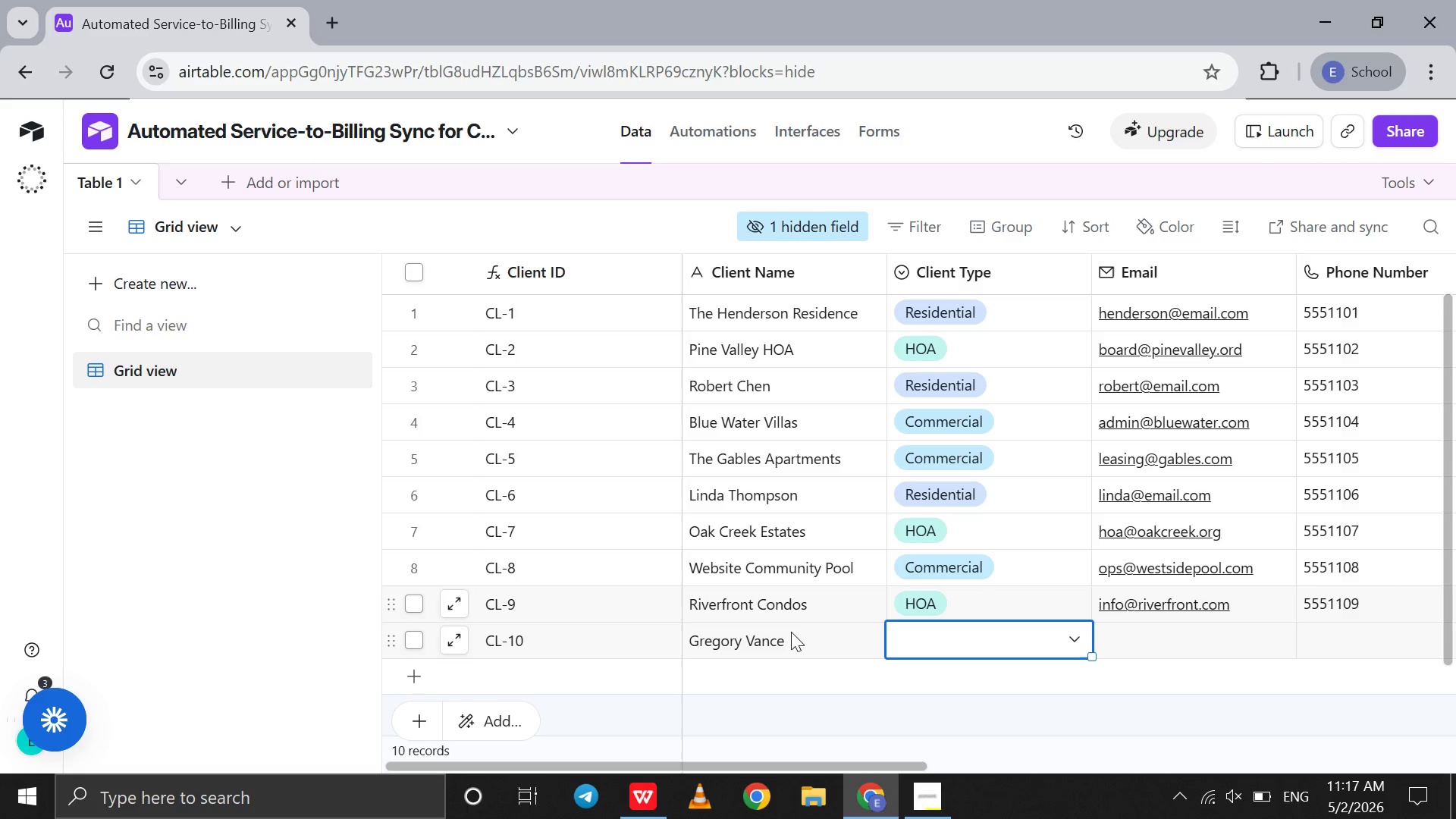 
left_click([951, 642])
 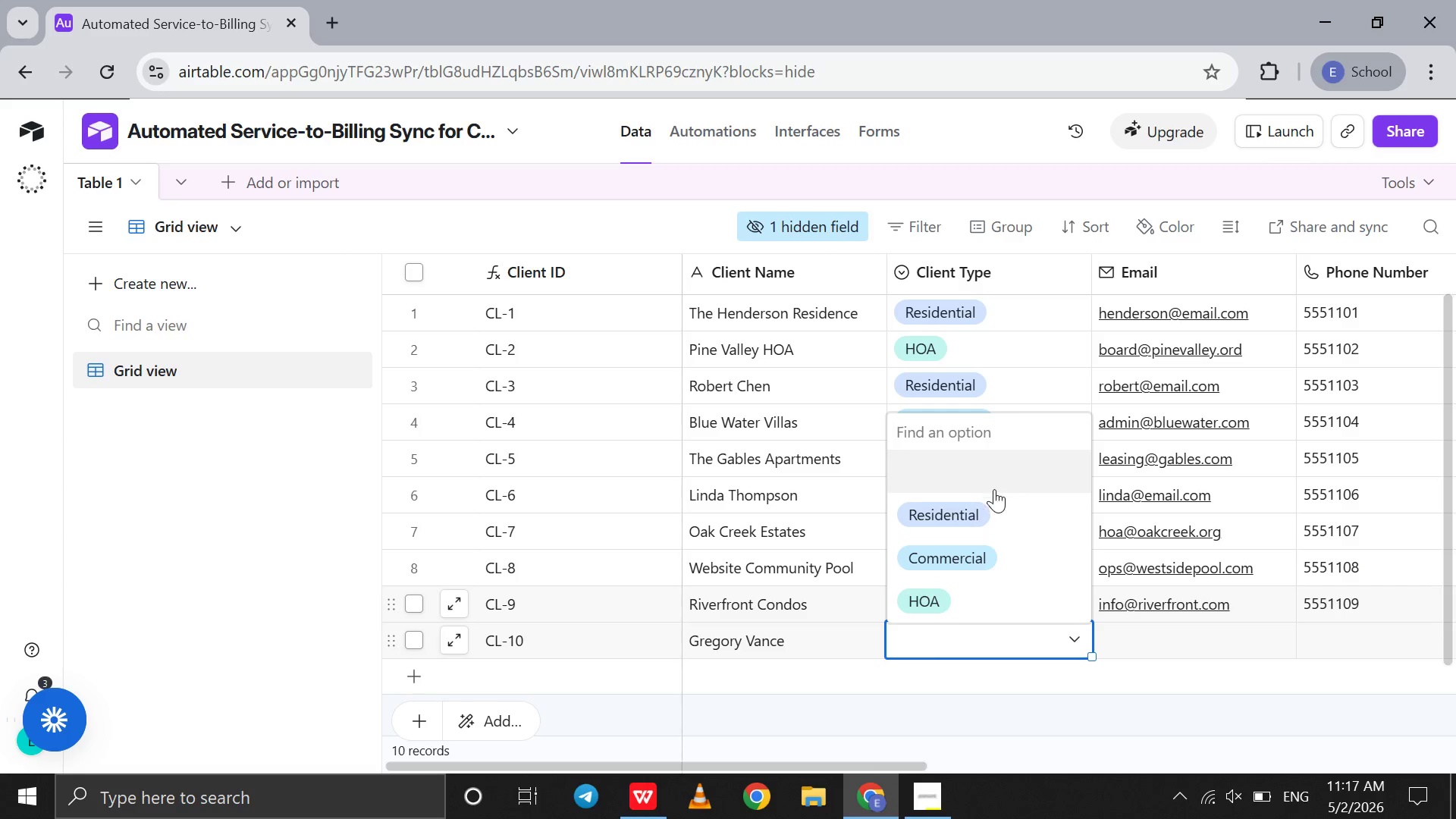 
left_click([993, 497])
 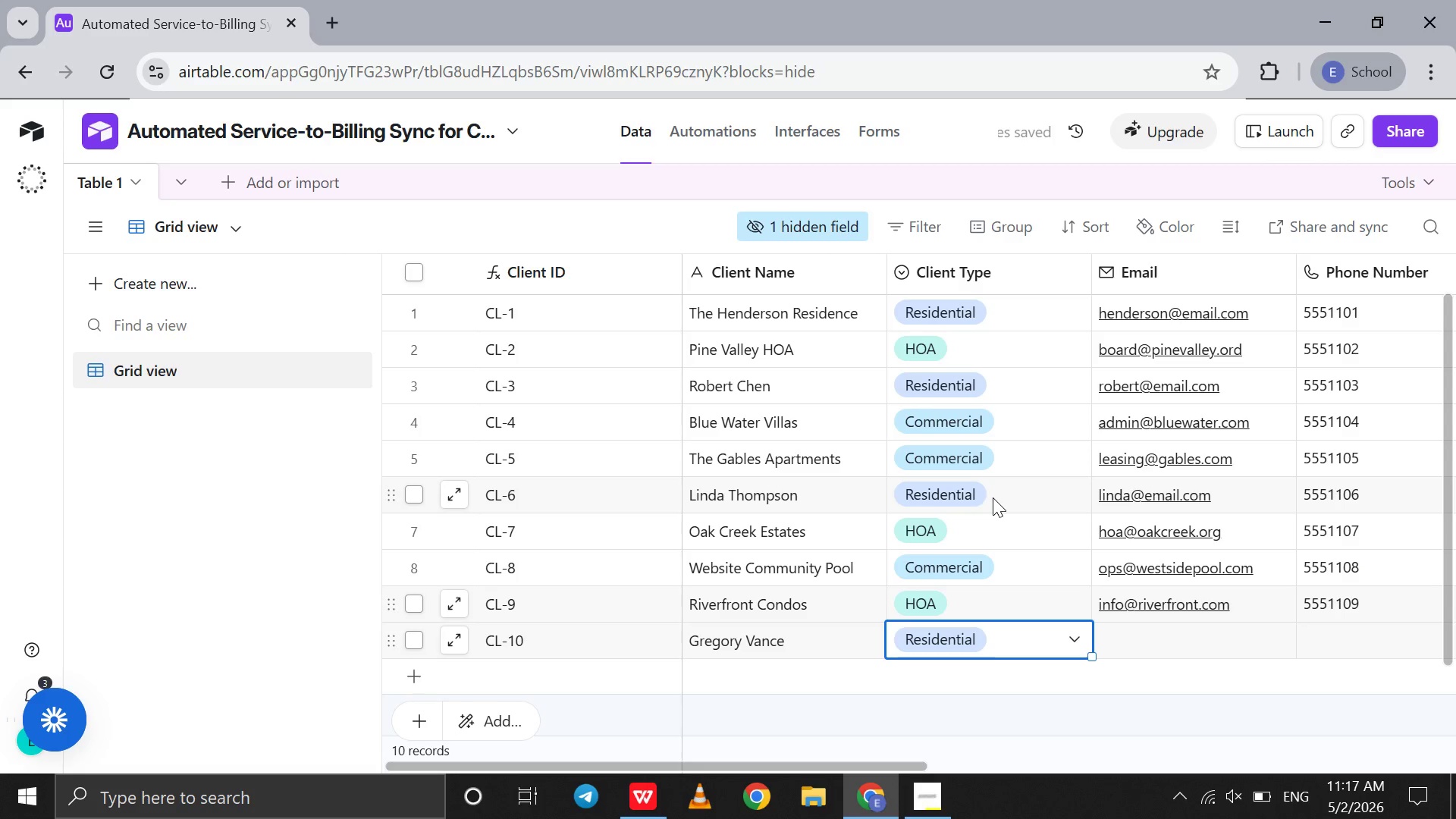 
key(Tab)
 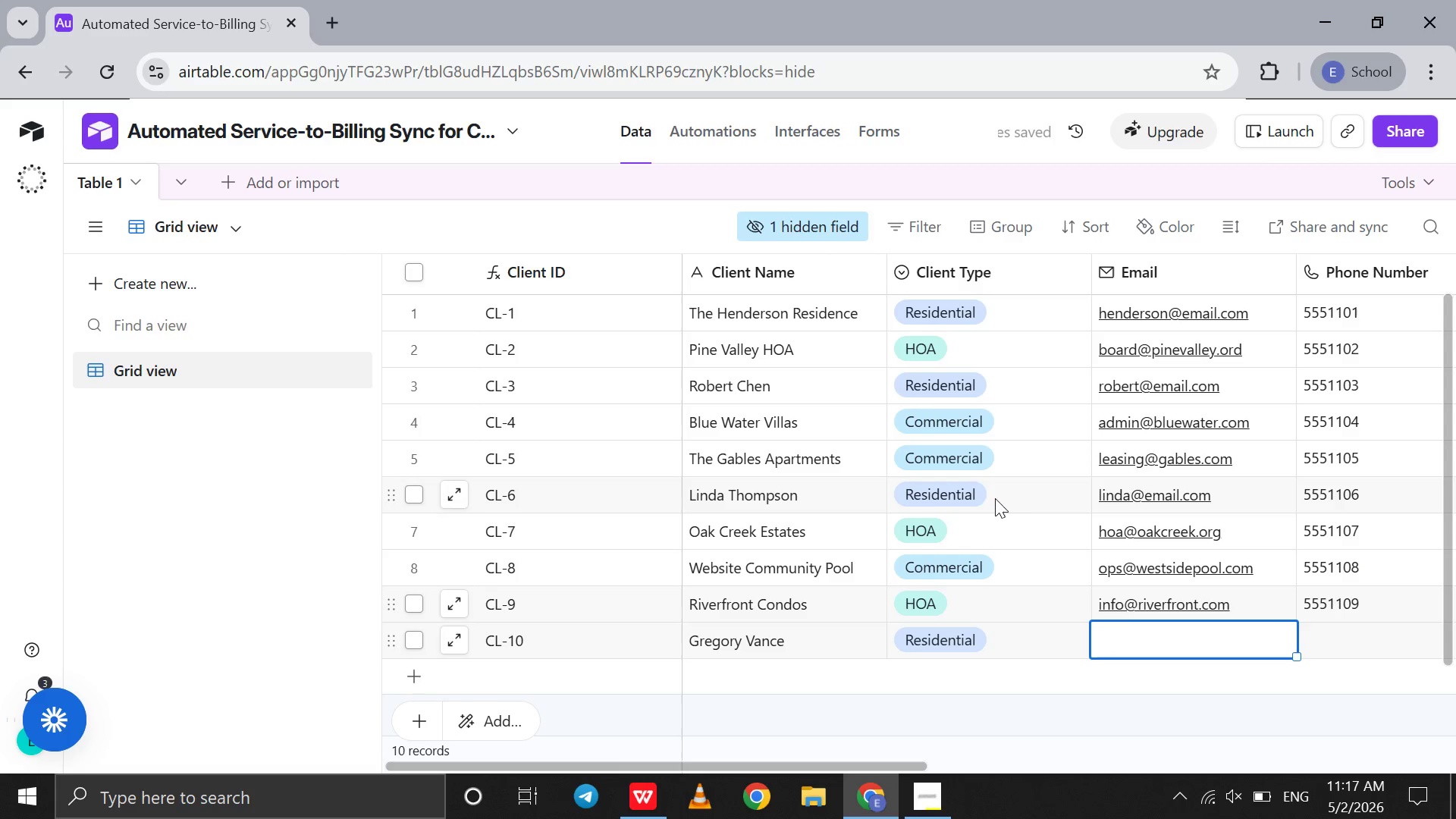 
left_click([1136, 639])
 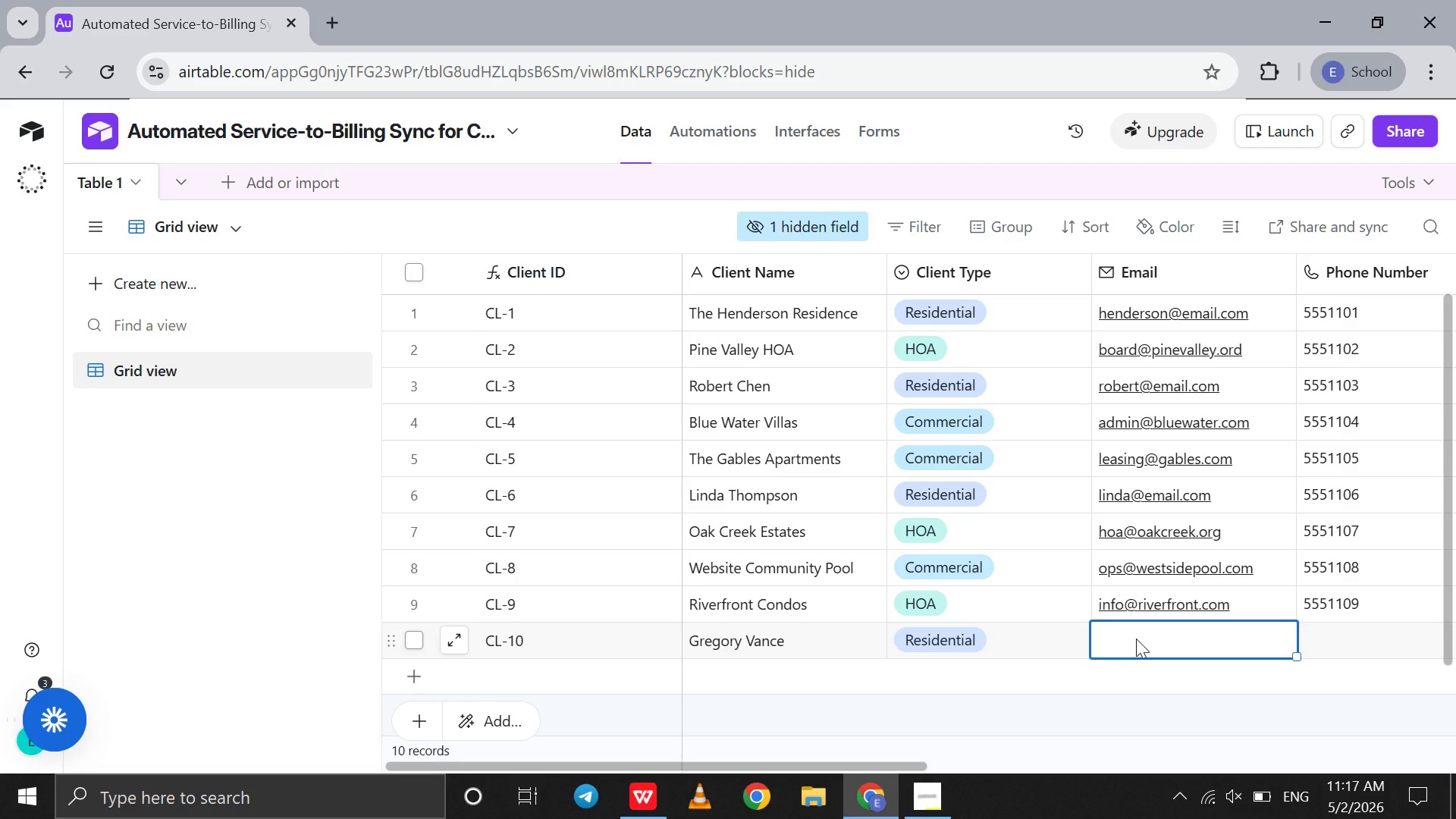 
type(gvance@email.com)
key(Tab)
type(5551110)
key(Tab)
type(Las Vegas)
 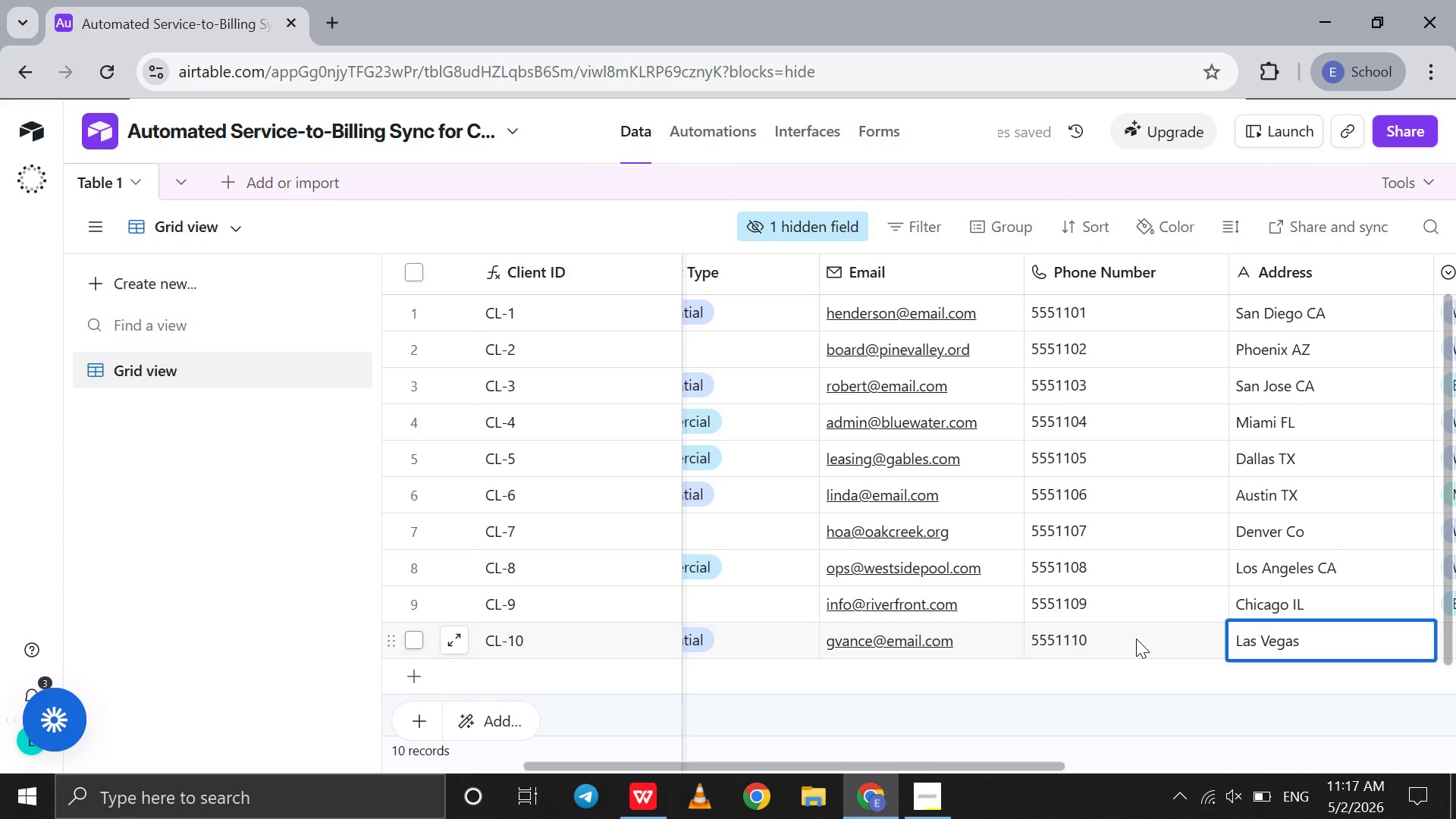 
type( NV)
key(Tab)
 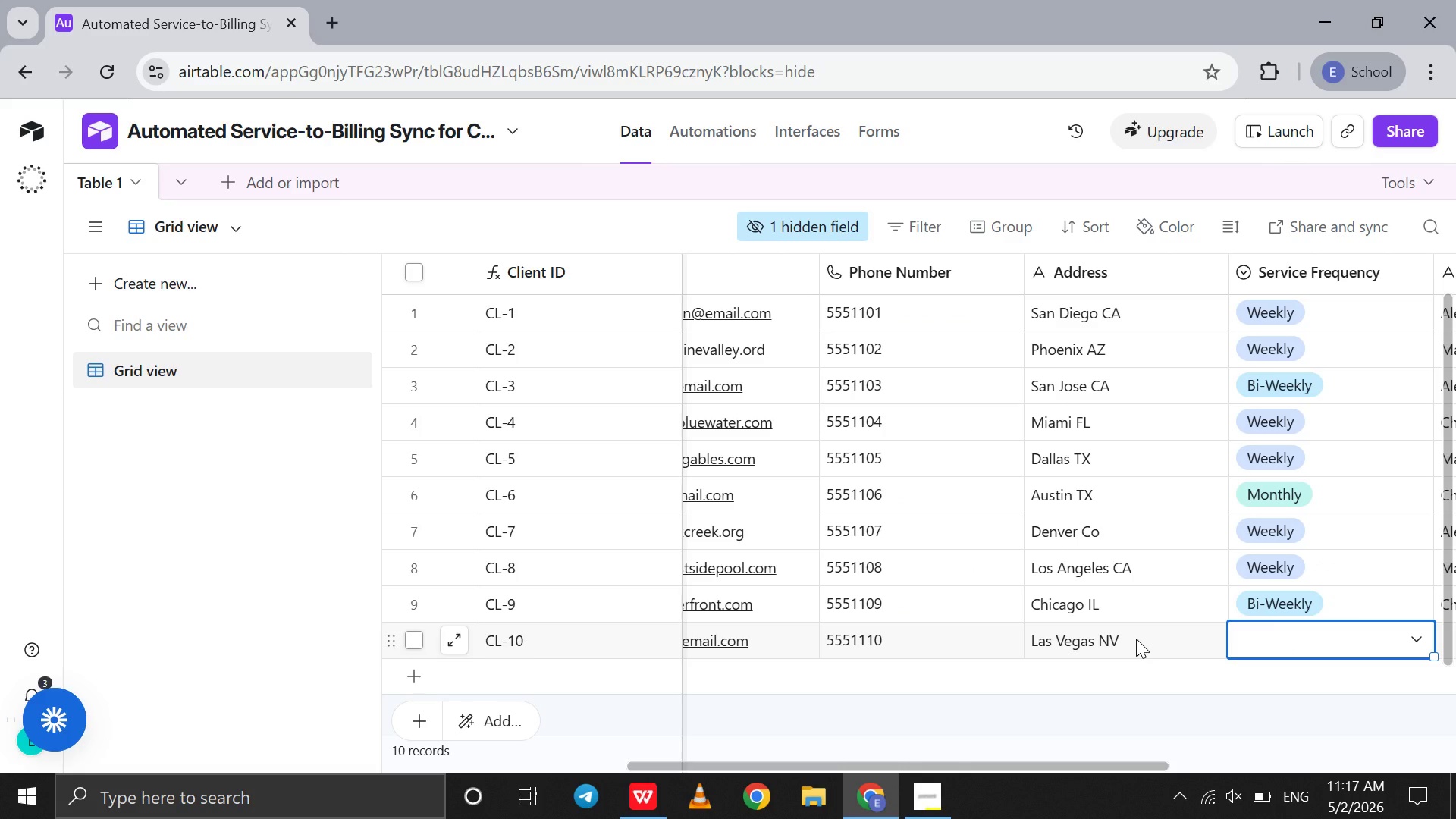 
left_click([1308, 625])
 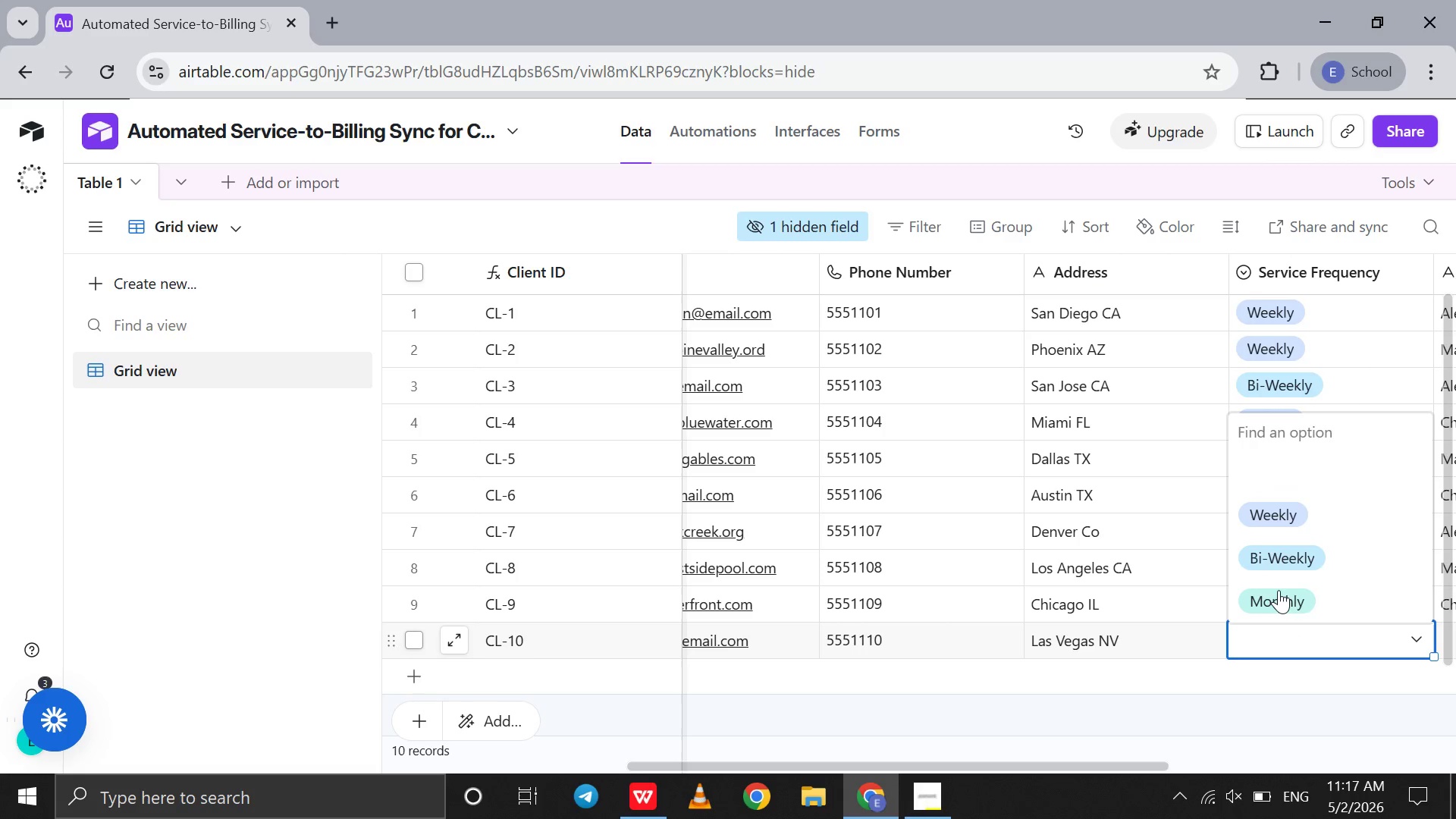 
left_click([1279, 591])
 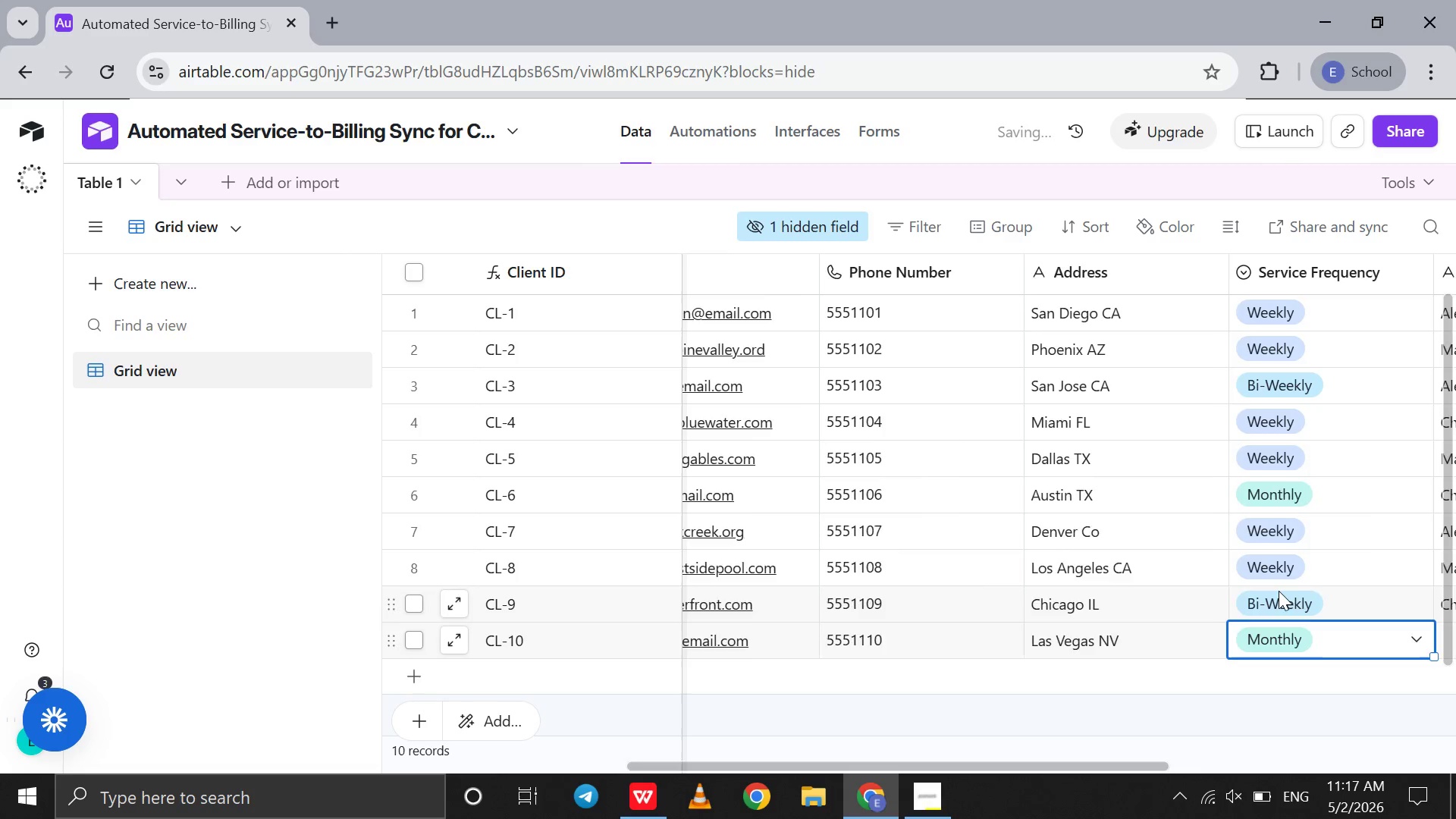 
scroll: coordinate [1279, 591], scroll_direction: down, amount: 8.0
 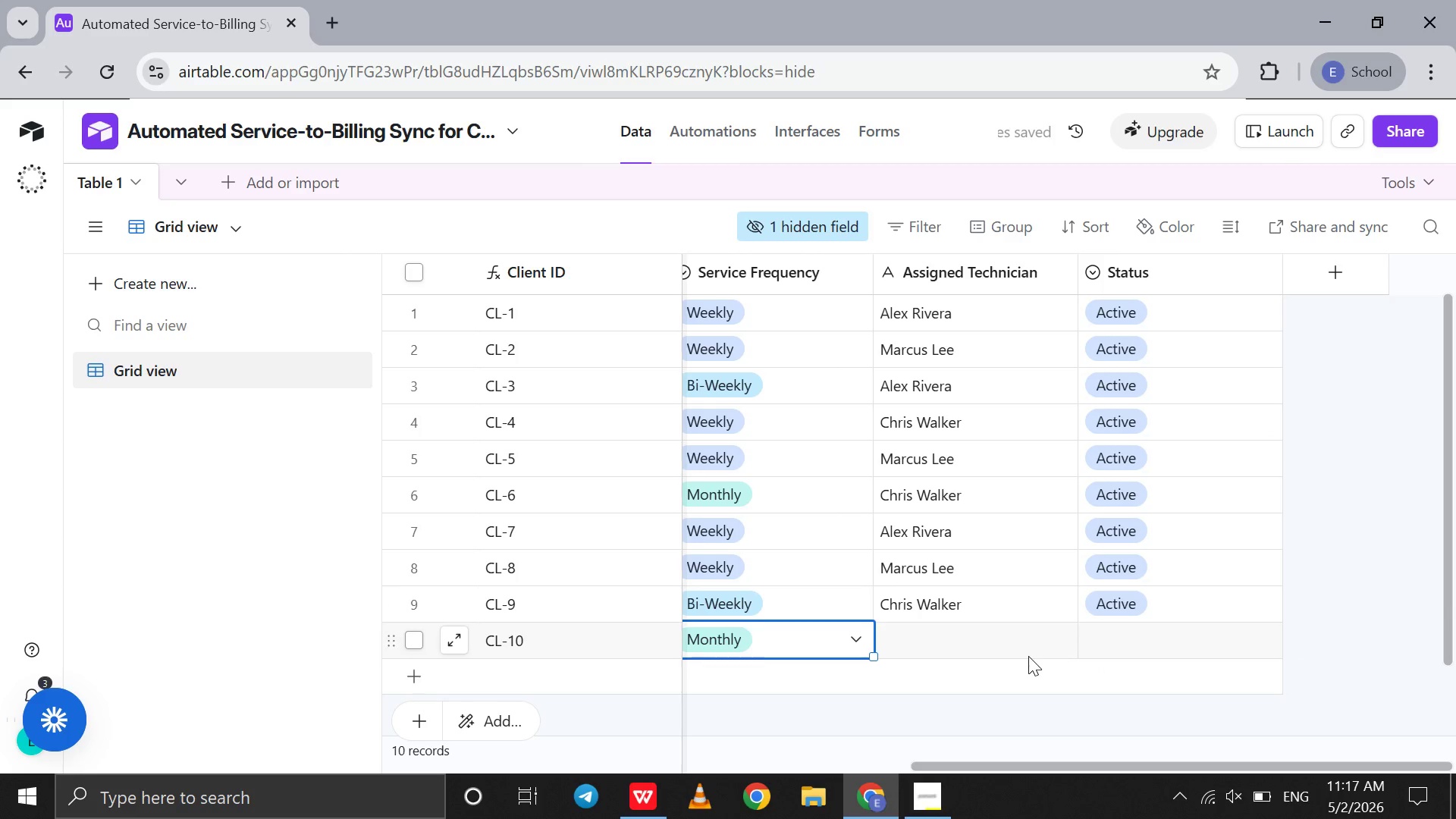 
double_click([1028, 656])
 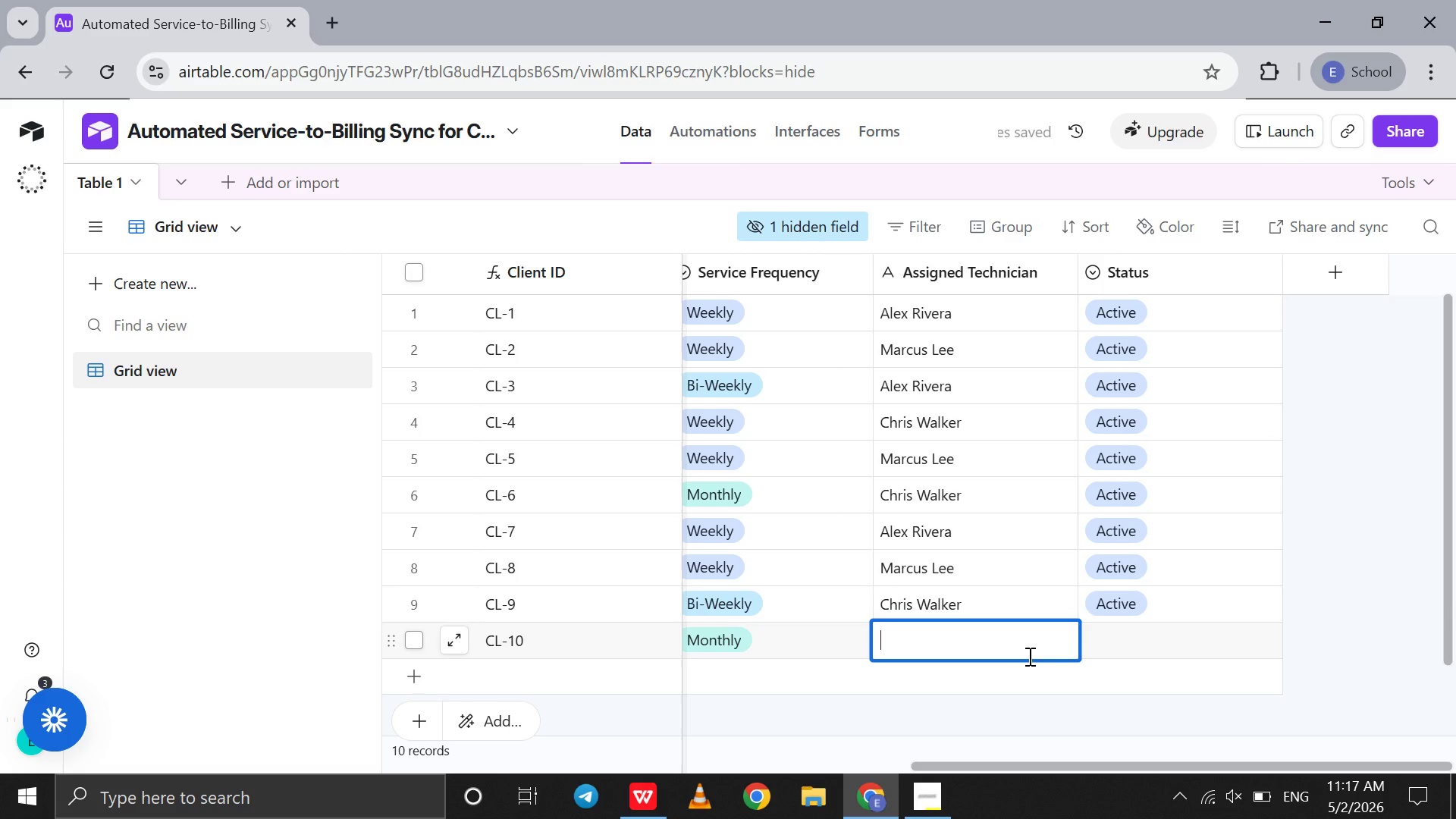 
type(Alex Rivera )
 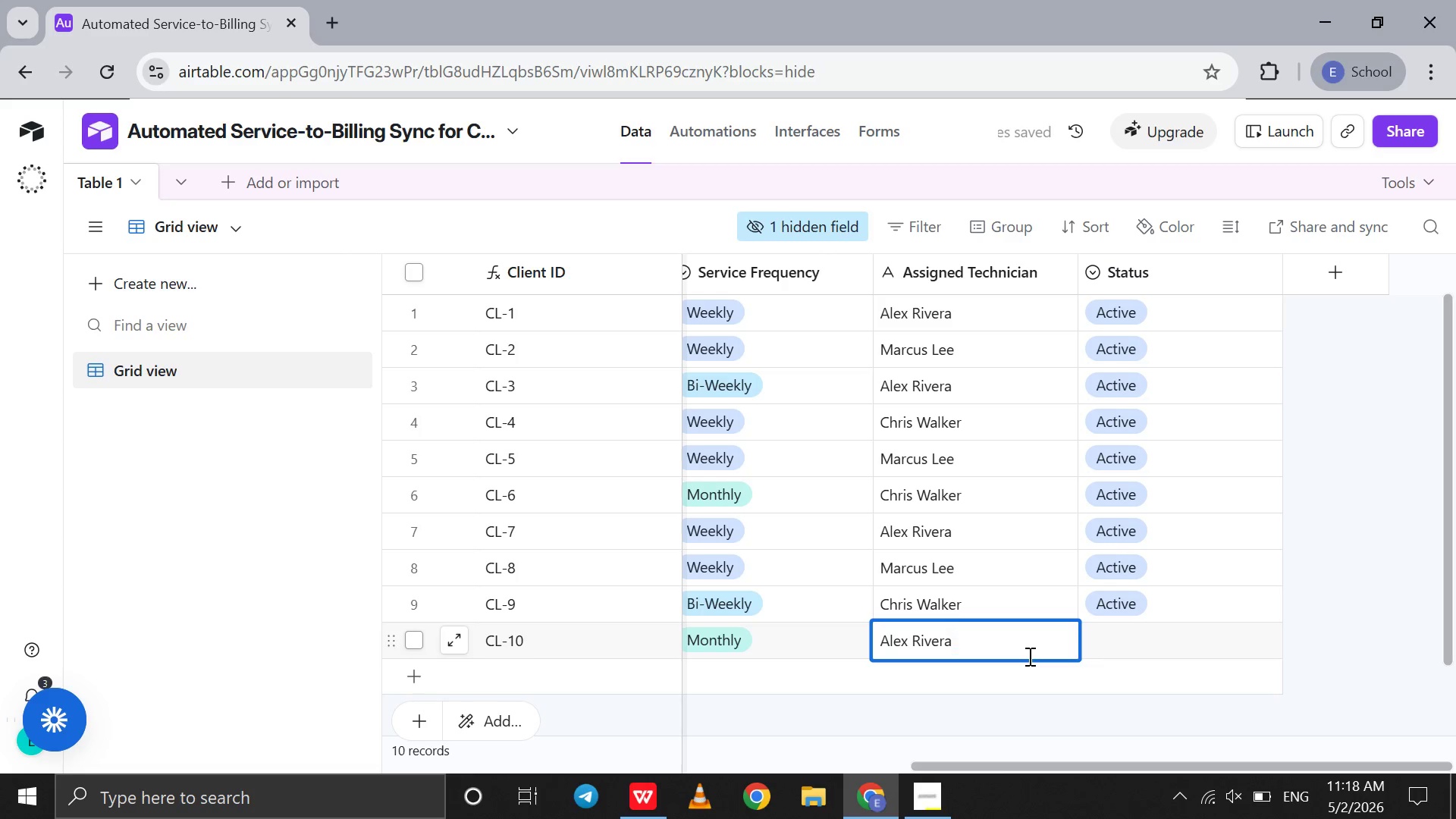 
double_click([1113, 640])
 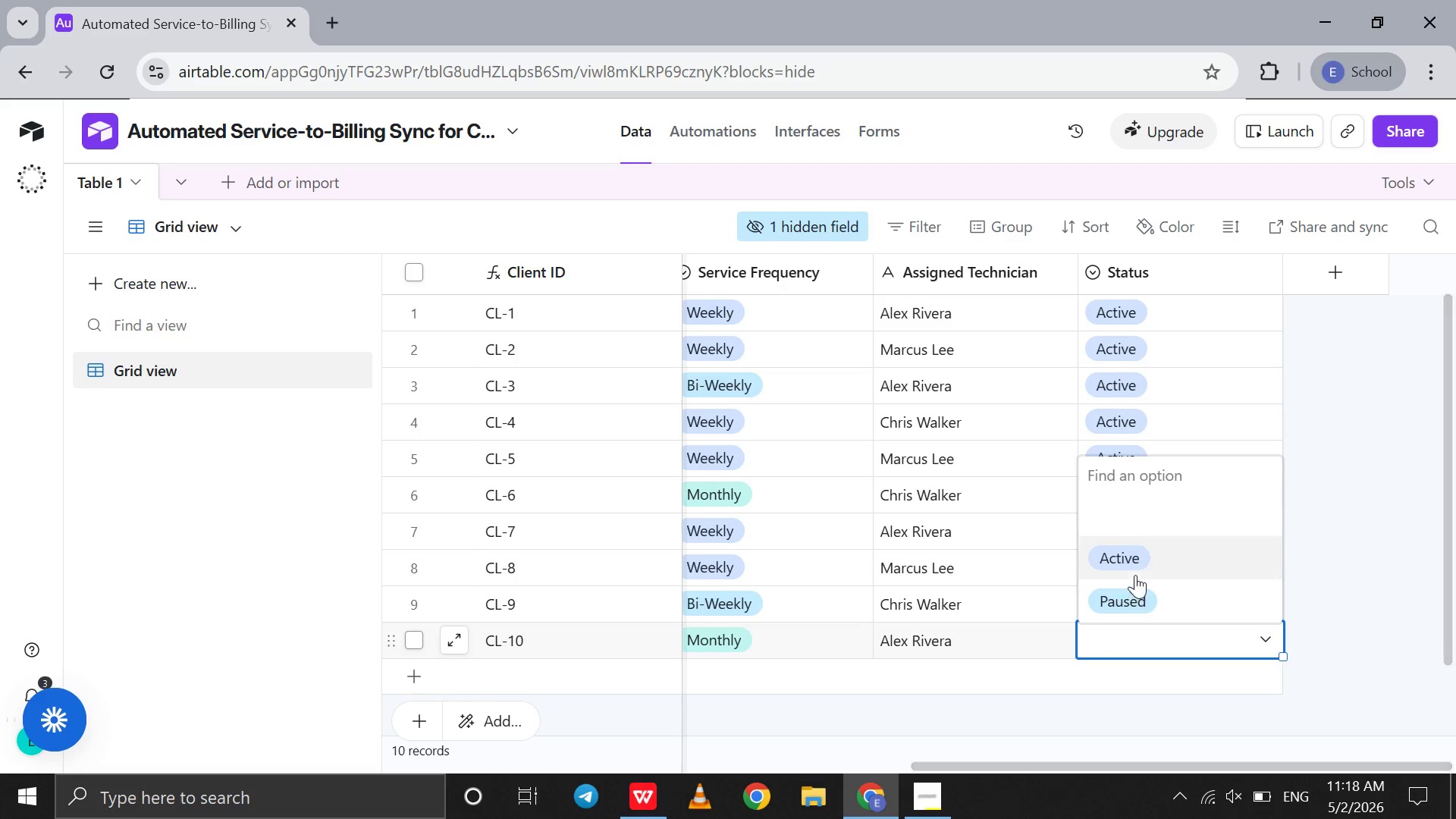 
left_click([1140, 568])
 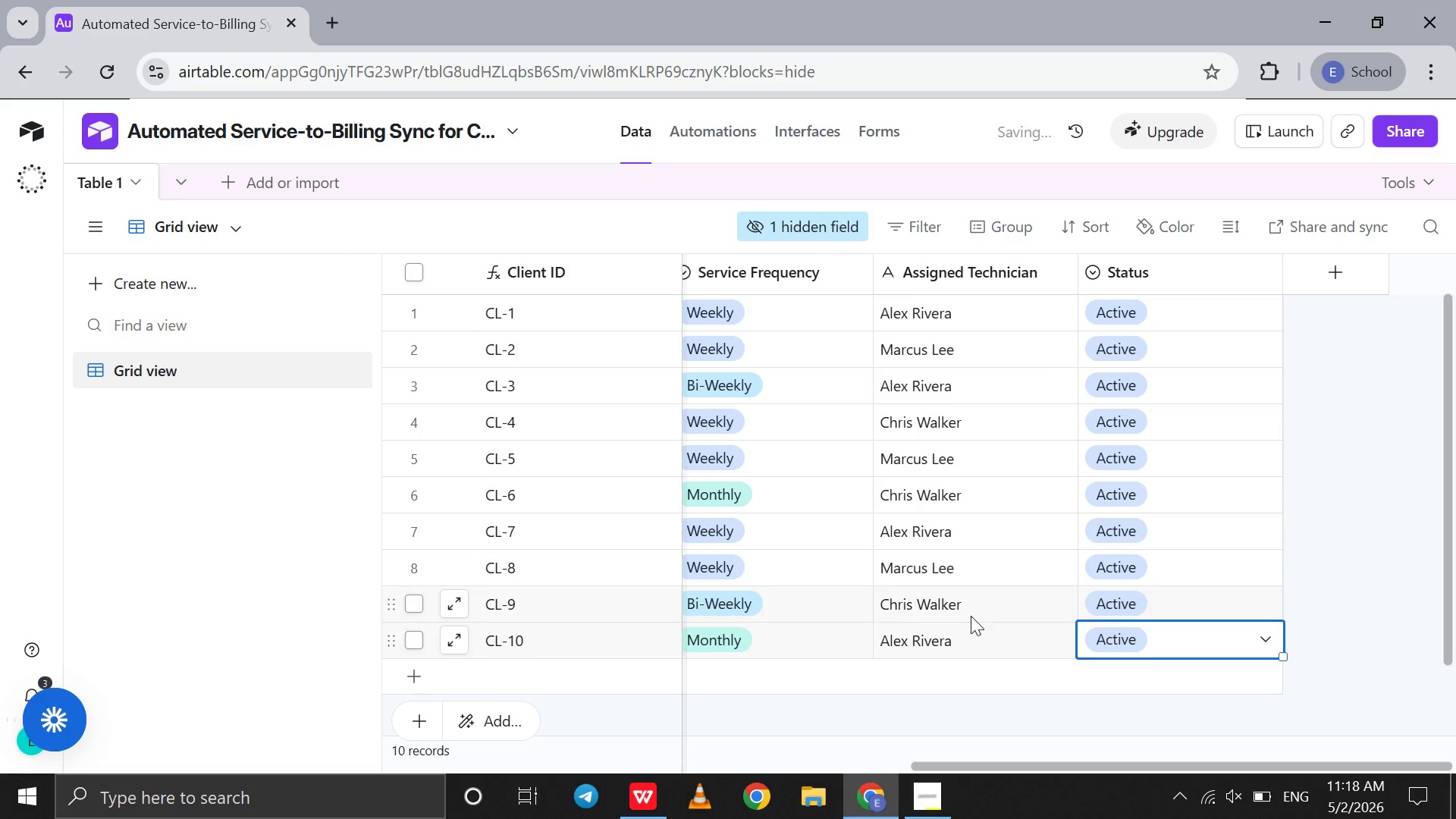 
scroll: coordinate [971, 616], scroll_direction: up, amount: 80.0
 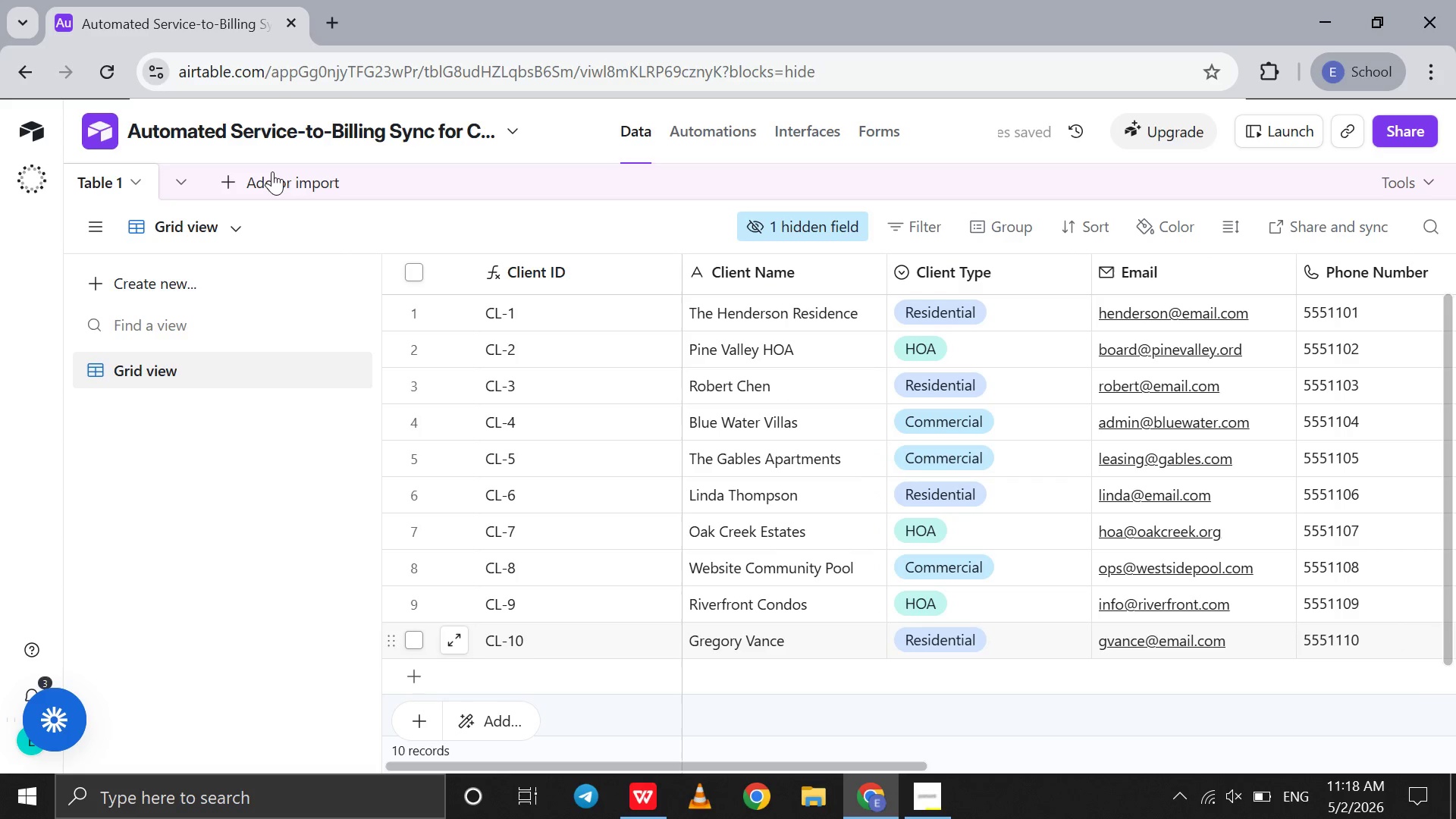 
left_click([272, 171])
 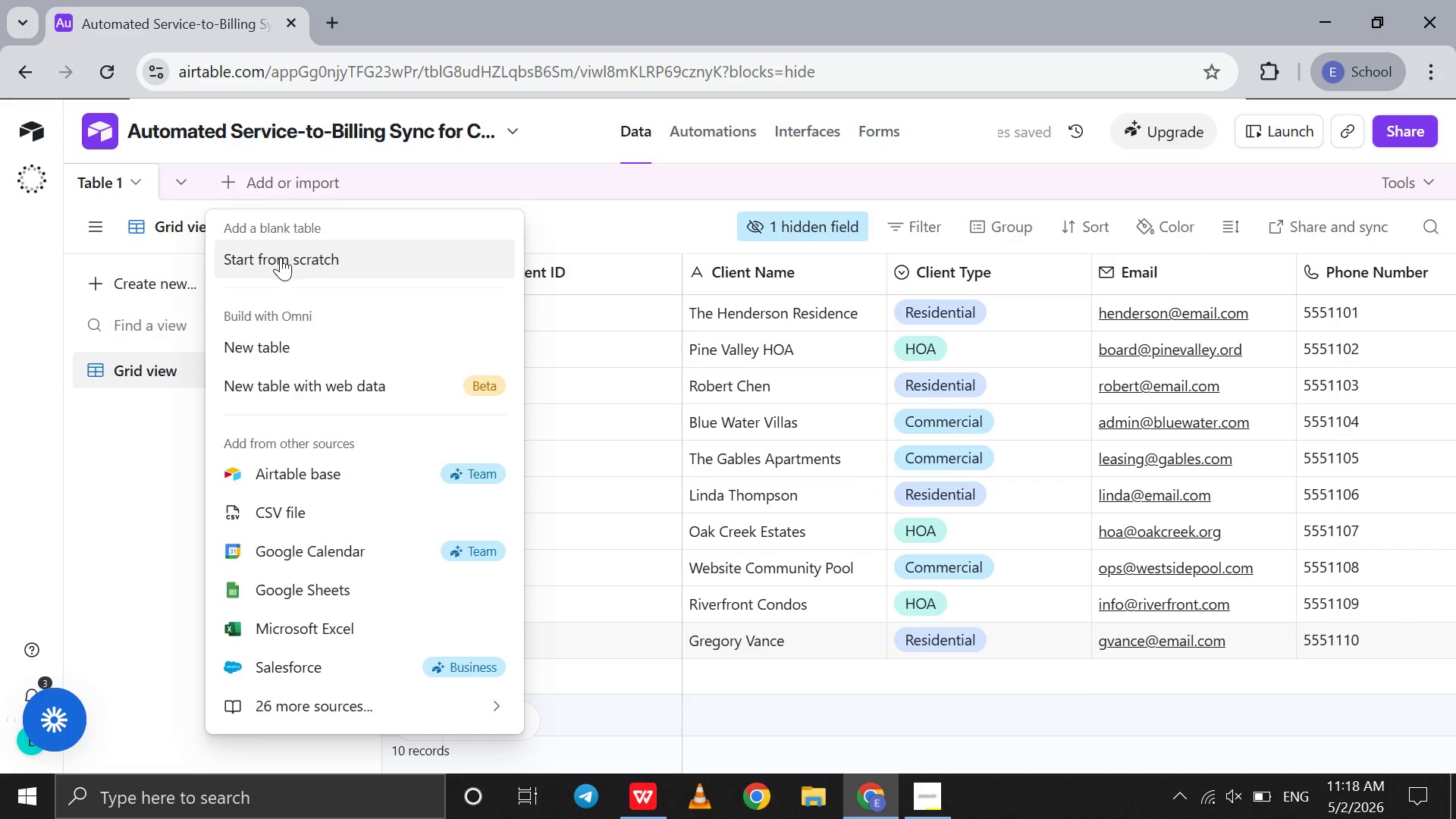 
left_click([280, 260])
 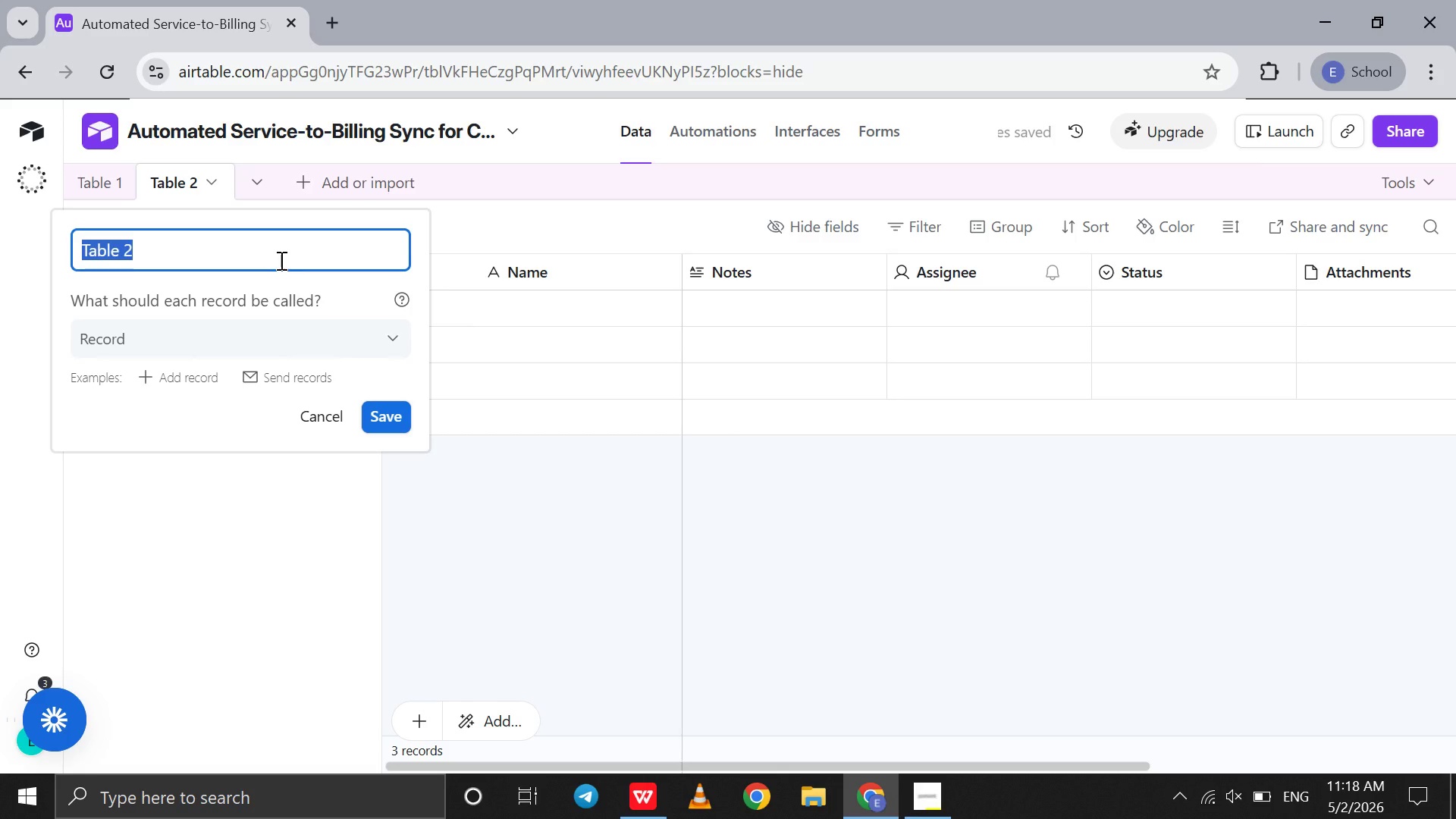 
wait(5.67)
 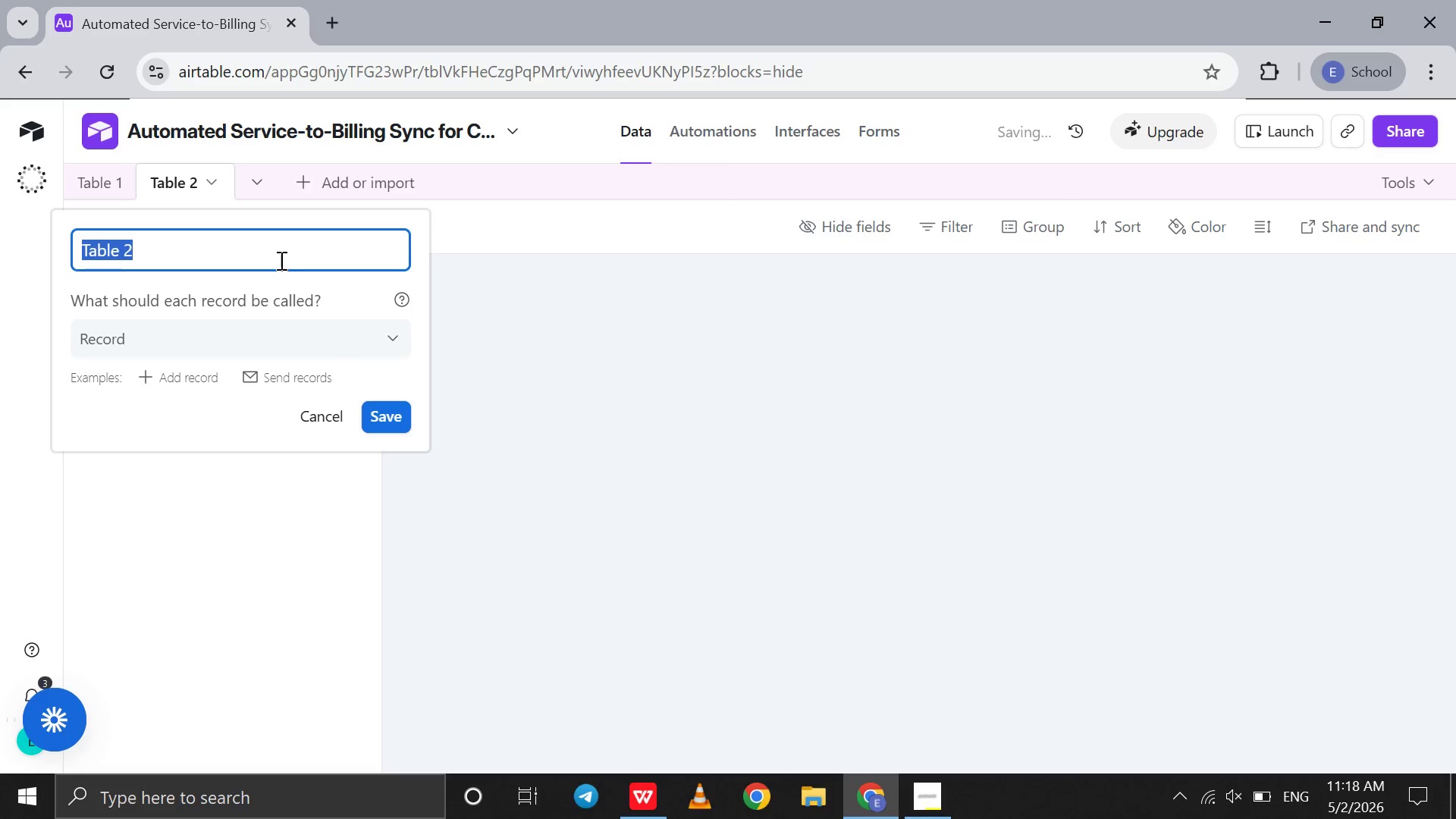 
type(Service )
 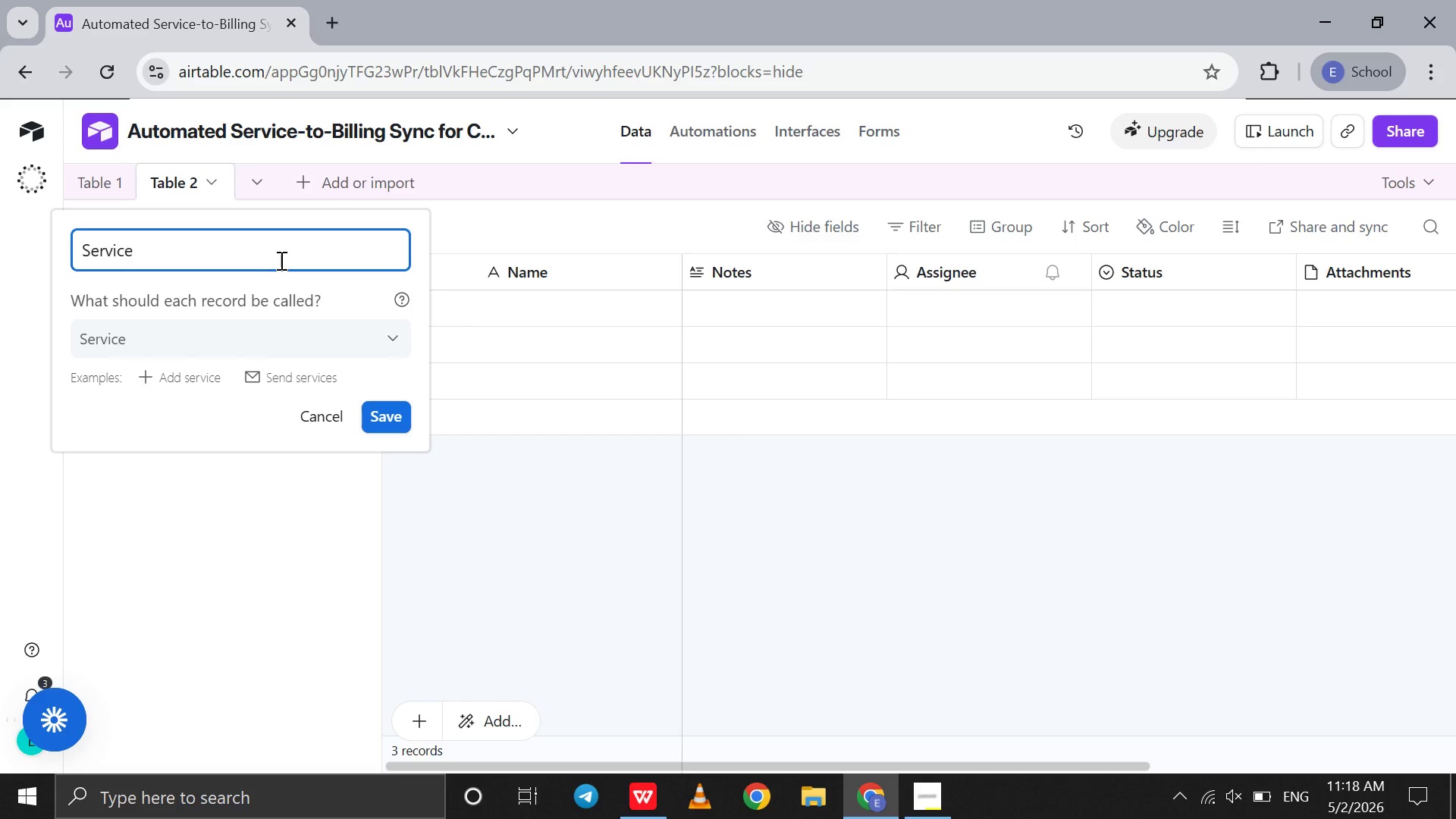 
type(Cataglog )
 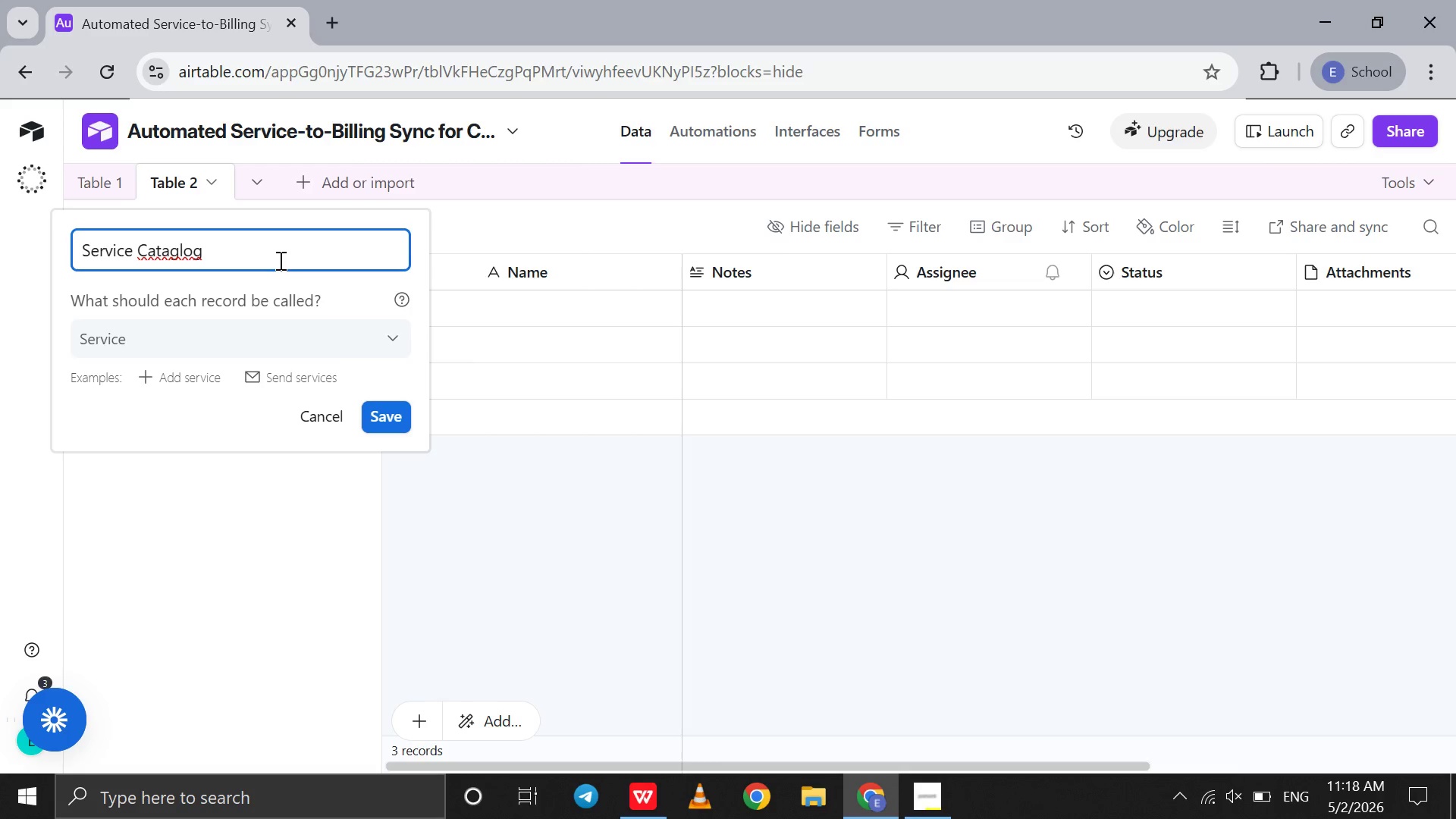 
key(ArrowLeft)
 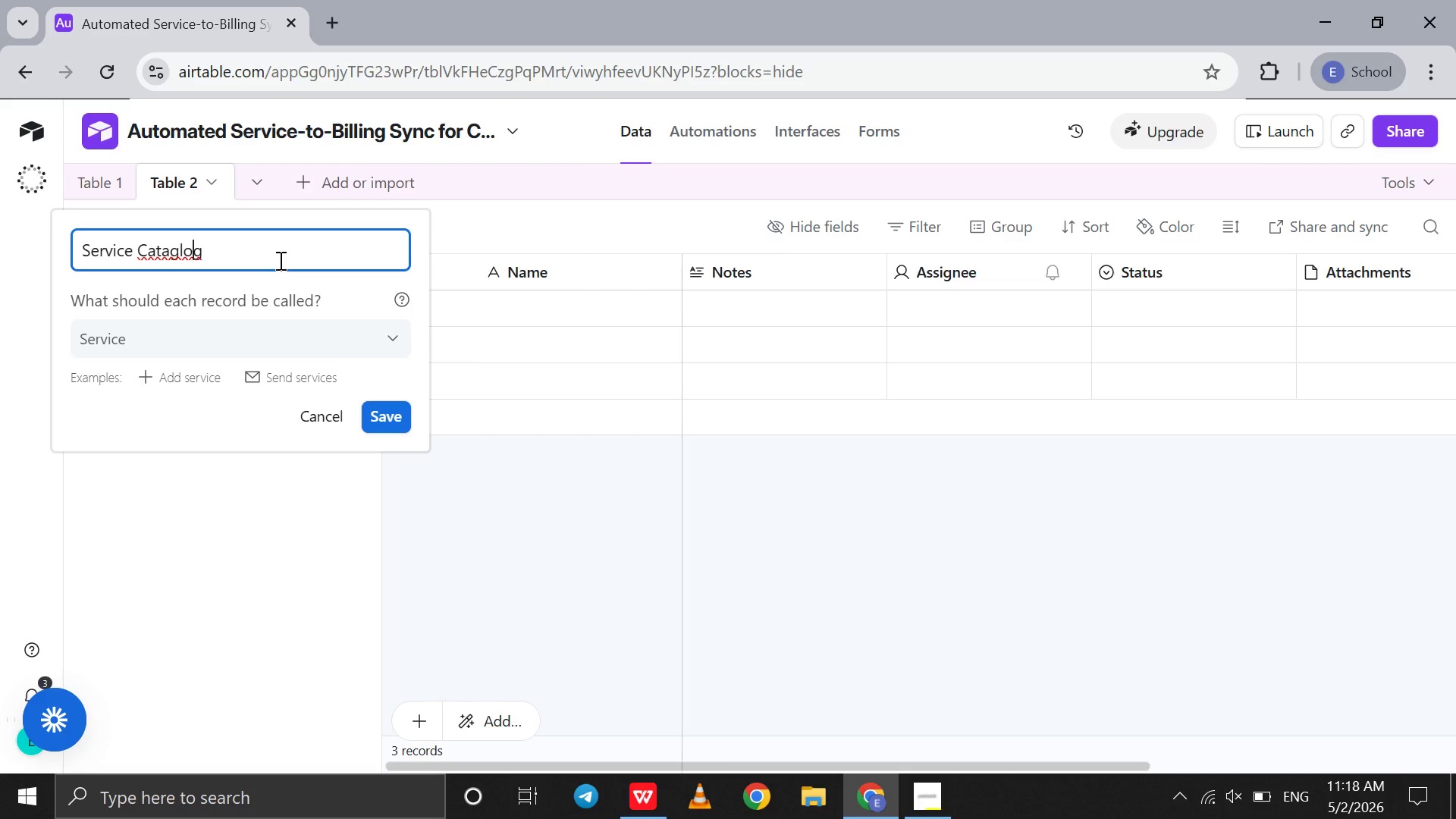 
key(ArrowLeft)
 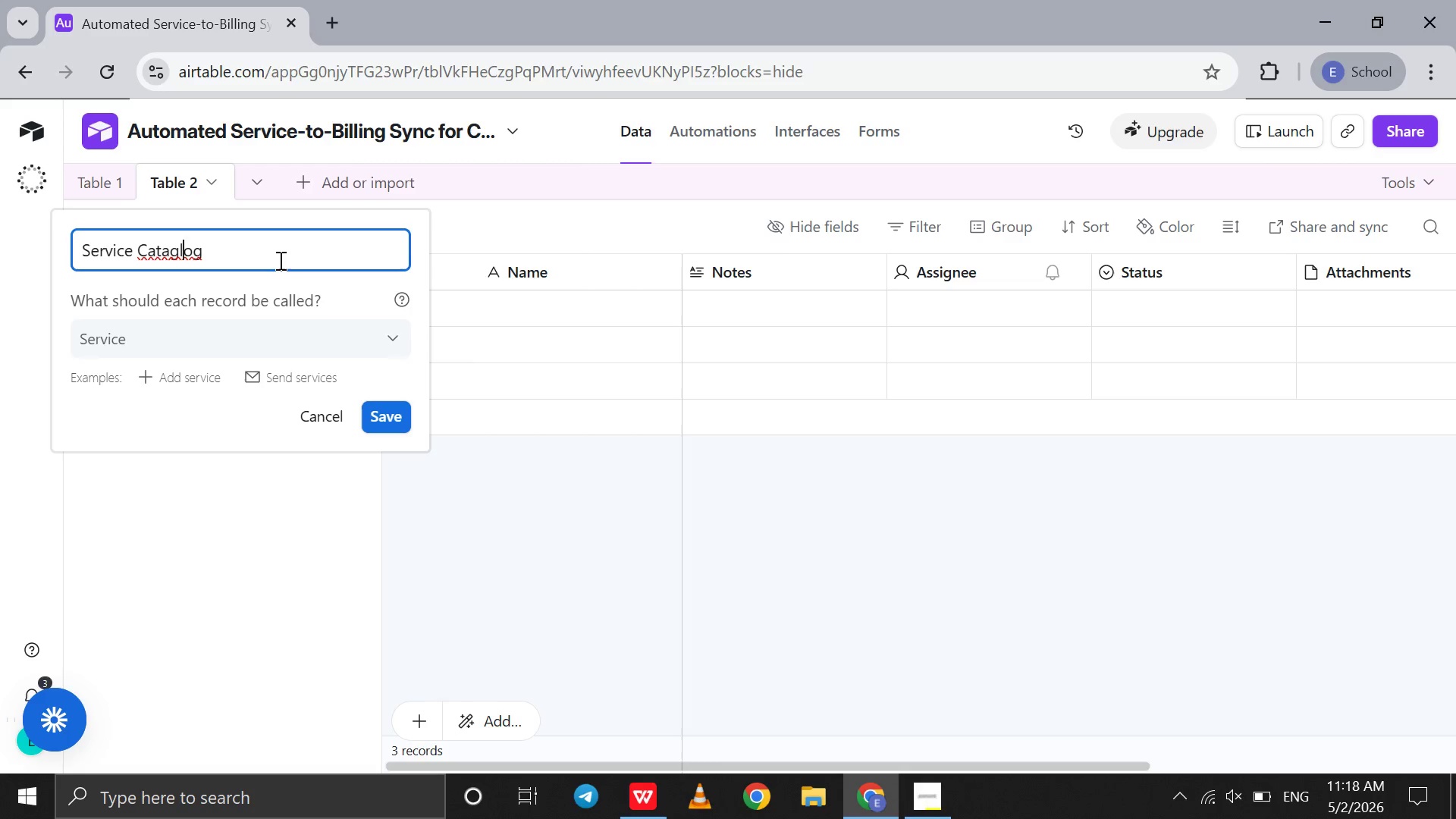 
key(ArrowLeft)
 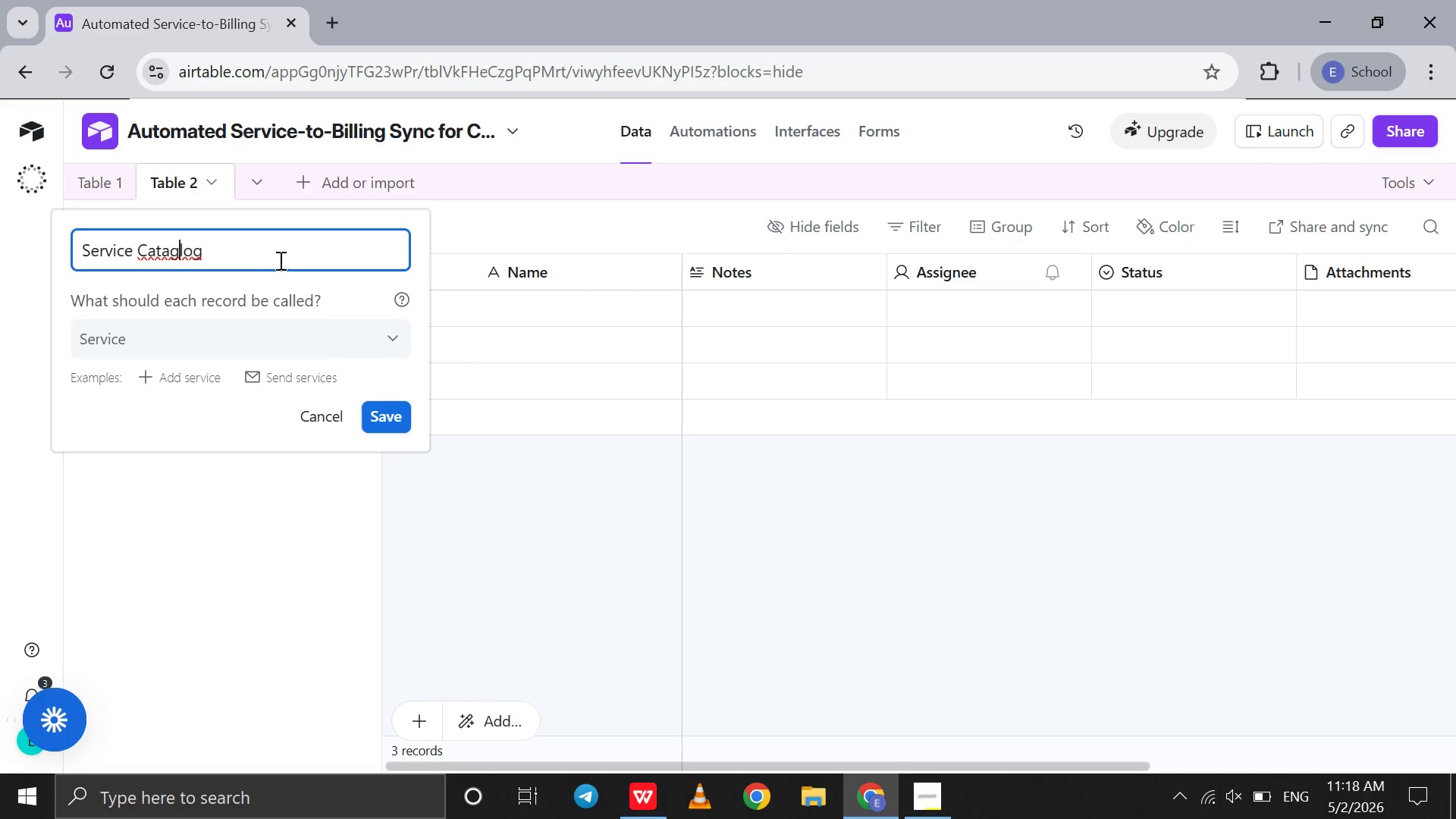 
key(ArrowLeft)
 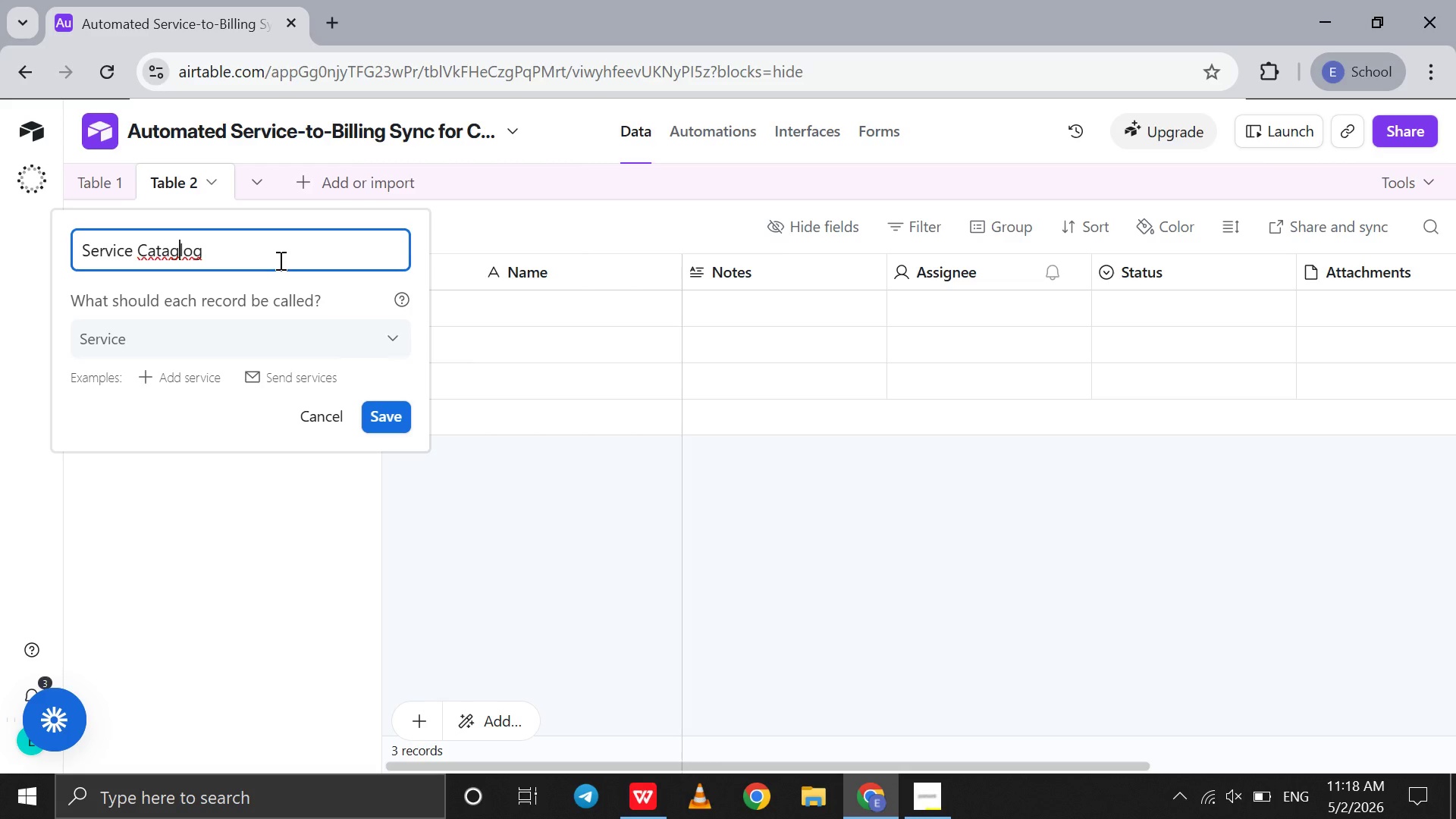 
key(Backspace)
 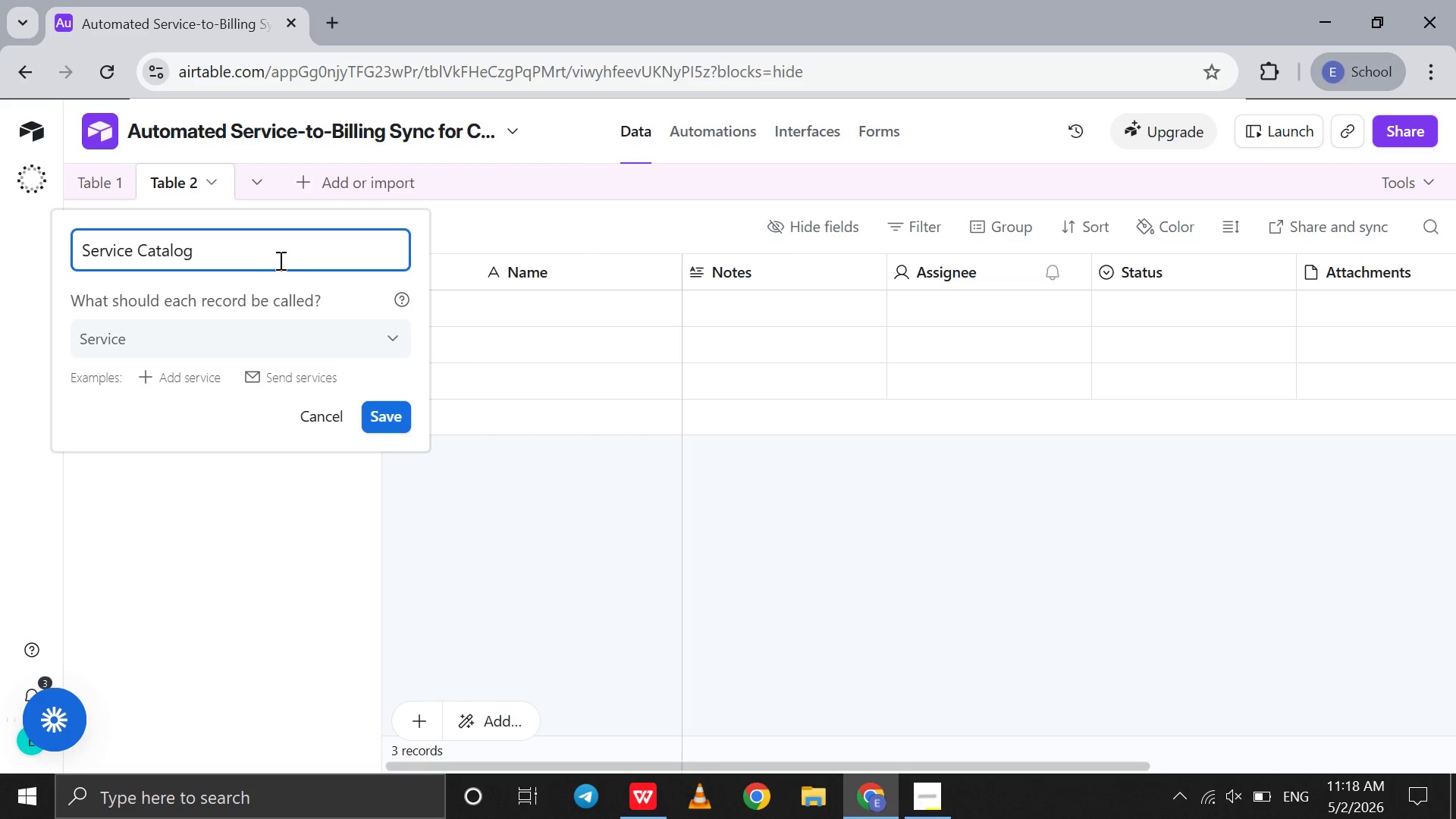 
hold_key(key=ArrowRight, duration=0.72)
 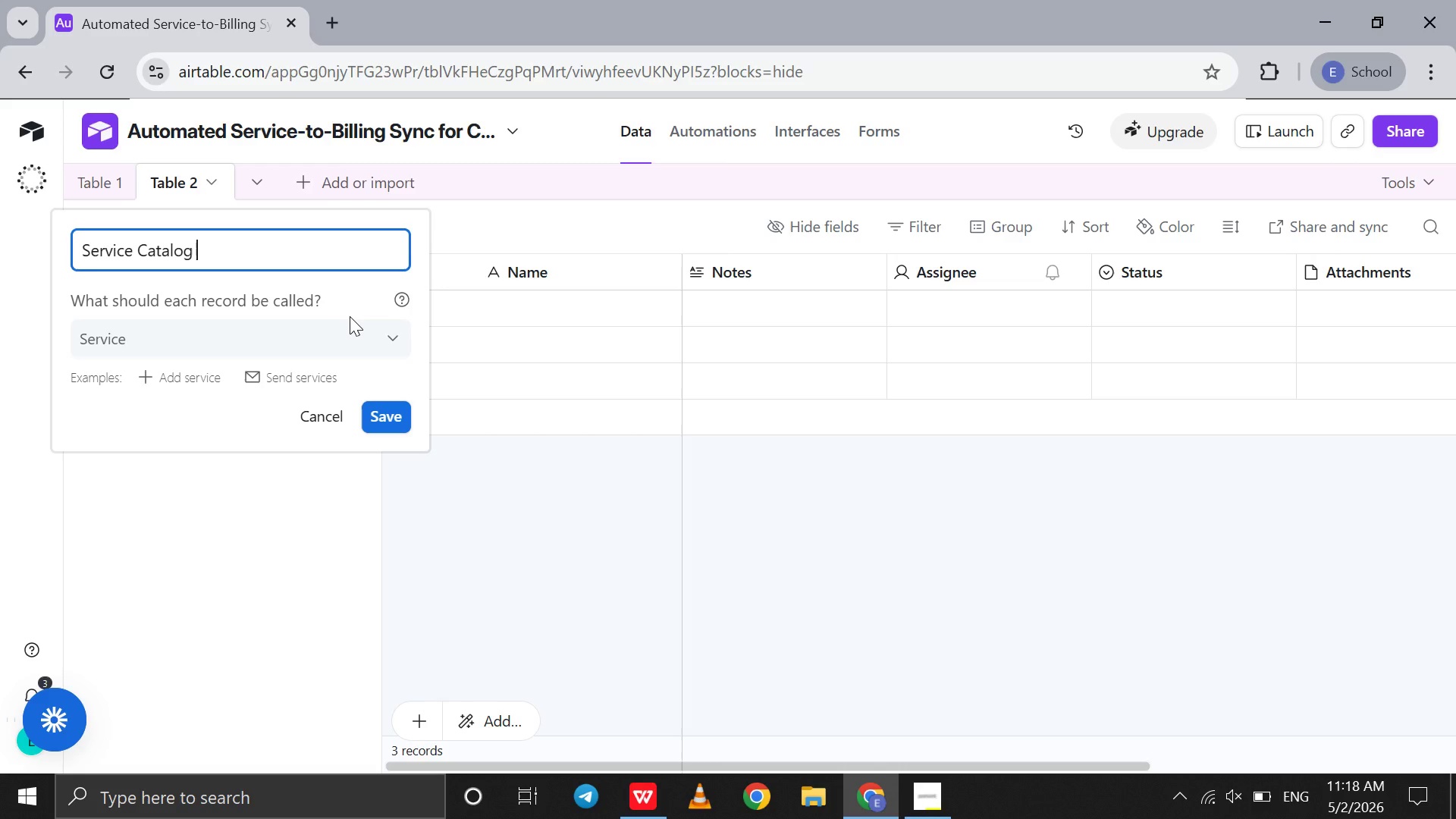 
key(Enter)
 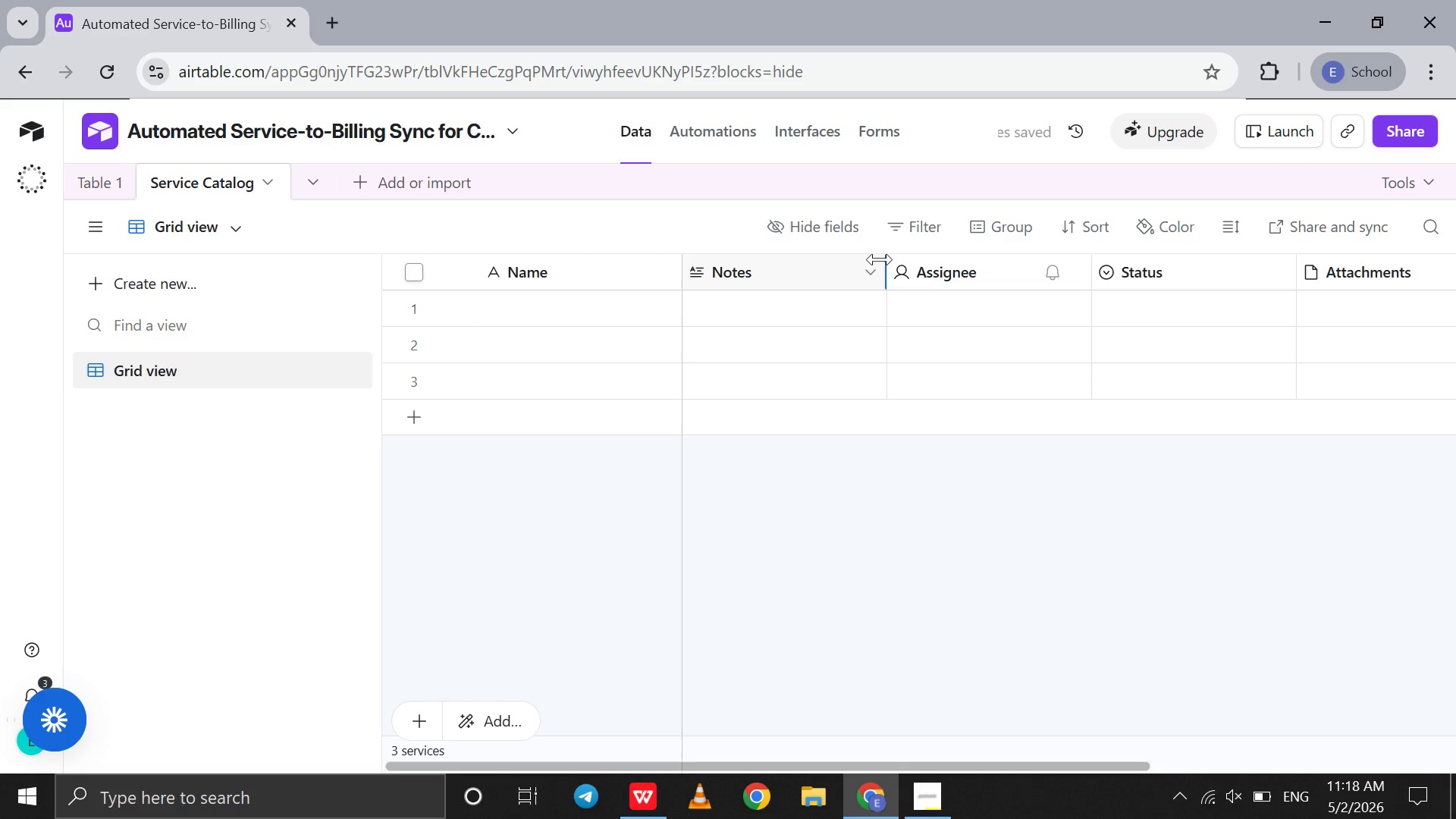 
left_click([872, 276])
 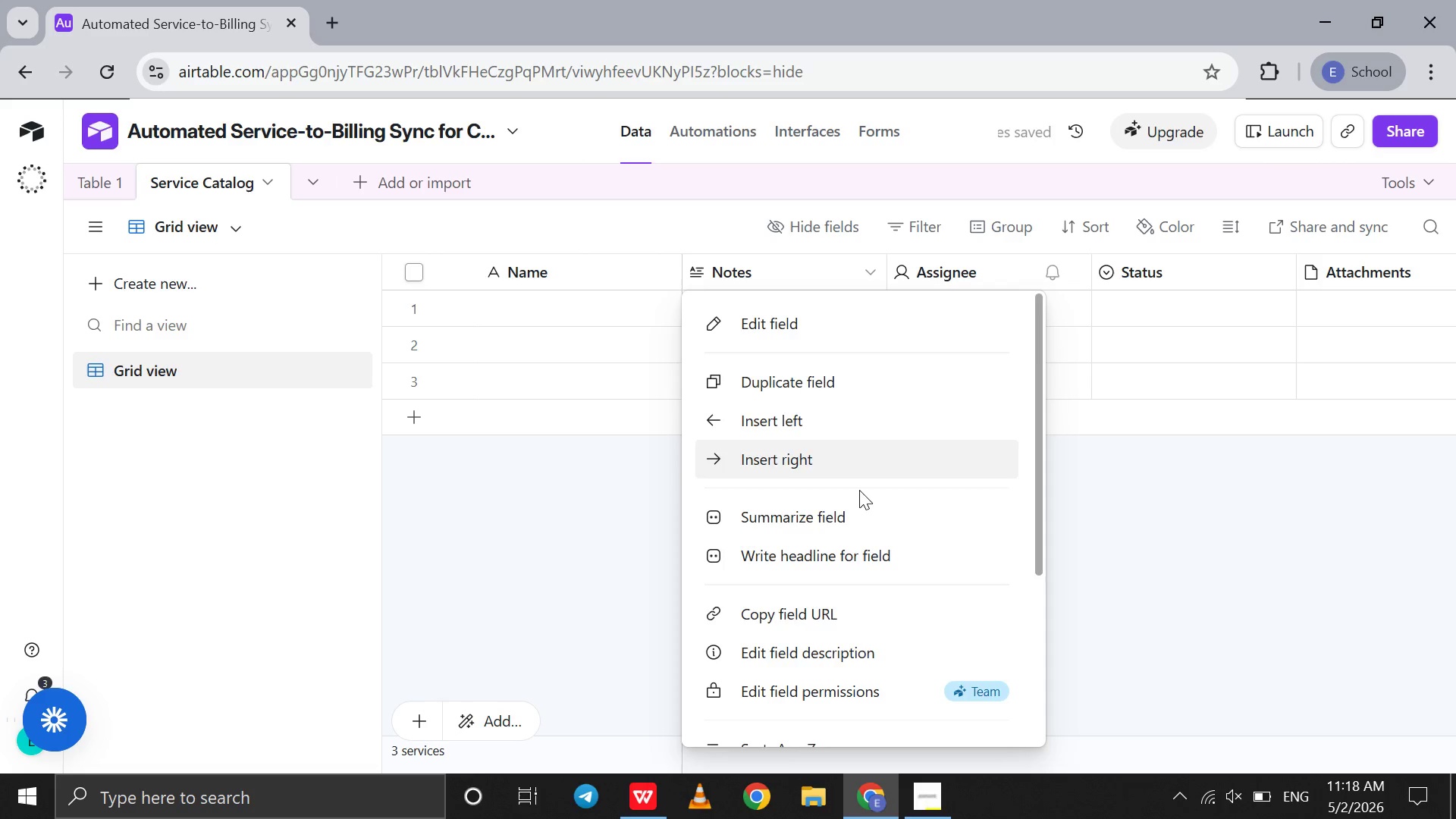 
scroll: coordinate [859, 490], scroll_direction: down, amount: 47.0
 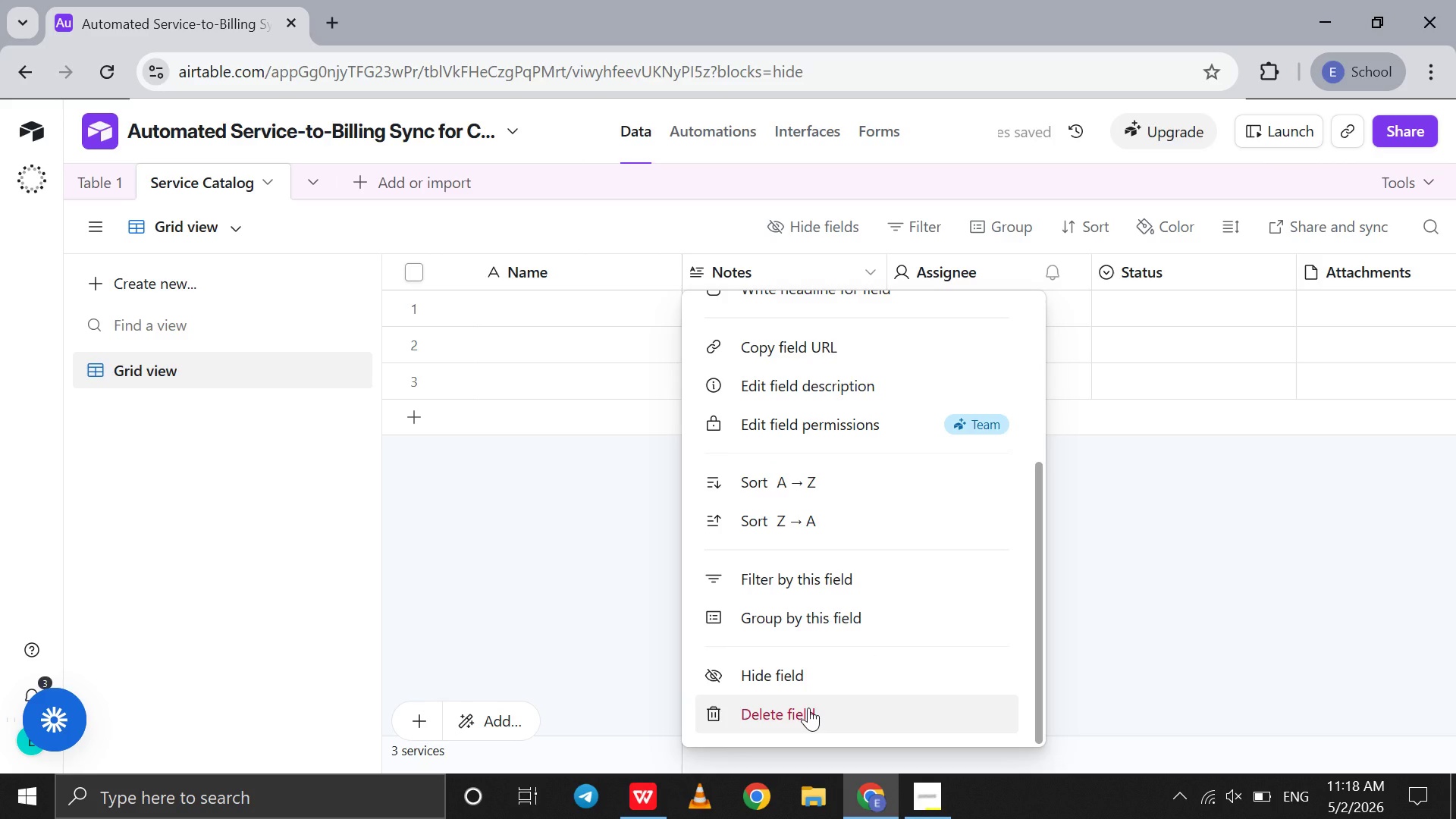 
left_click([808, 708])
 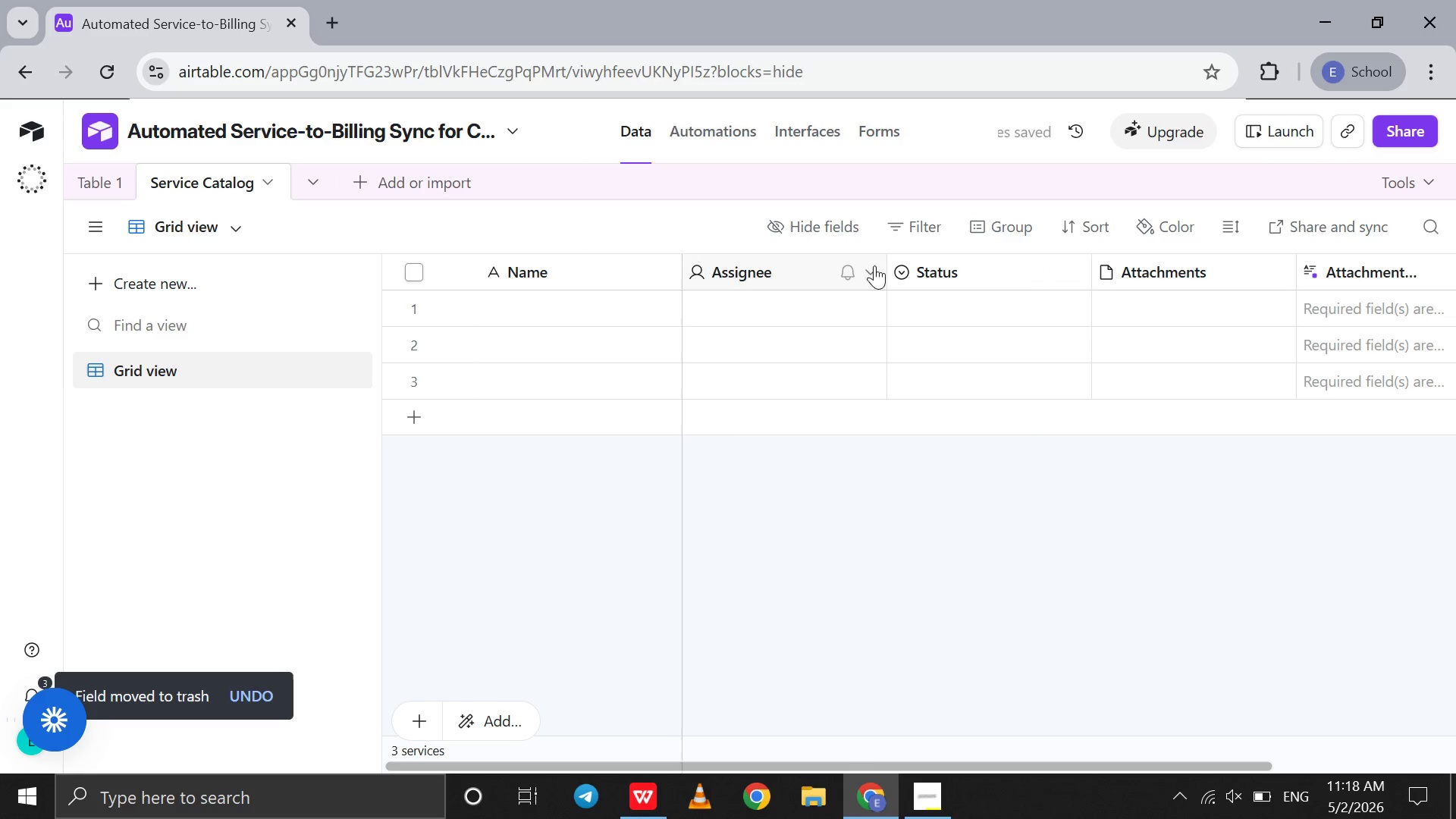 
left_click([877, 261])
 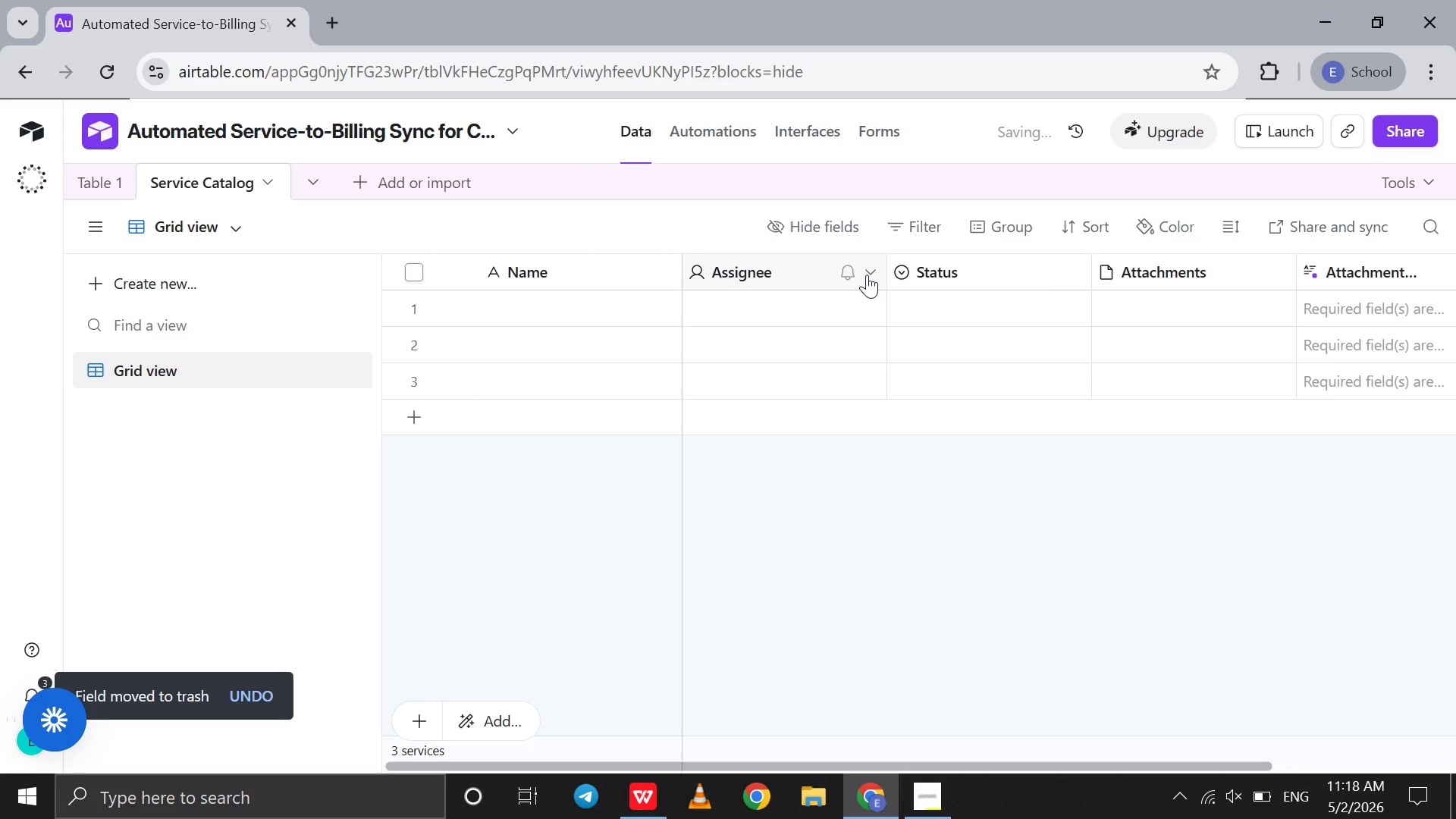 
left_click([867, 275])
 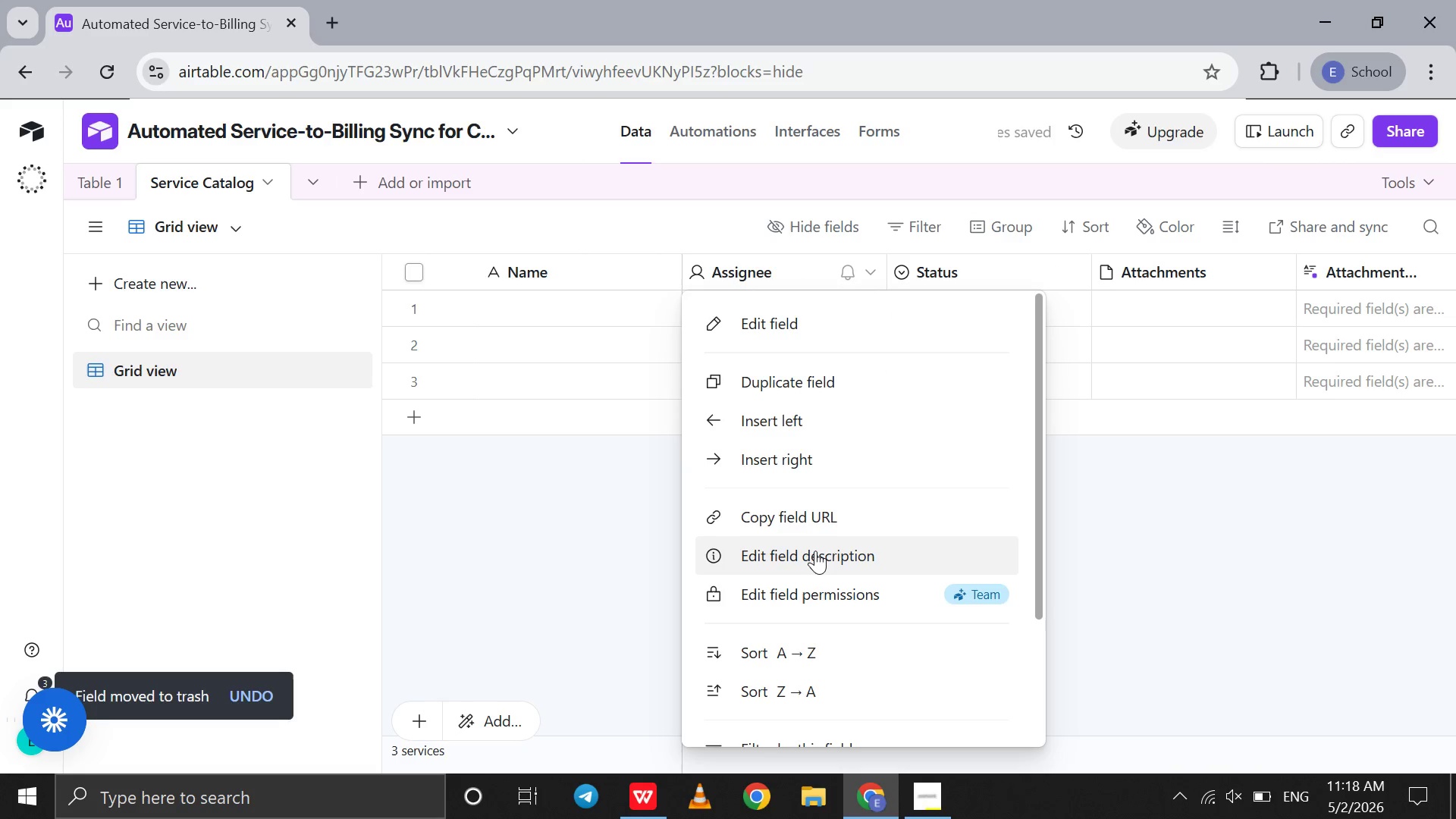 
scroll: coordinate [815, 551], scroll_direction: down, amount: 46.0
 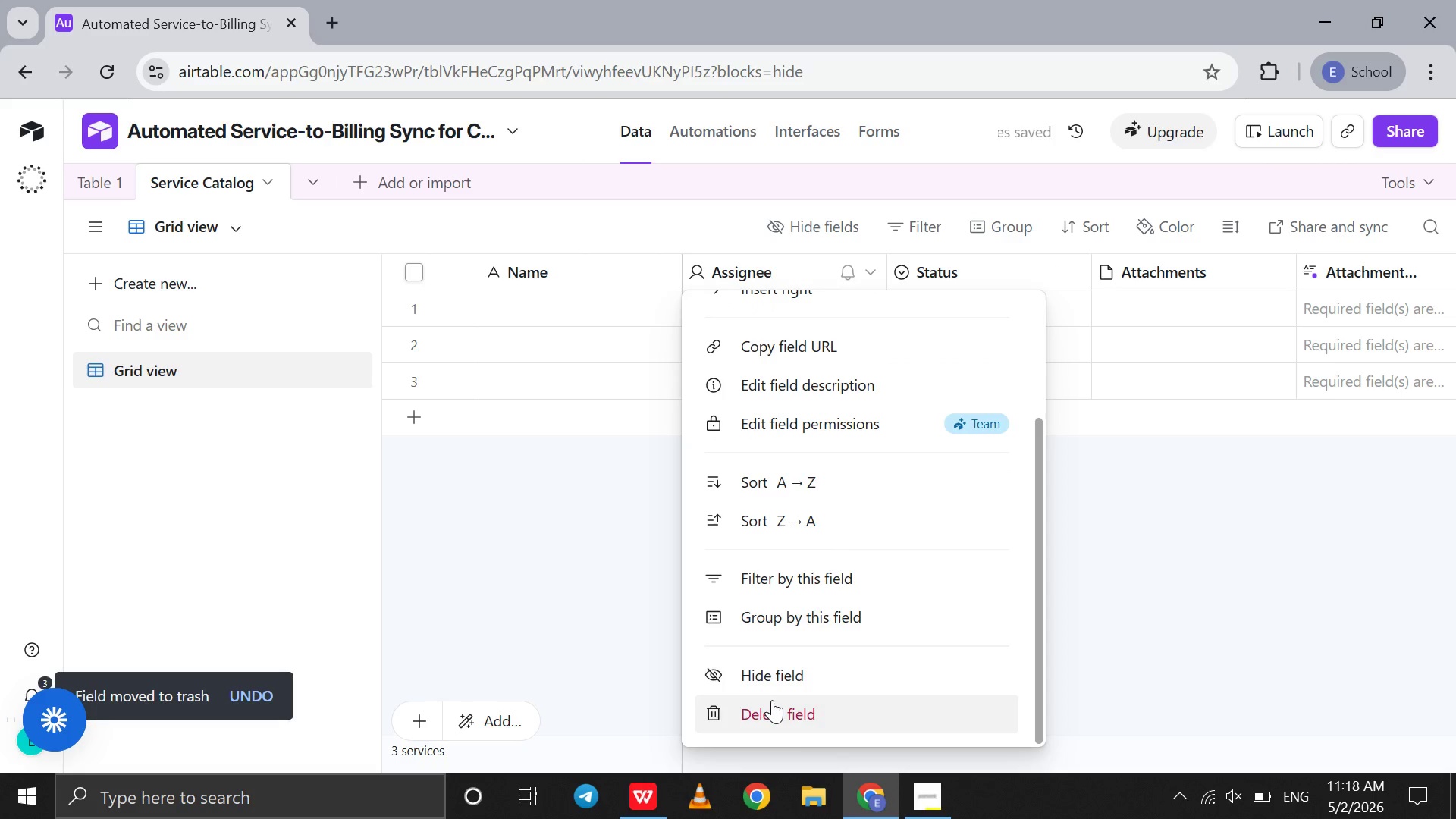 
left_click([772, 700])
 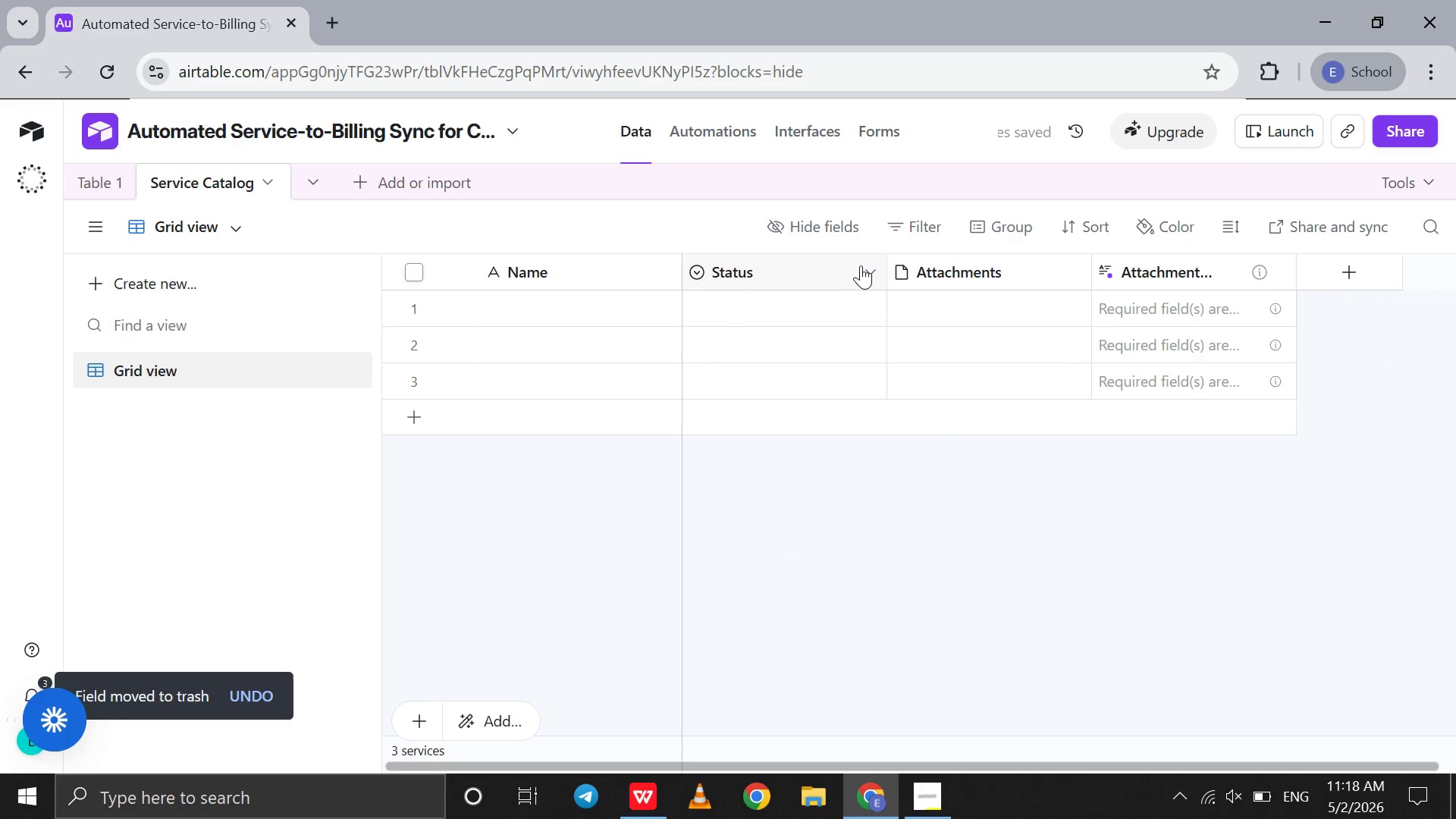 
left_click([863, 268])
 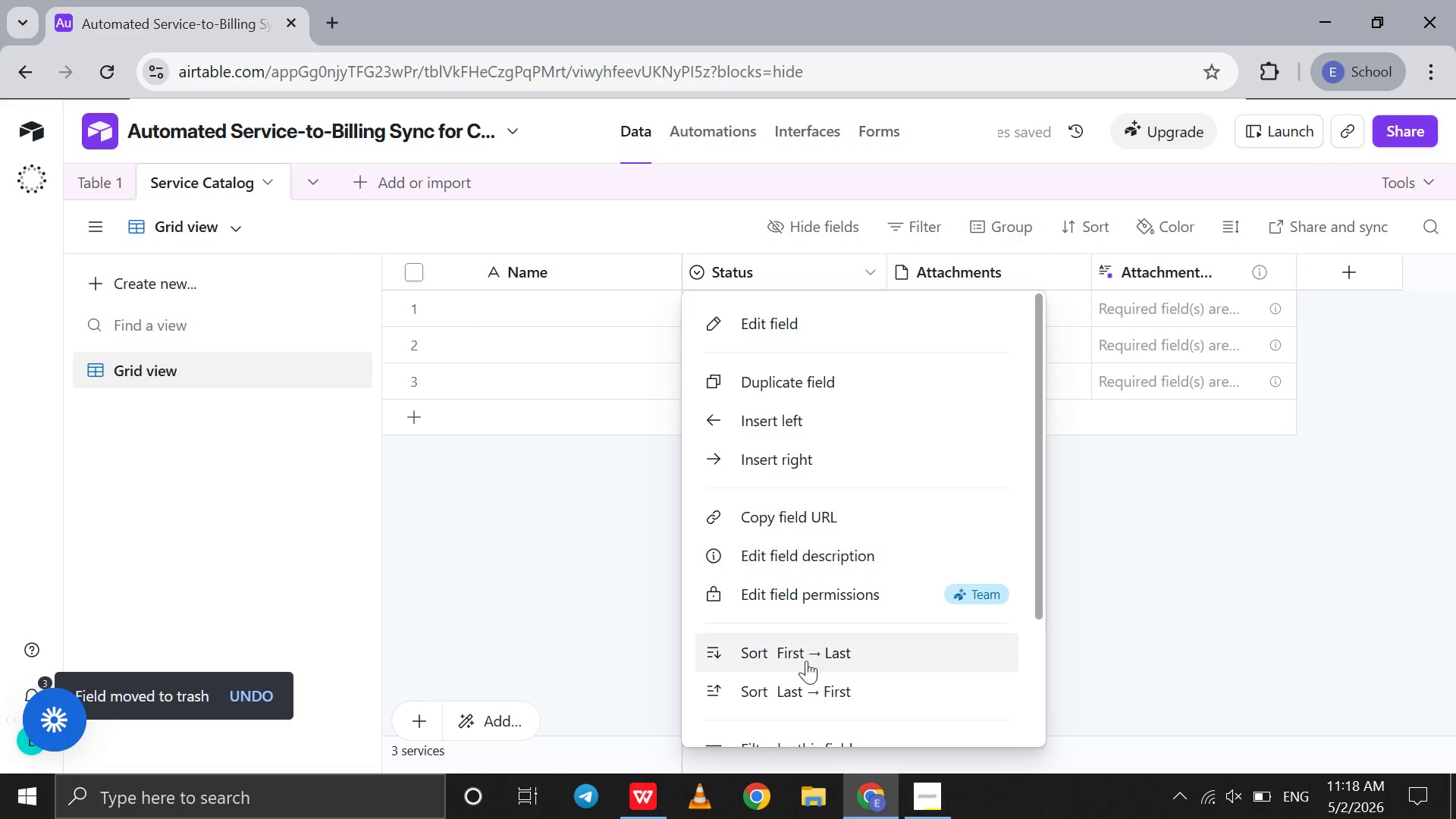 
scroll: coordinate [806, 661], scroll_direction: down, amount: 73.0
 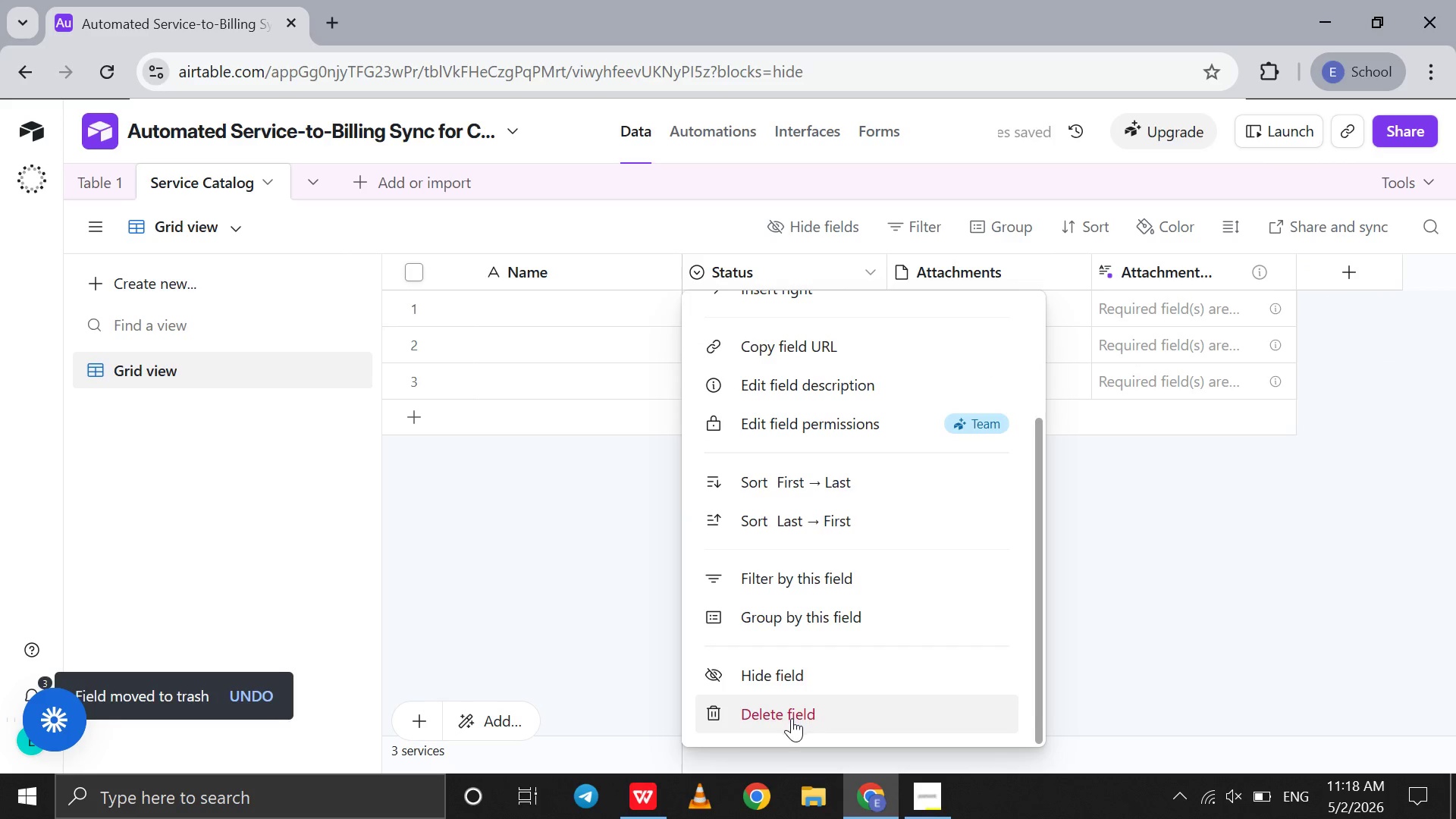 
left_click([792, 718])
 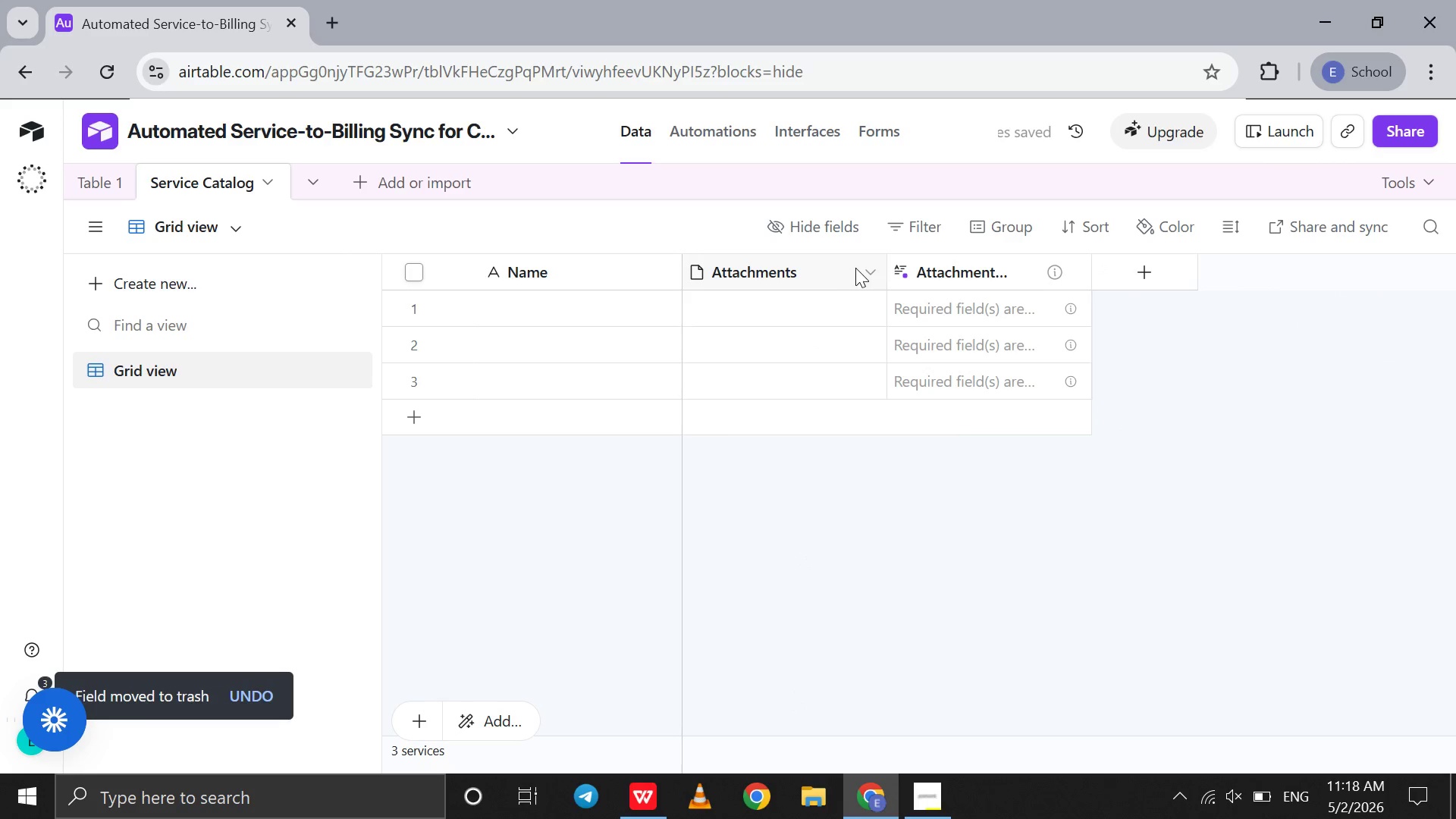 
left_click([861, 268])
 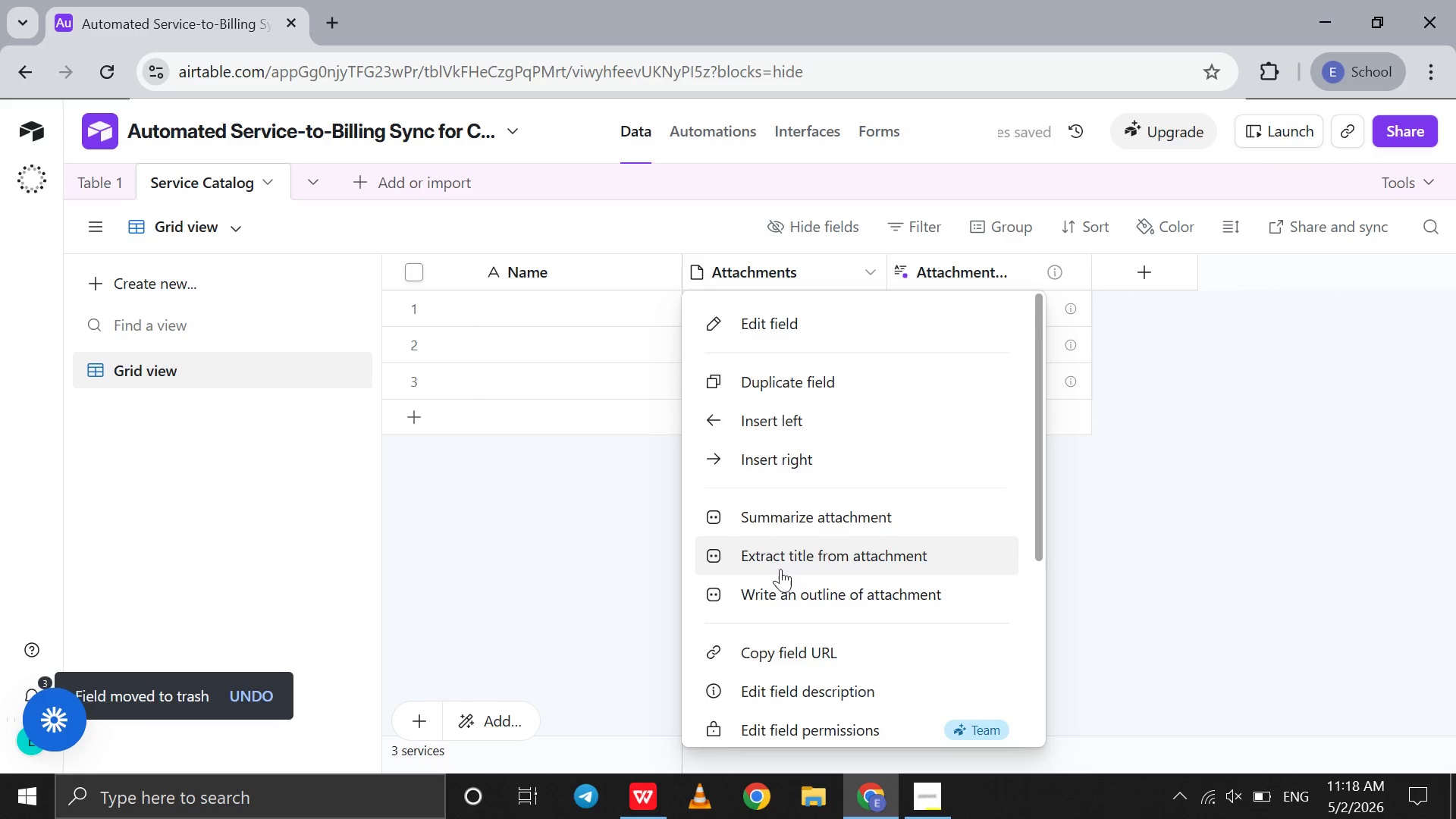 
scroll: coordinate [780, 569], scroll_direction: down, amount: 47.0
 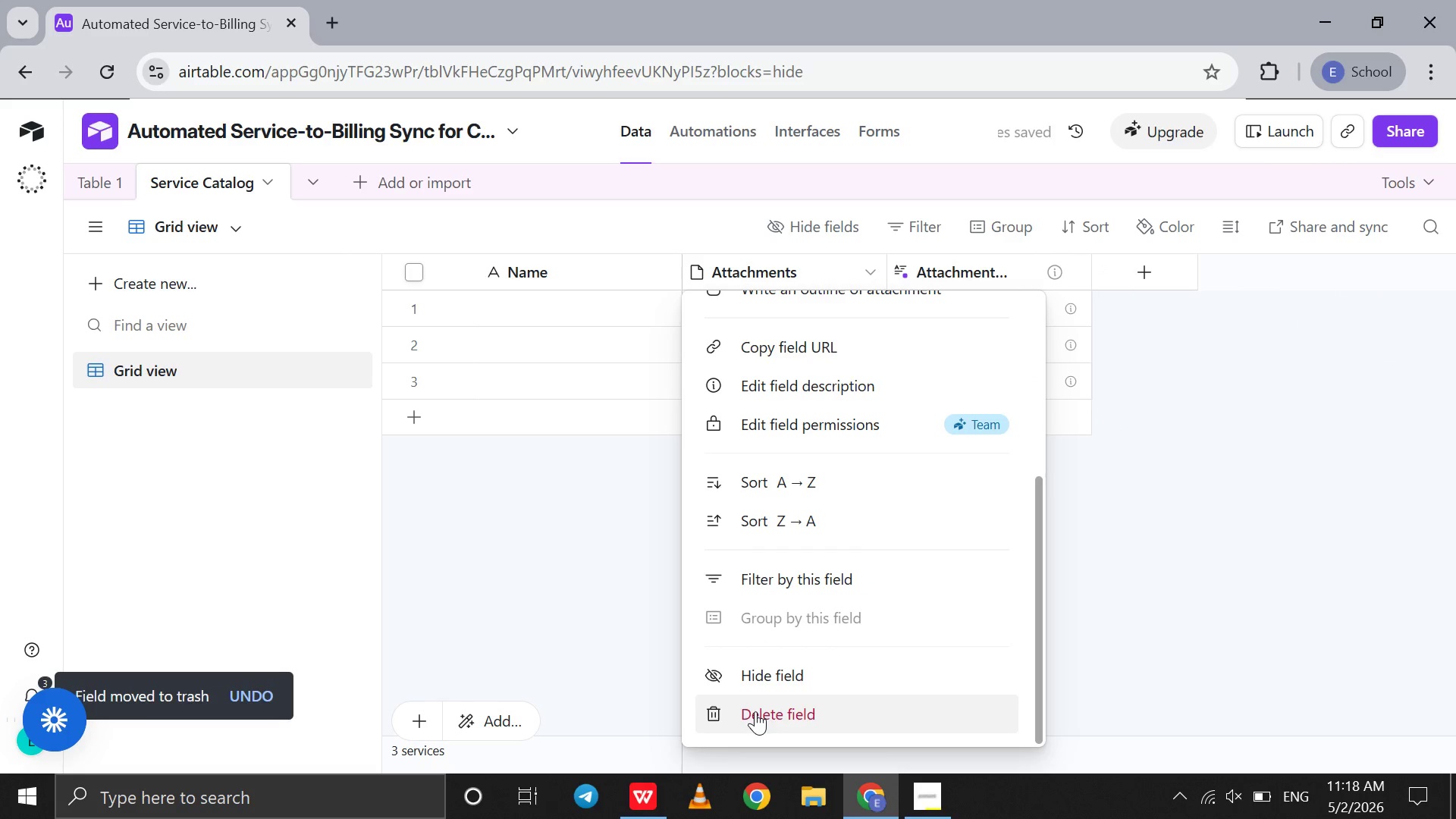 
left_click([755, 711])
 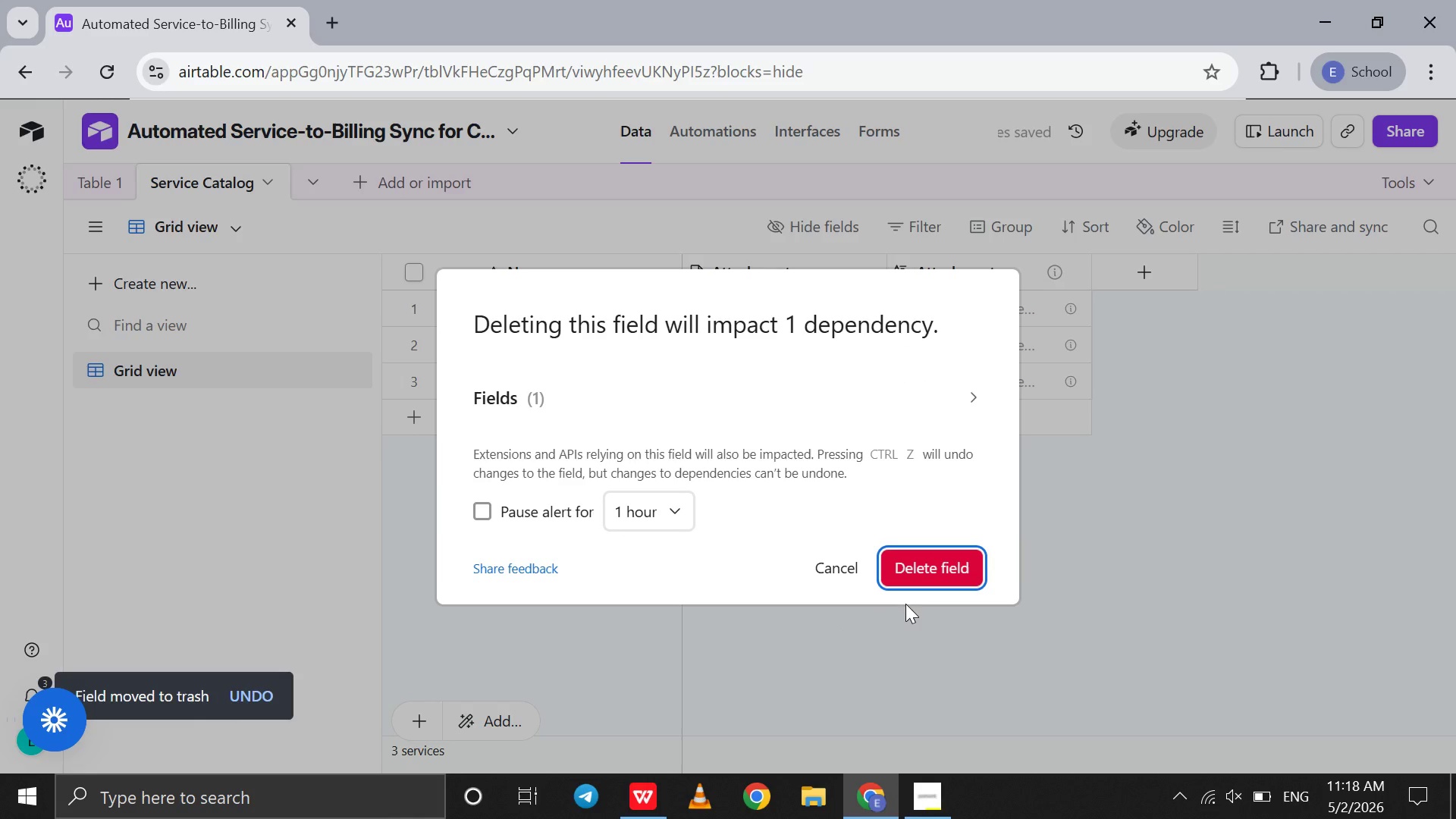 
left_click([906, 586])
 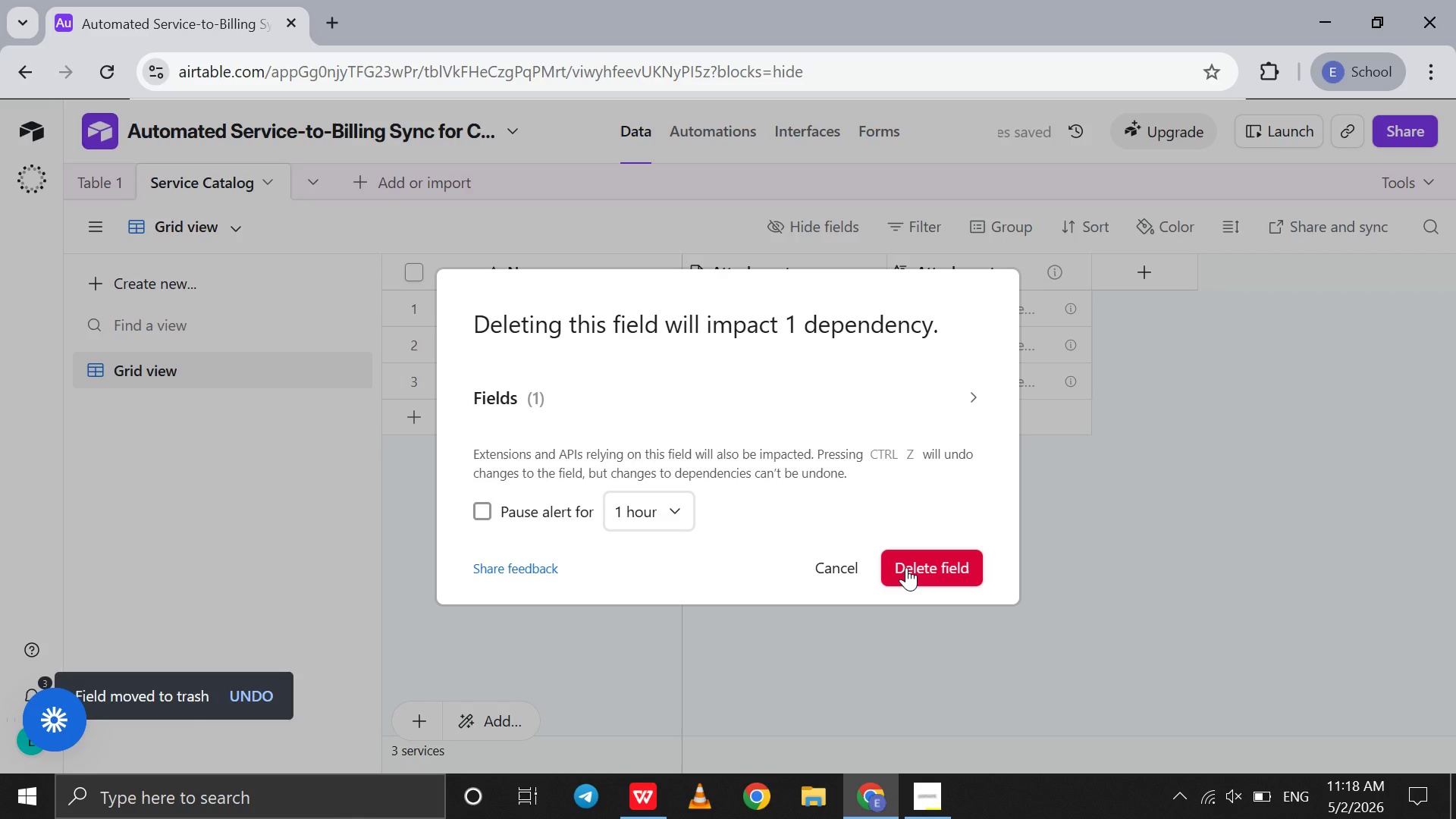 
left_click([906, 567])
 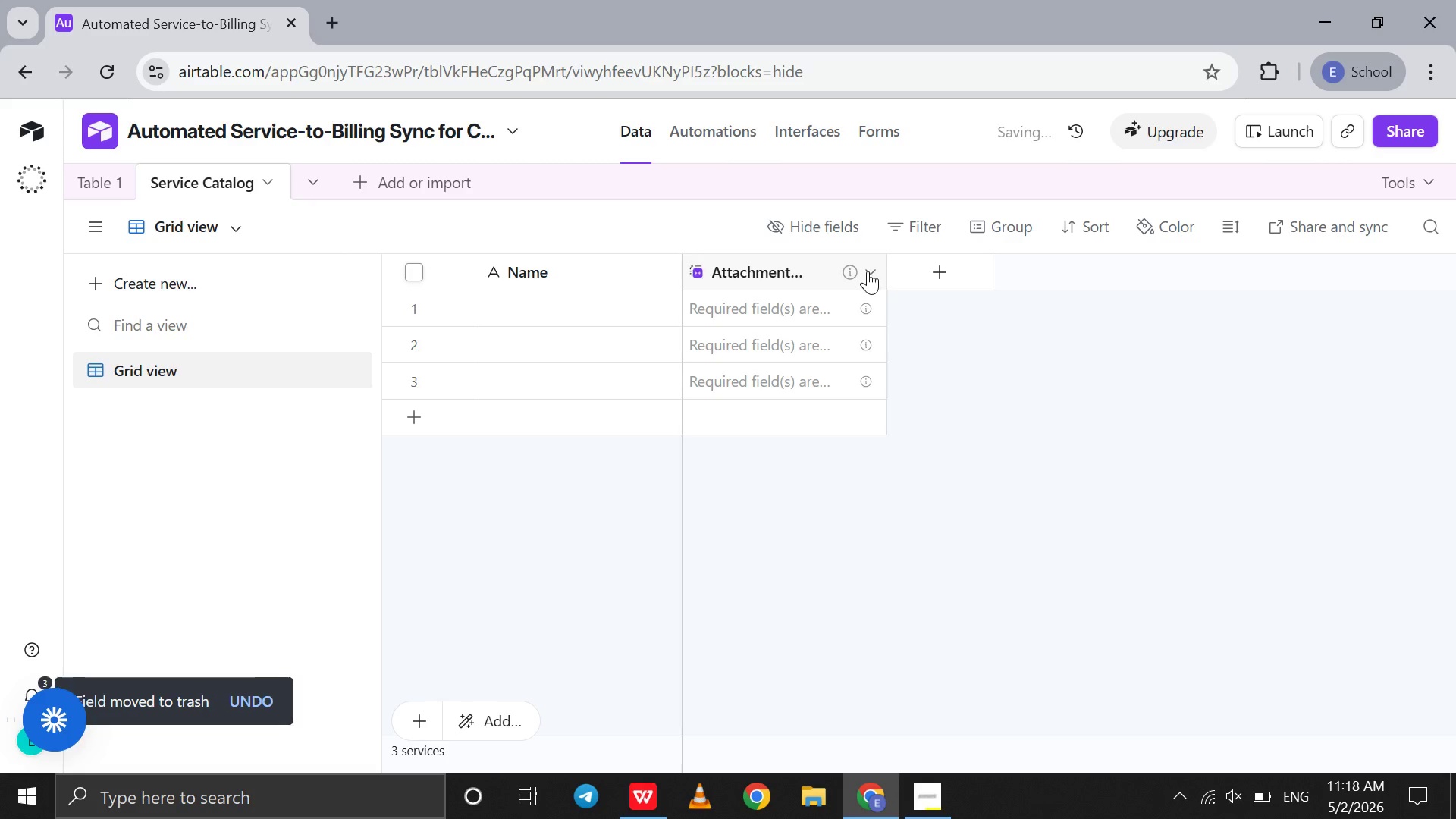 
left_click([868, 271])
 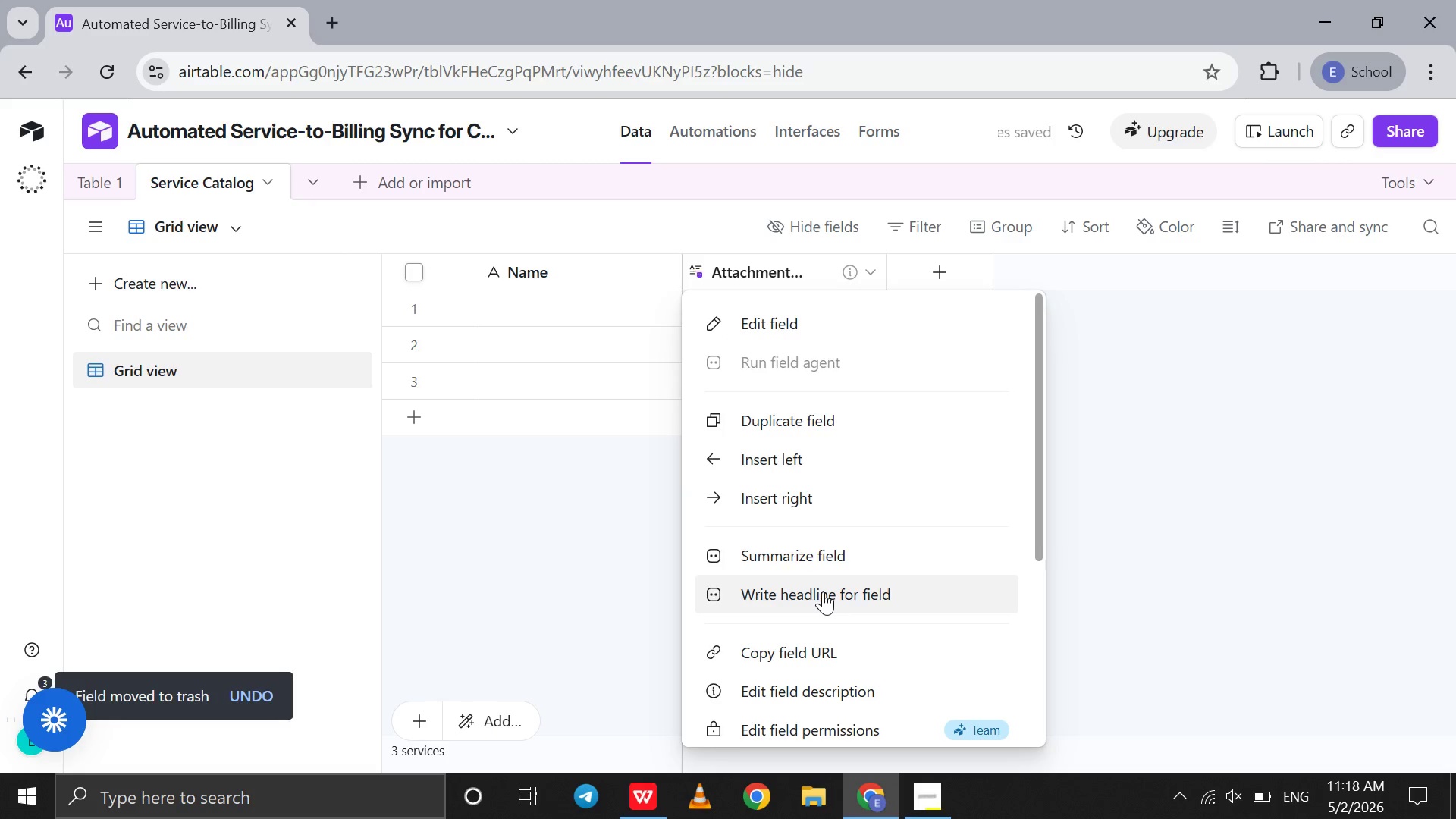 
scroll: coordinate [823, 592], scroll_direction: down, amount: 32.0
 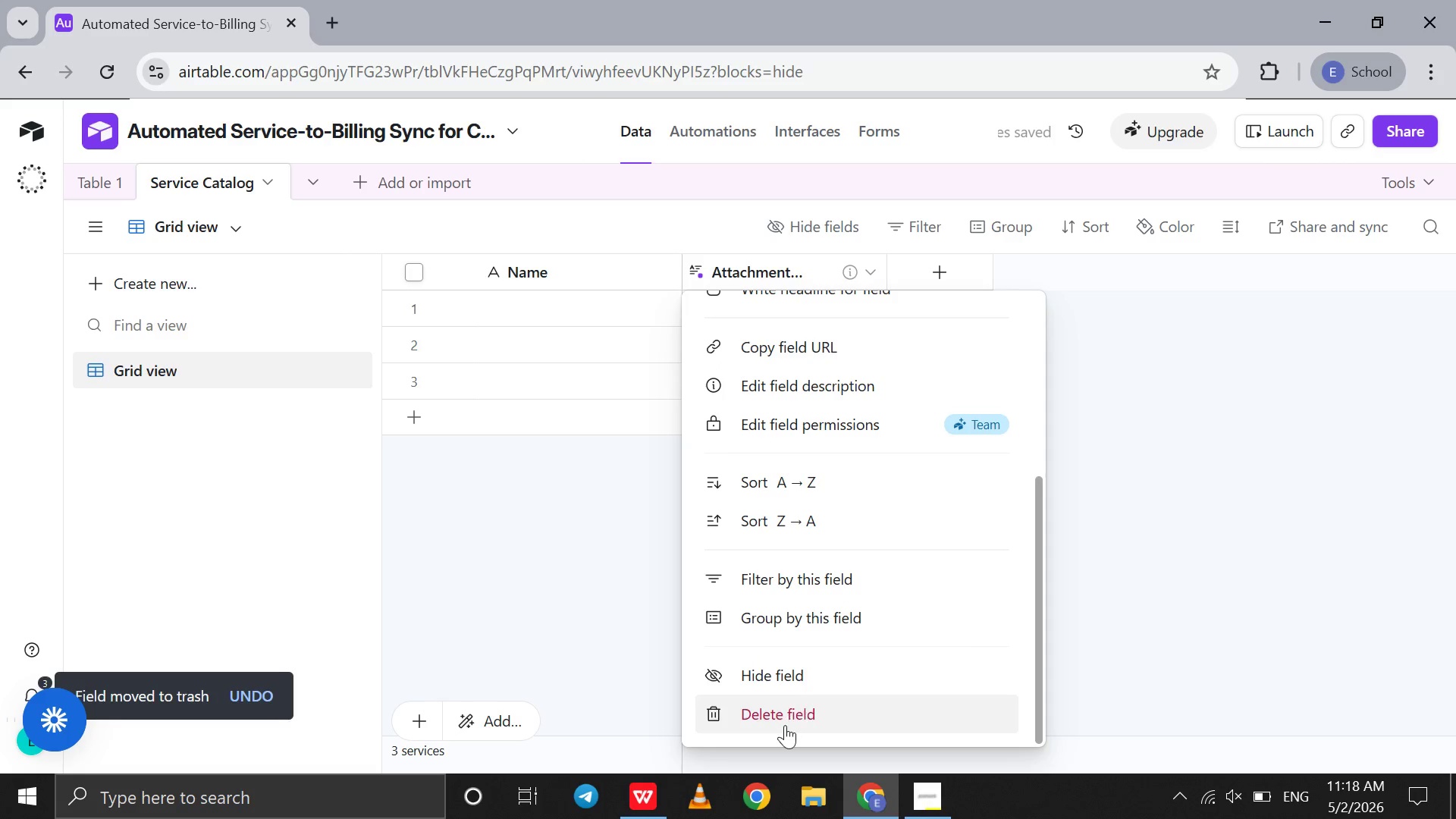 
left_click([785, 725])
 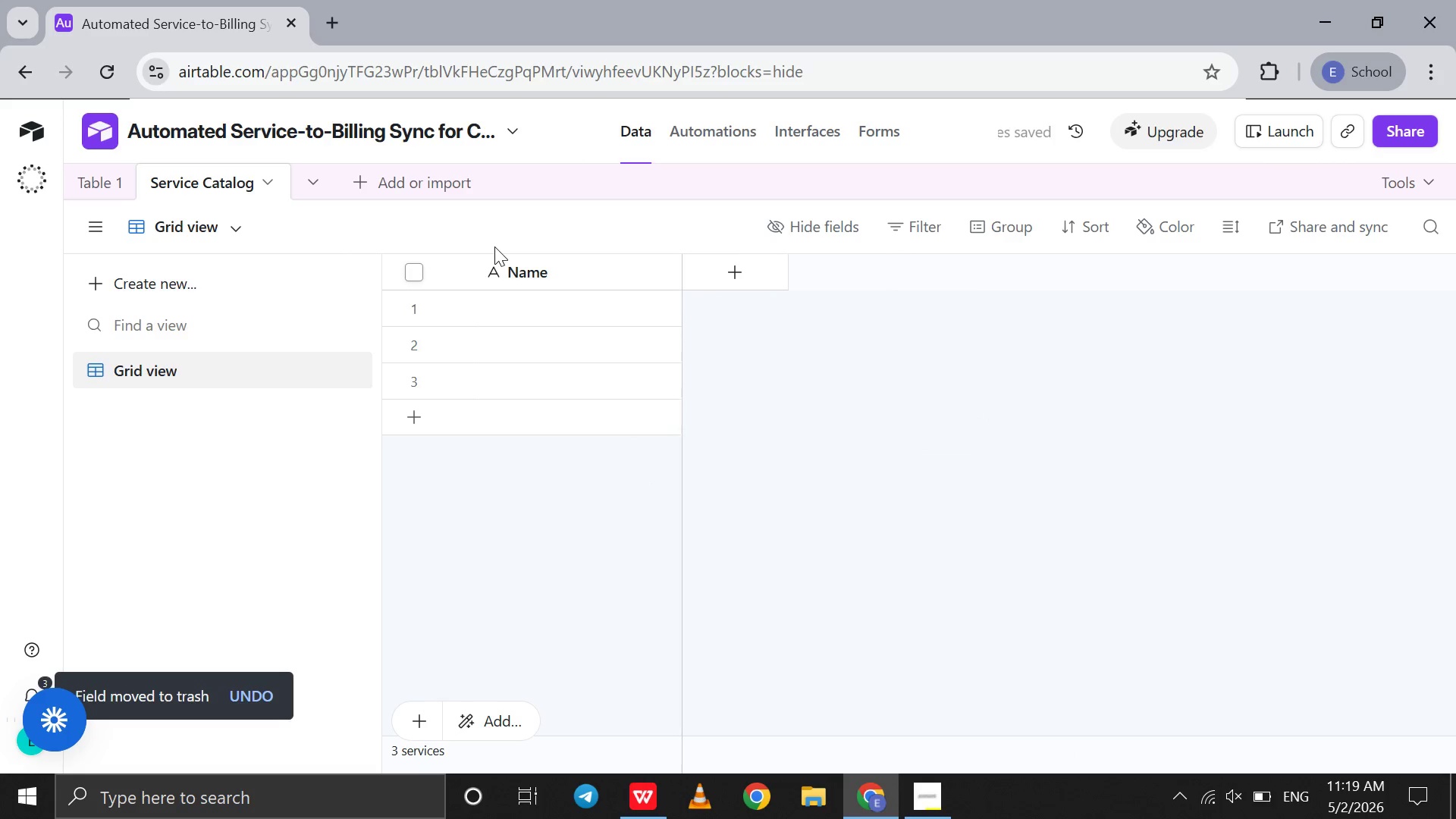 
double_click([506, 280])
 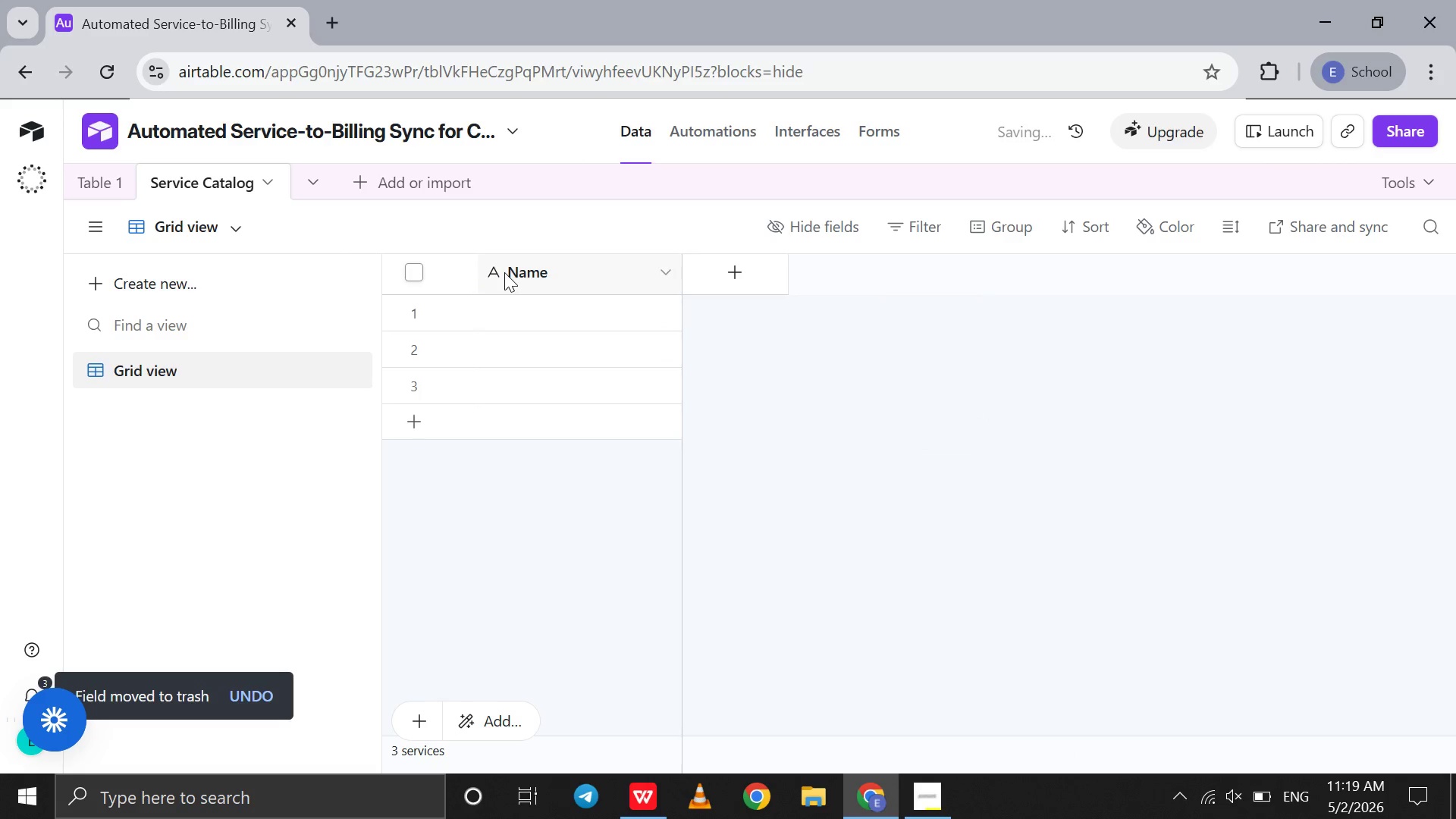 
double_click([504, 272])
 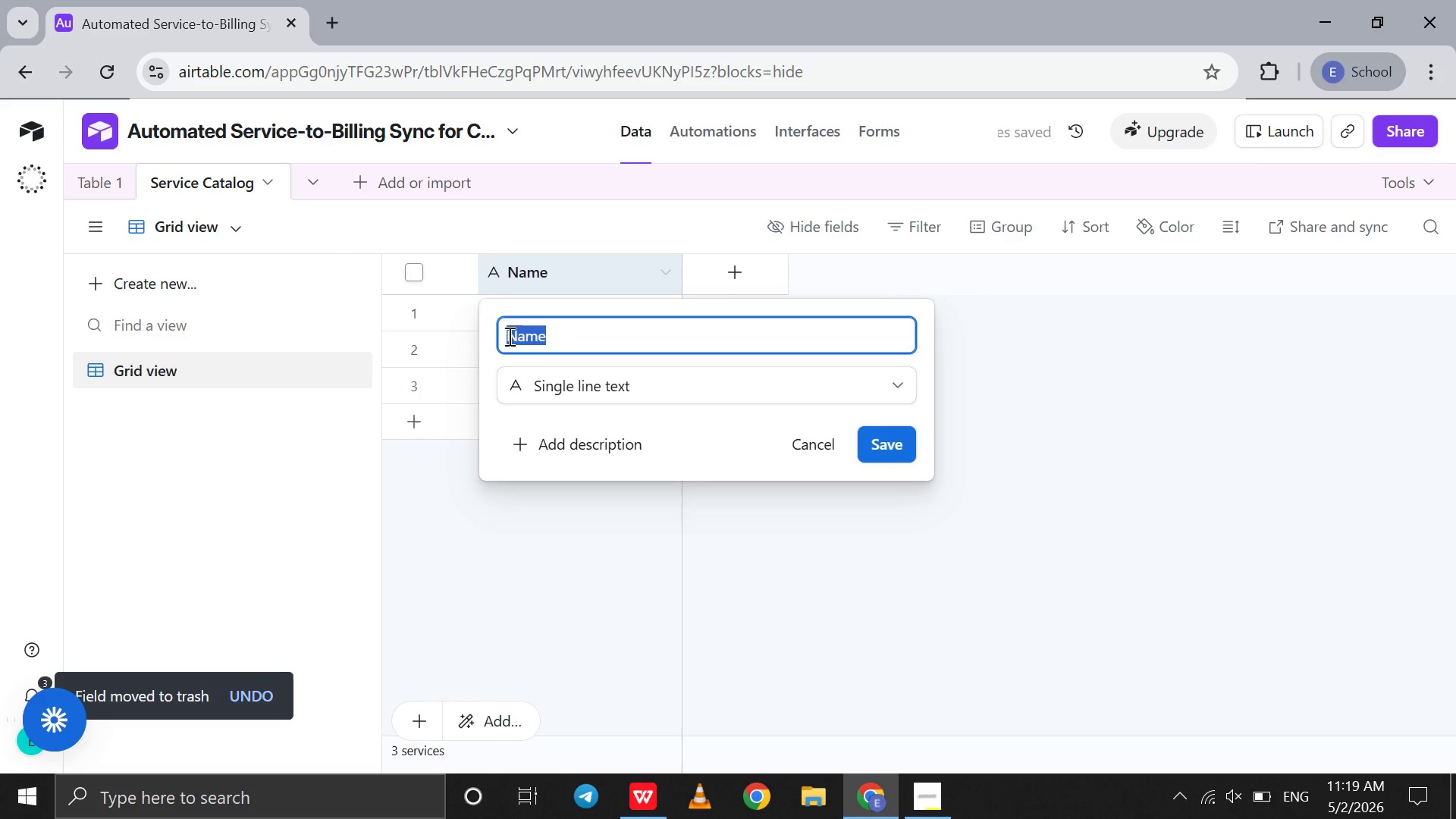 
left_click([507, 332])
 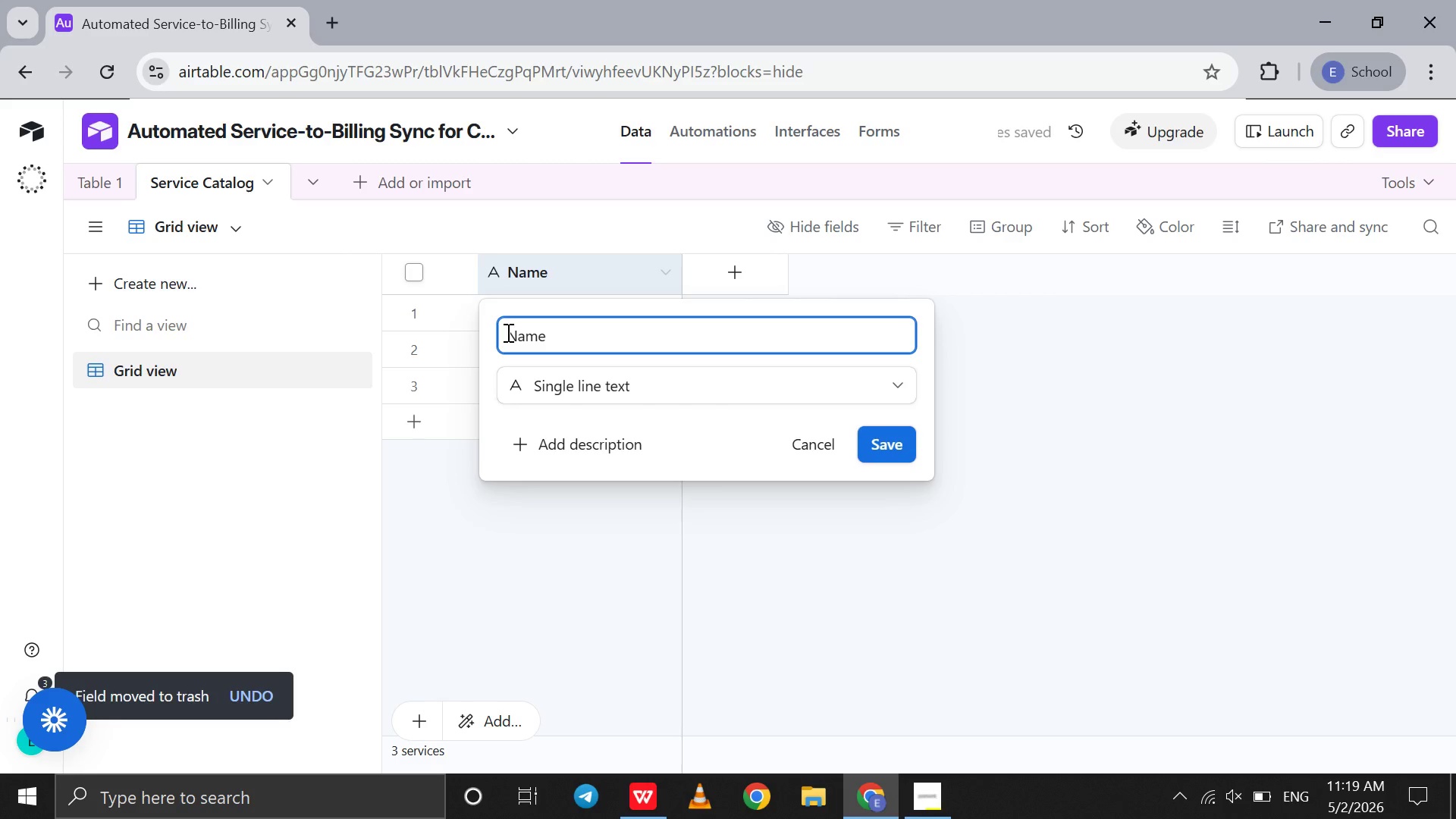 
type(Service )
 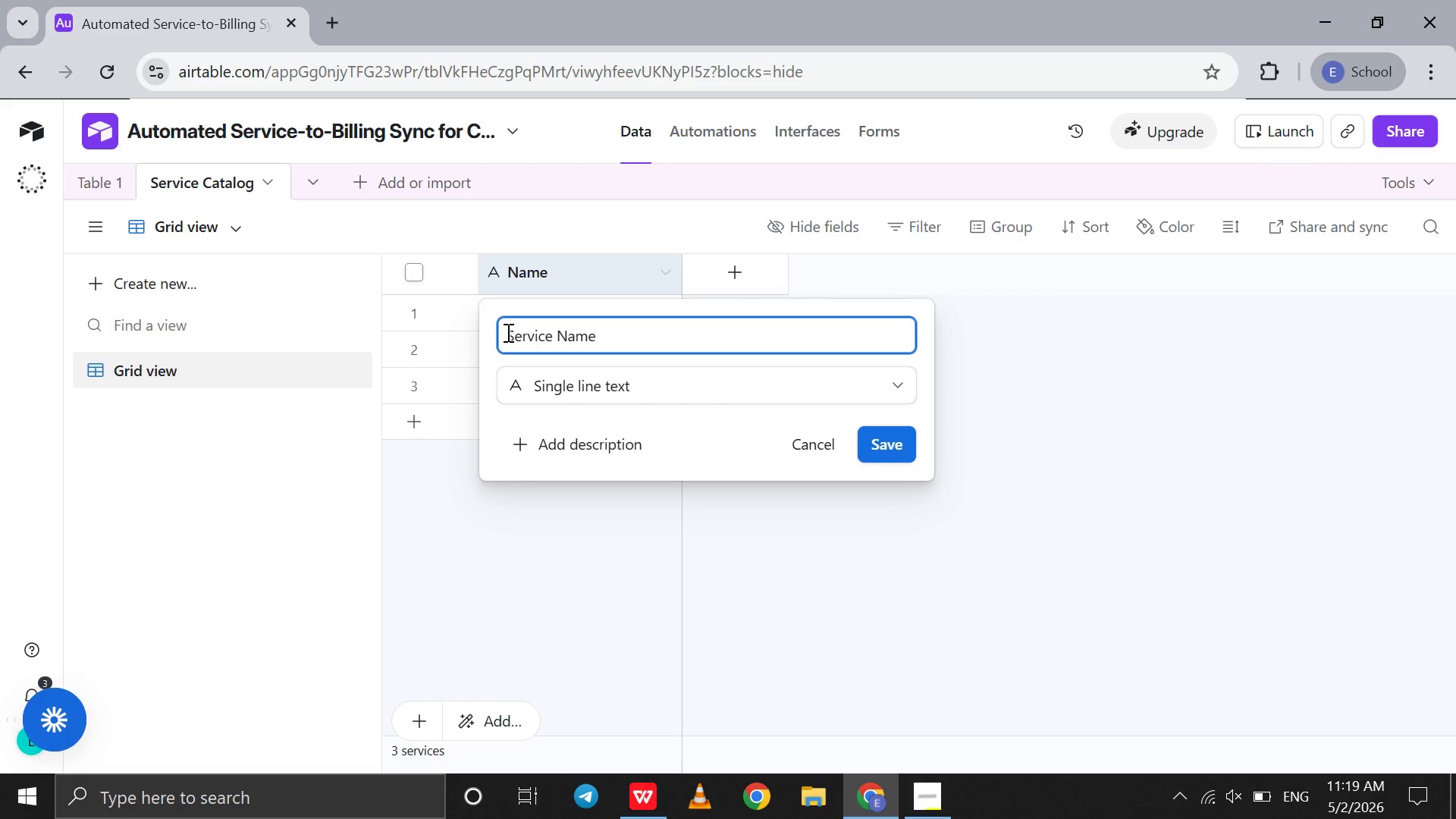 
key(Enter)
 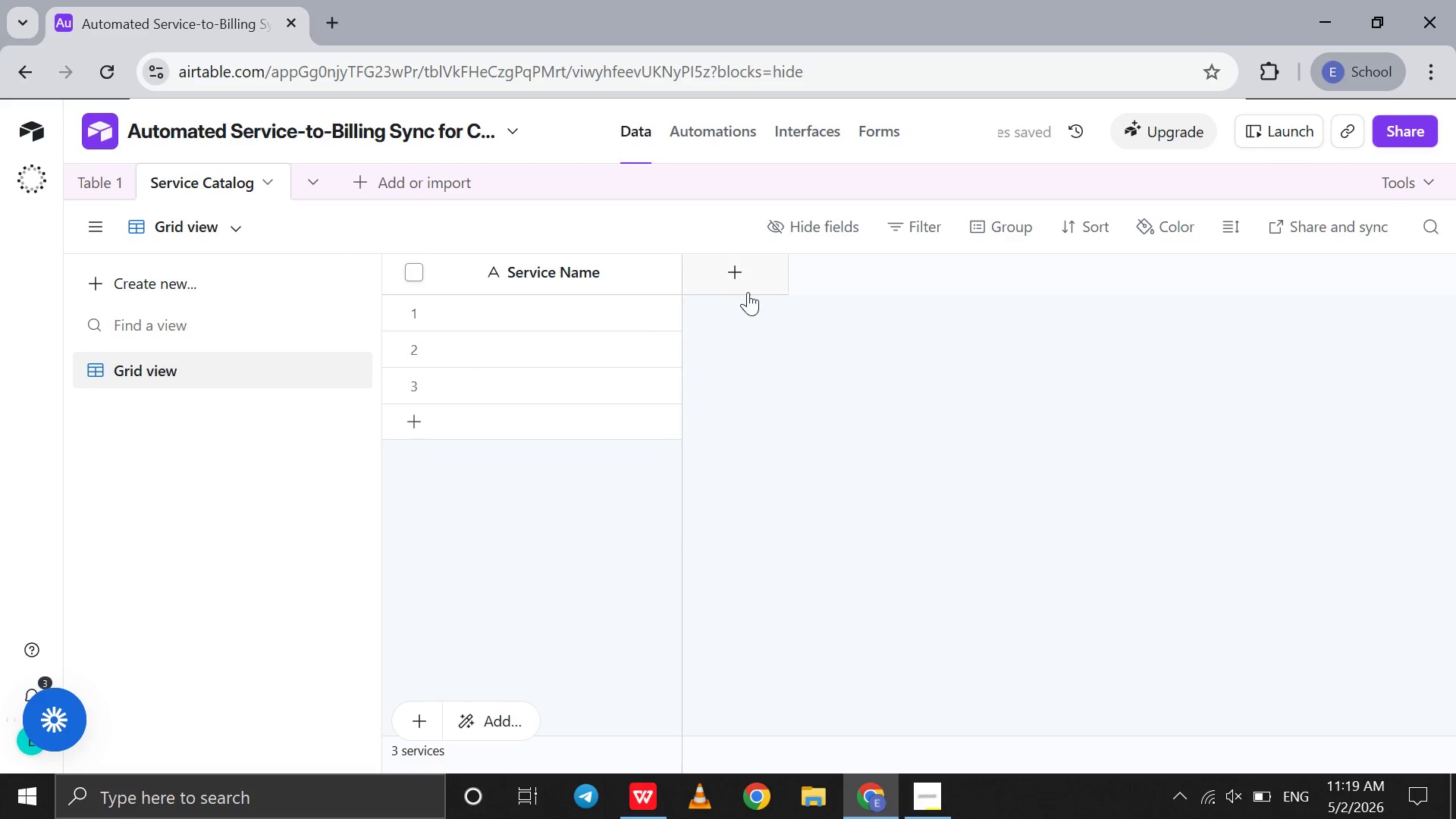 
left_click([742, 284])
 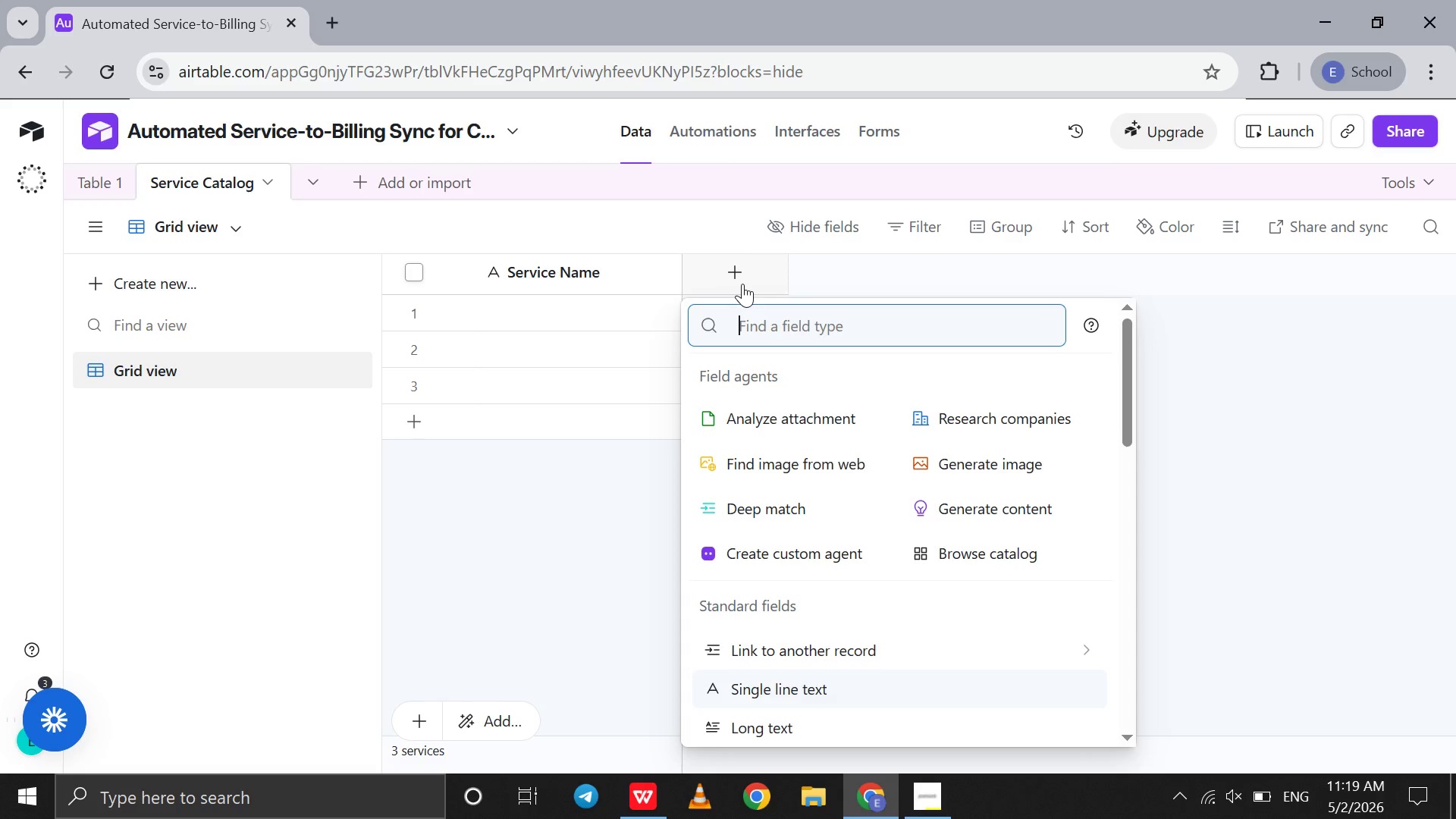 
type(num)
 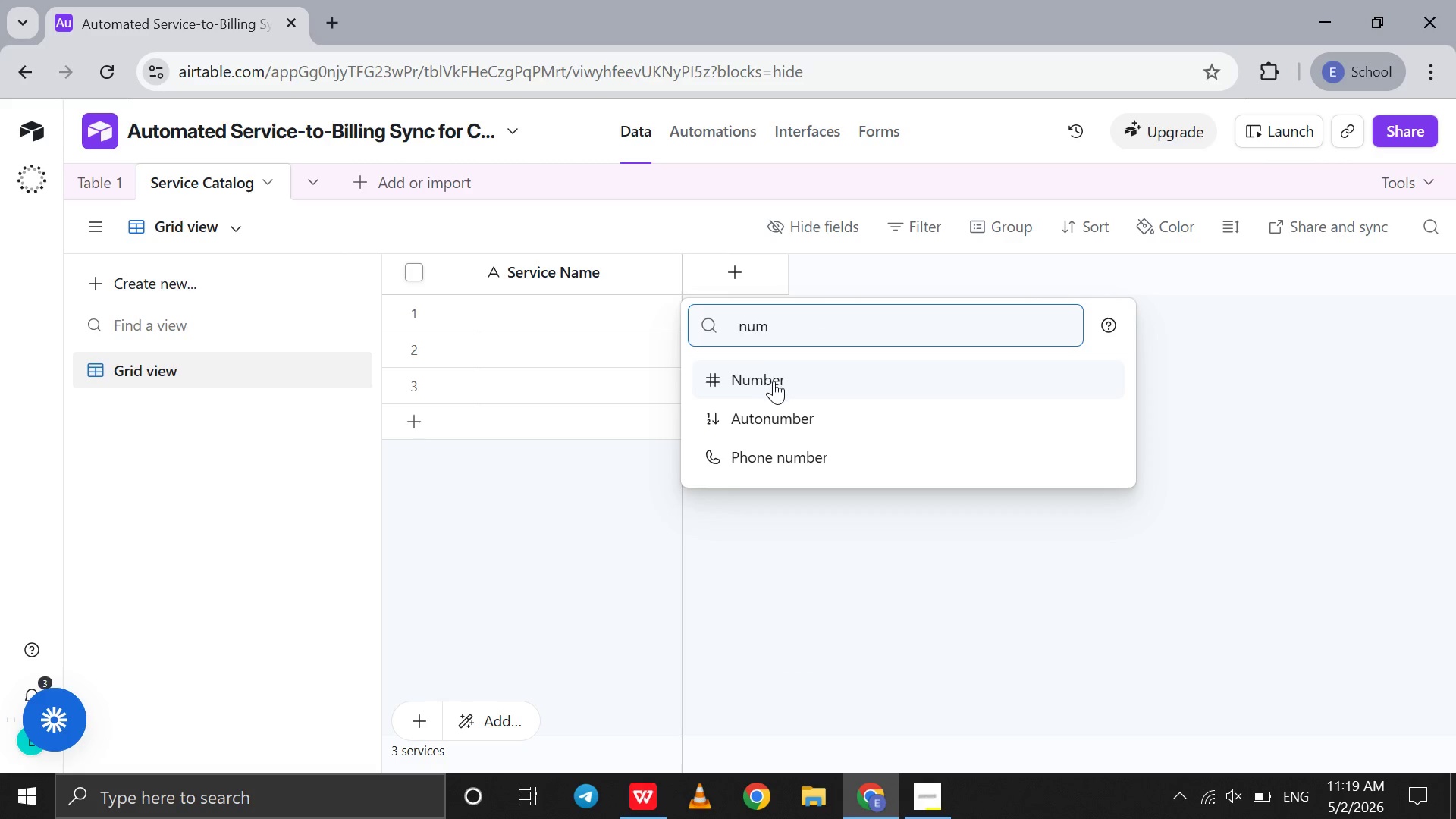 
left_click([774, 381])
 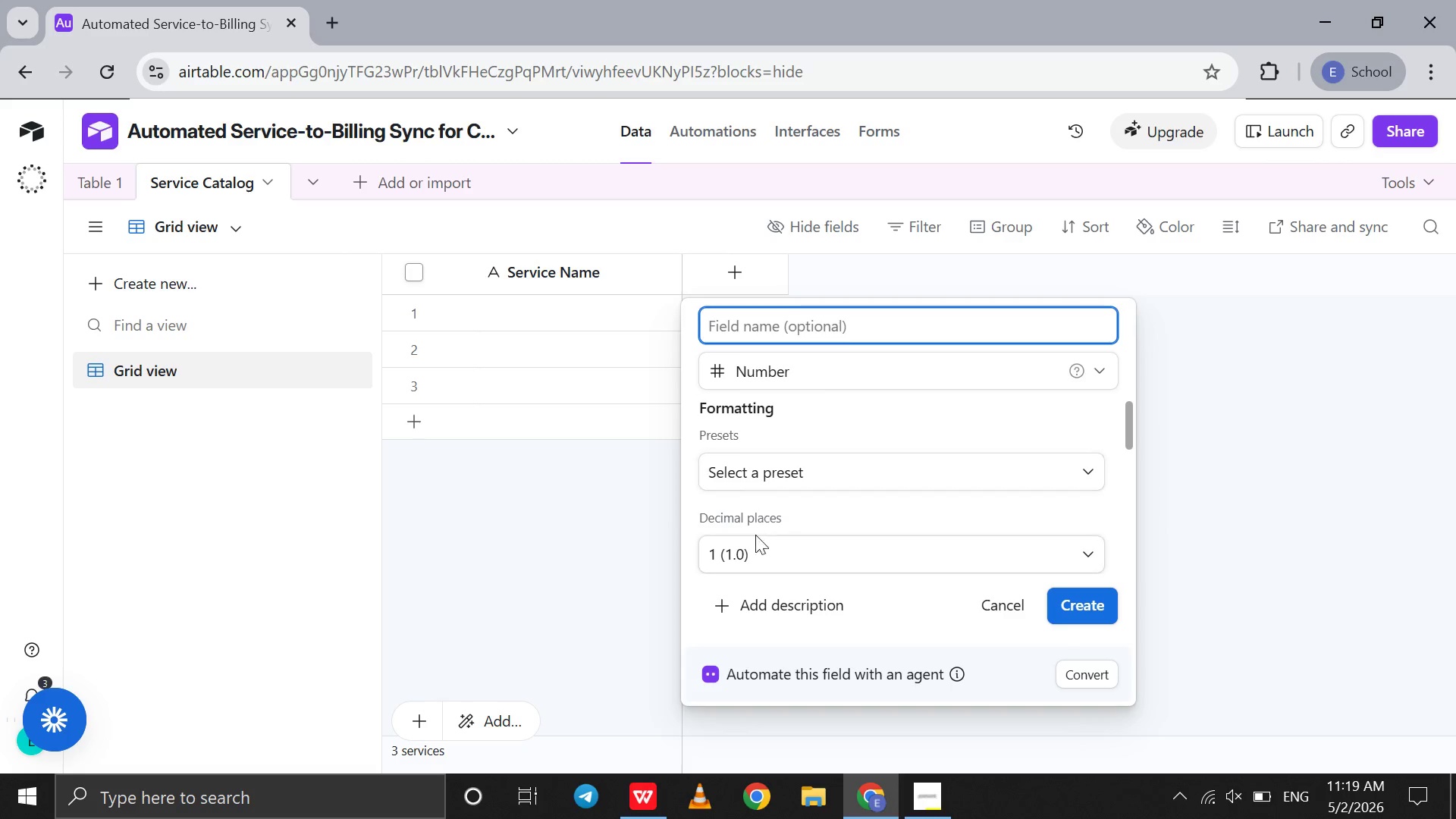 
left_click([753, 542])
 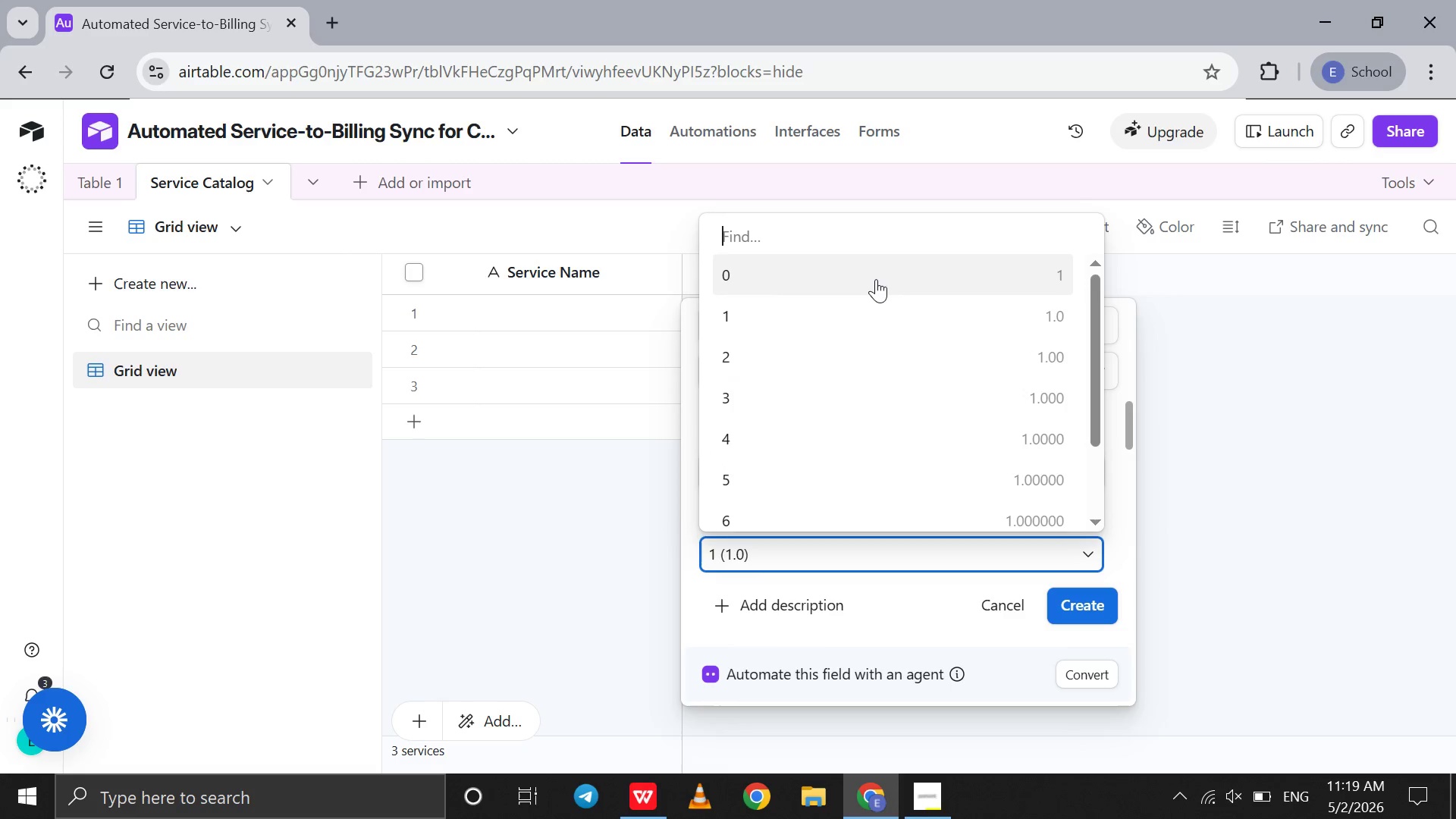 
double_click([875, 284])
 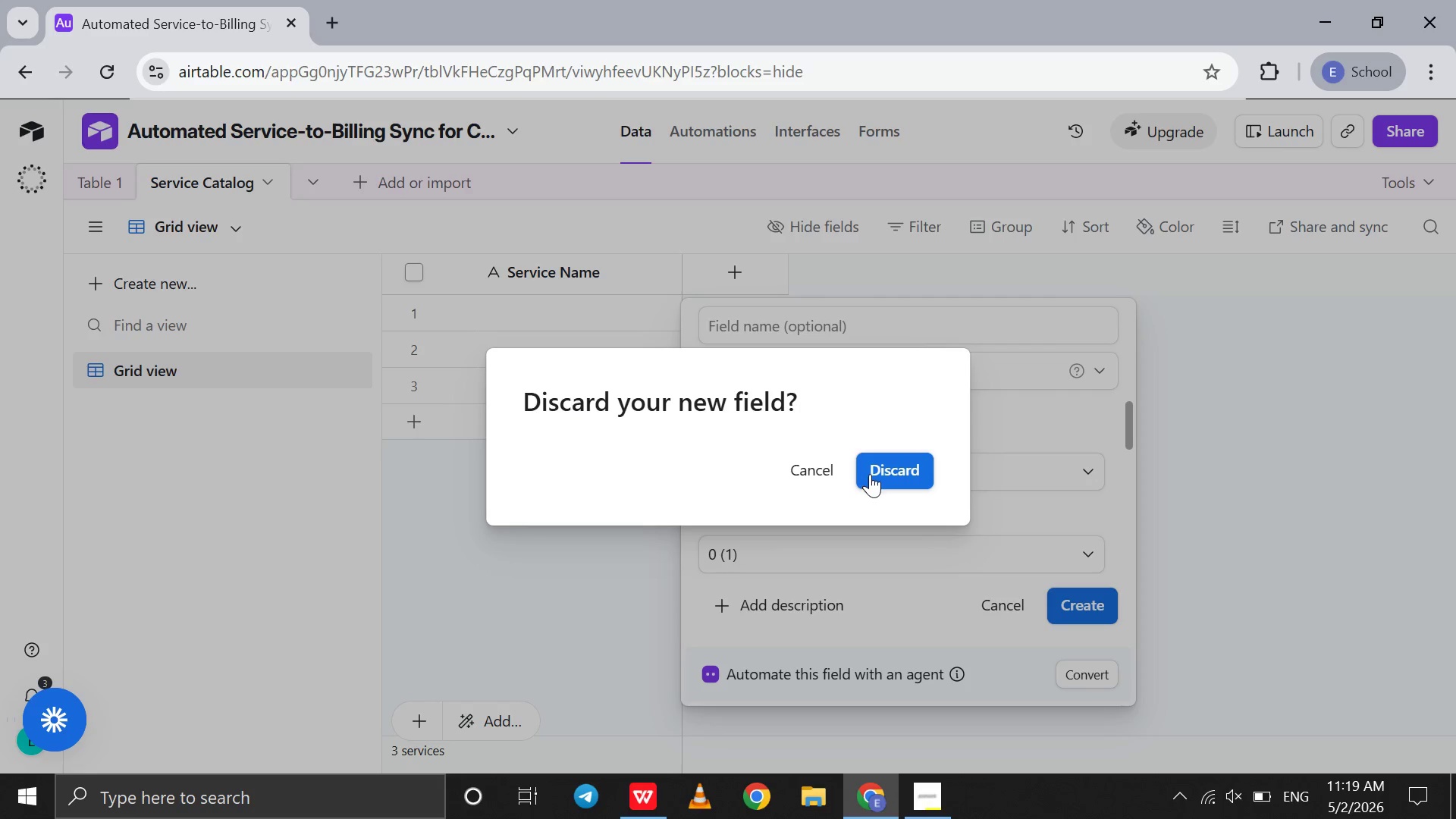 
left_click([878, 474])
 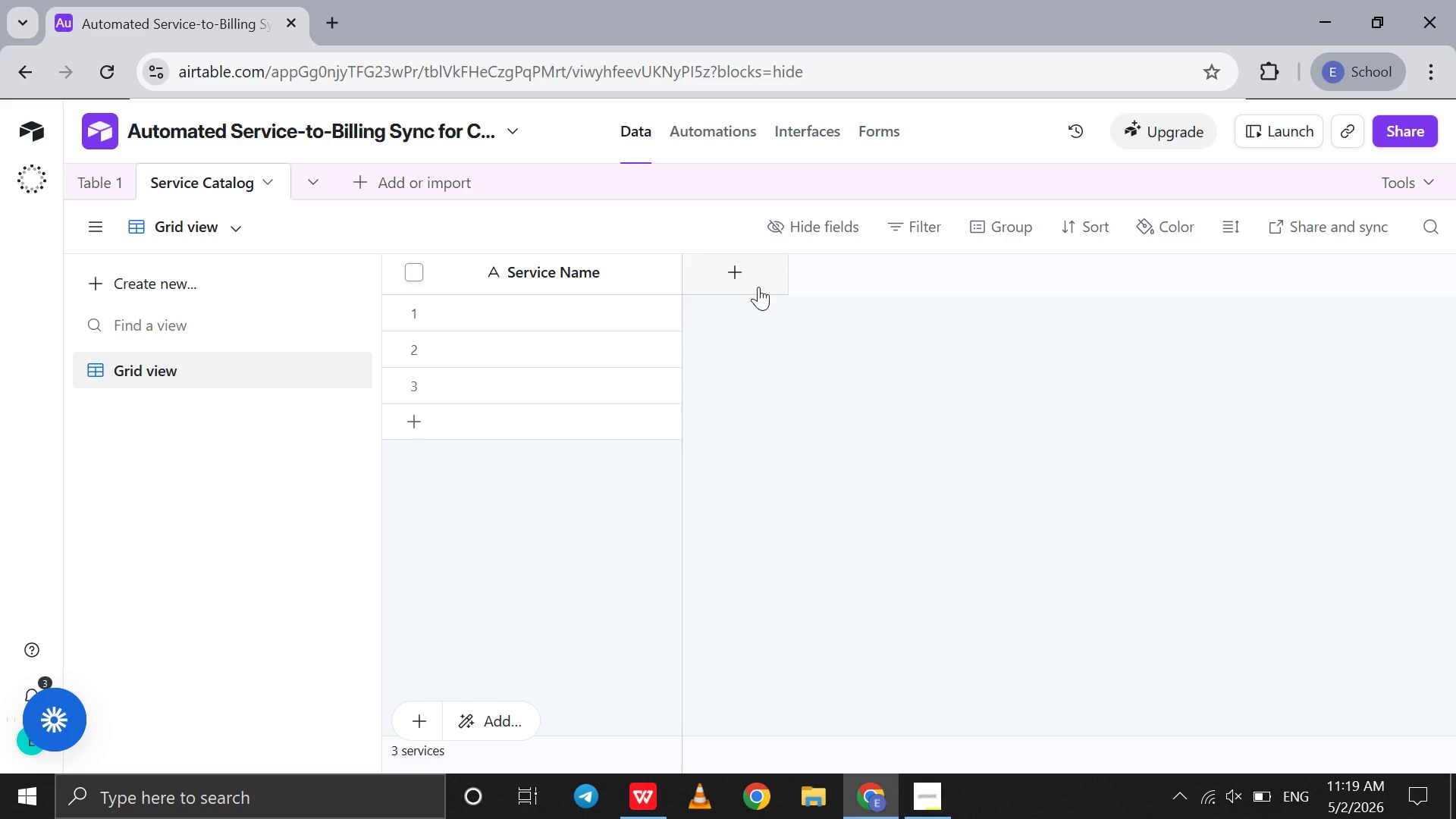 
double_click([758, 287])
 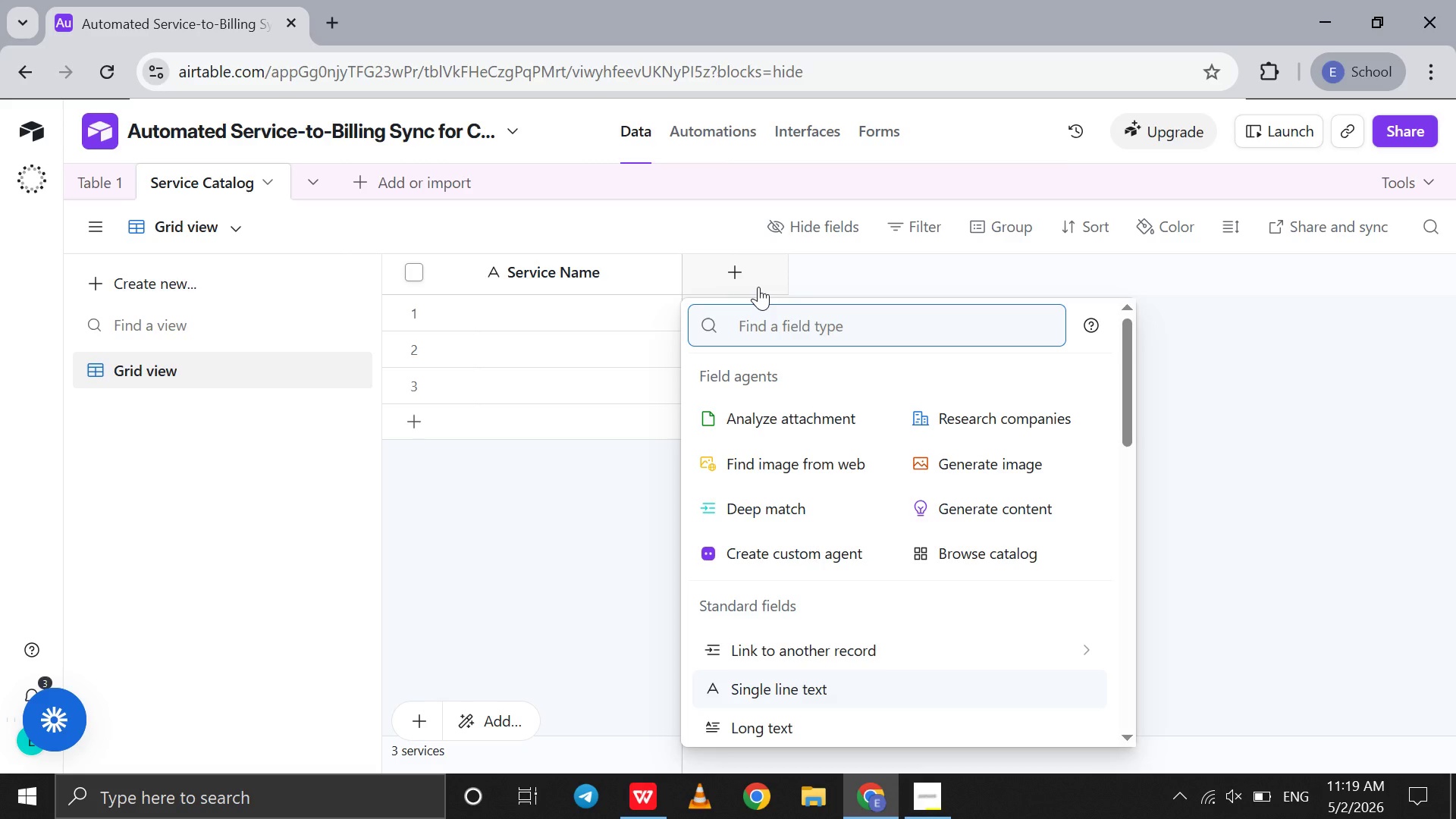 
type(cur)
 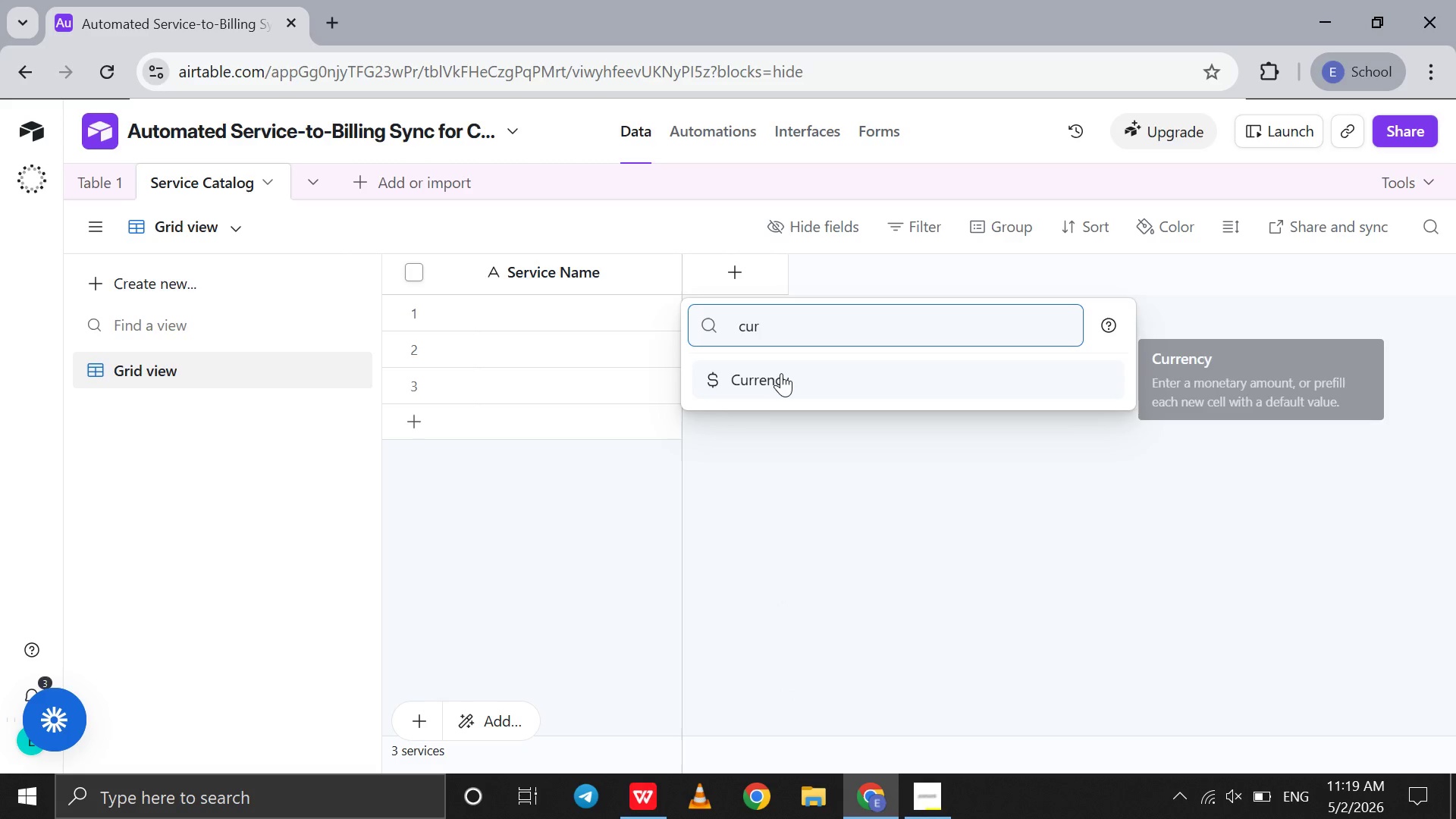 
left_click([781, 373])
 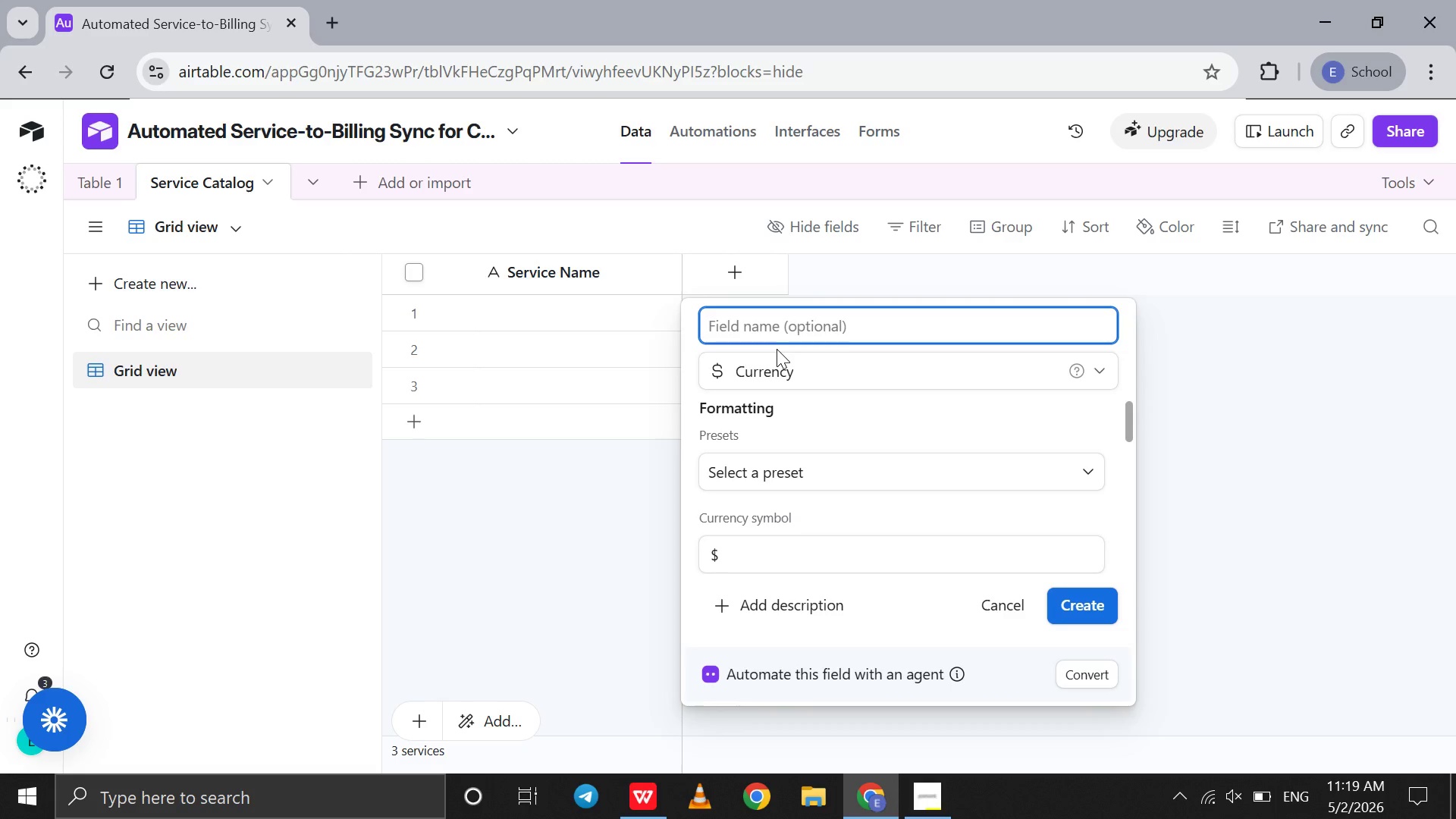 
type(Base Price)
 